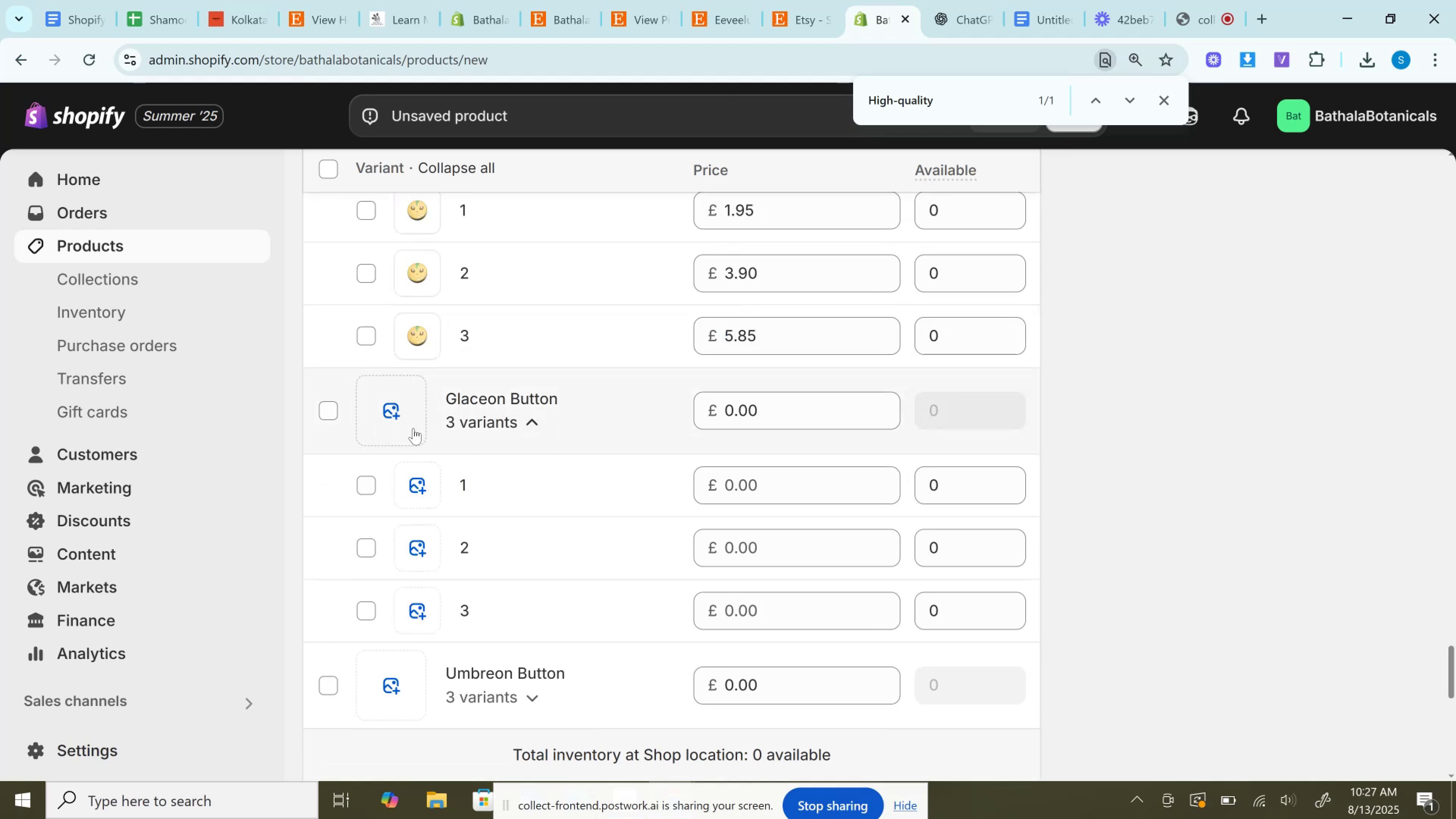 
left_click([377, 419])
 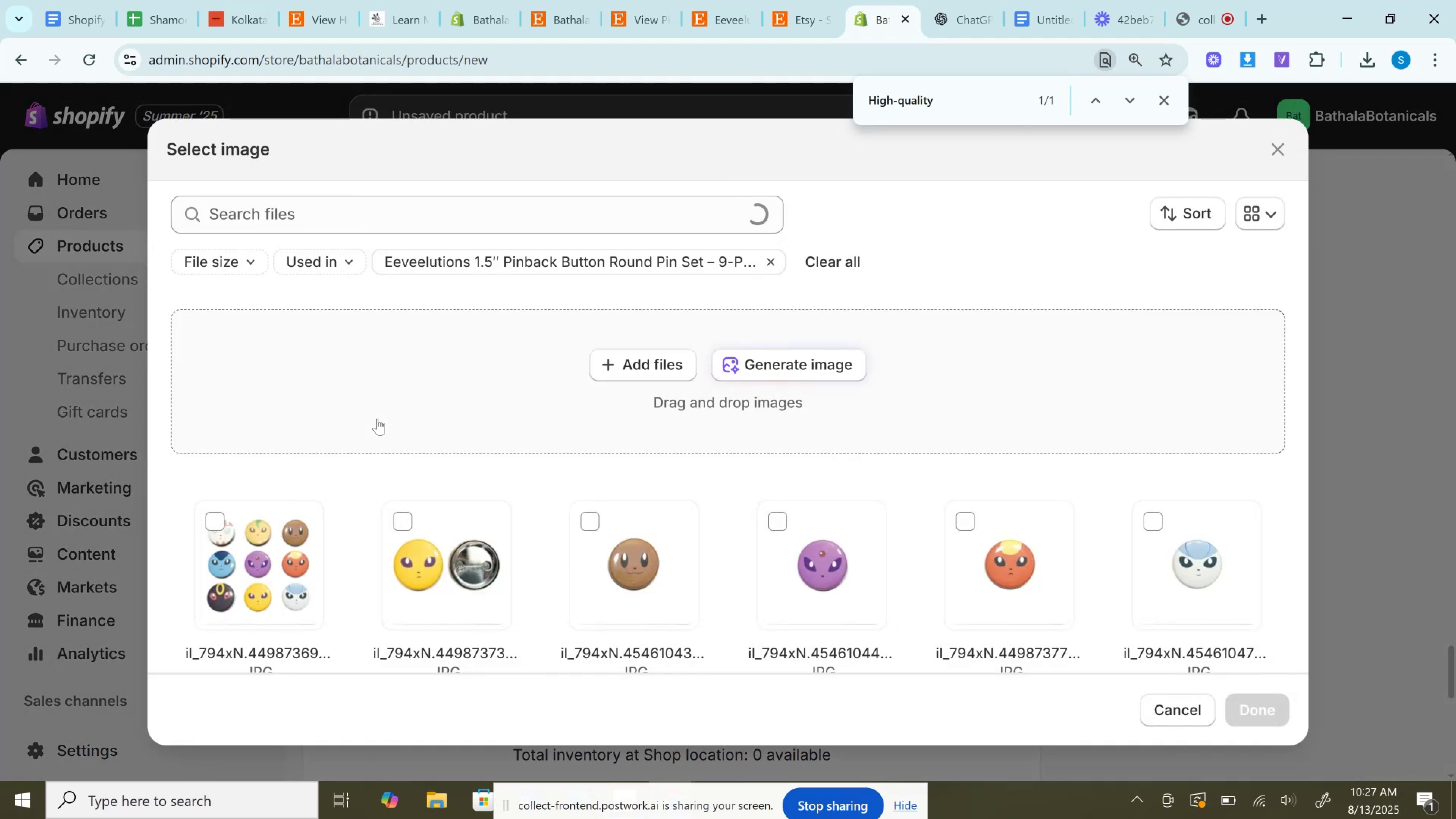 
scroll: coordinate [560, 454], scroll_direction: down, amount: 2.0
 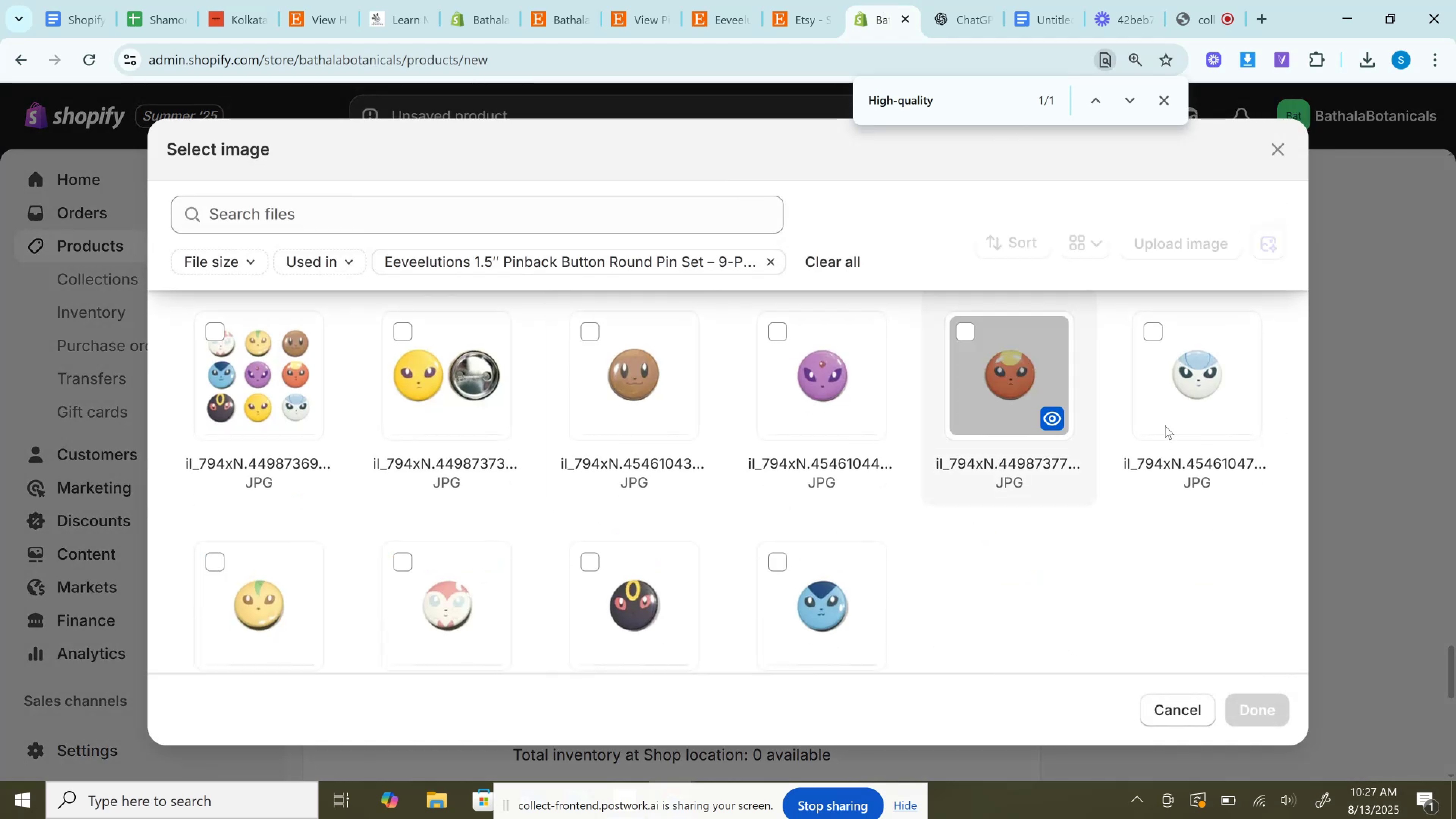 
left_click([1231, 388])
 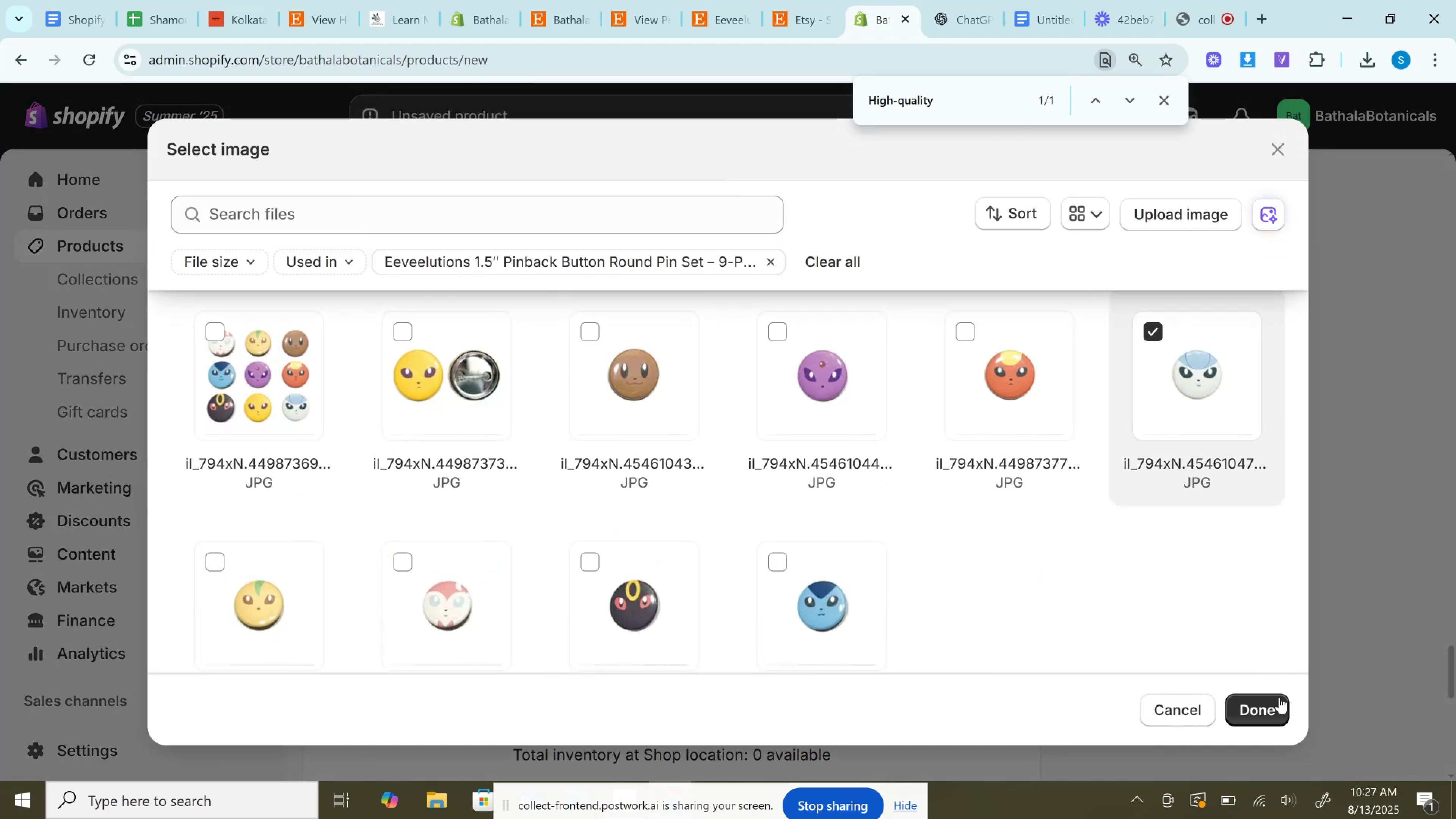 
left_click([1276, 700])
 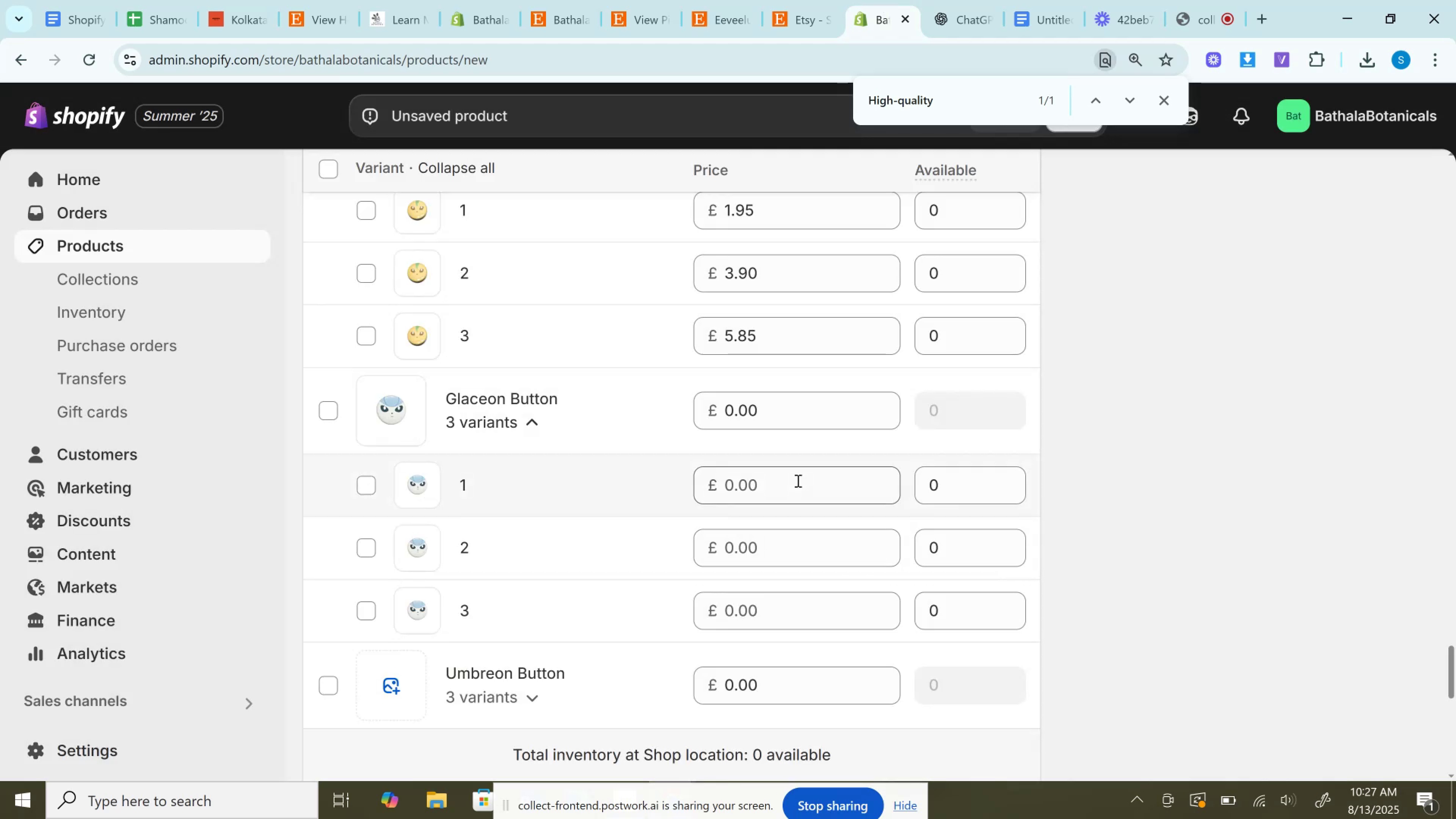 
left_click_drag(start_coordinate=[786, 485], to_coordinate=[775, 501])
 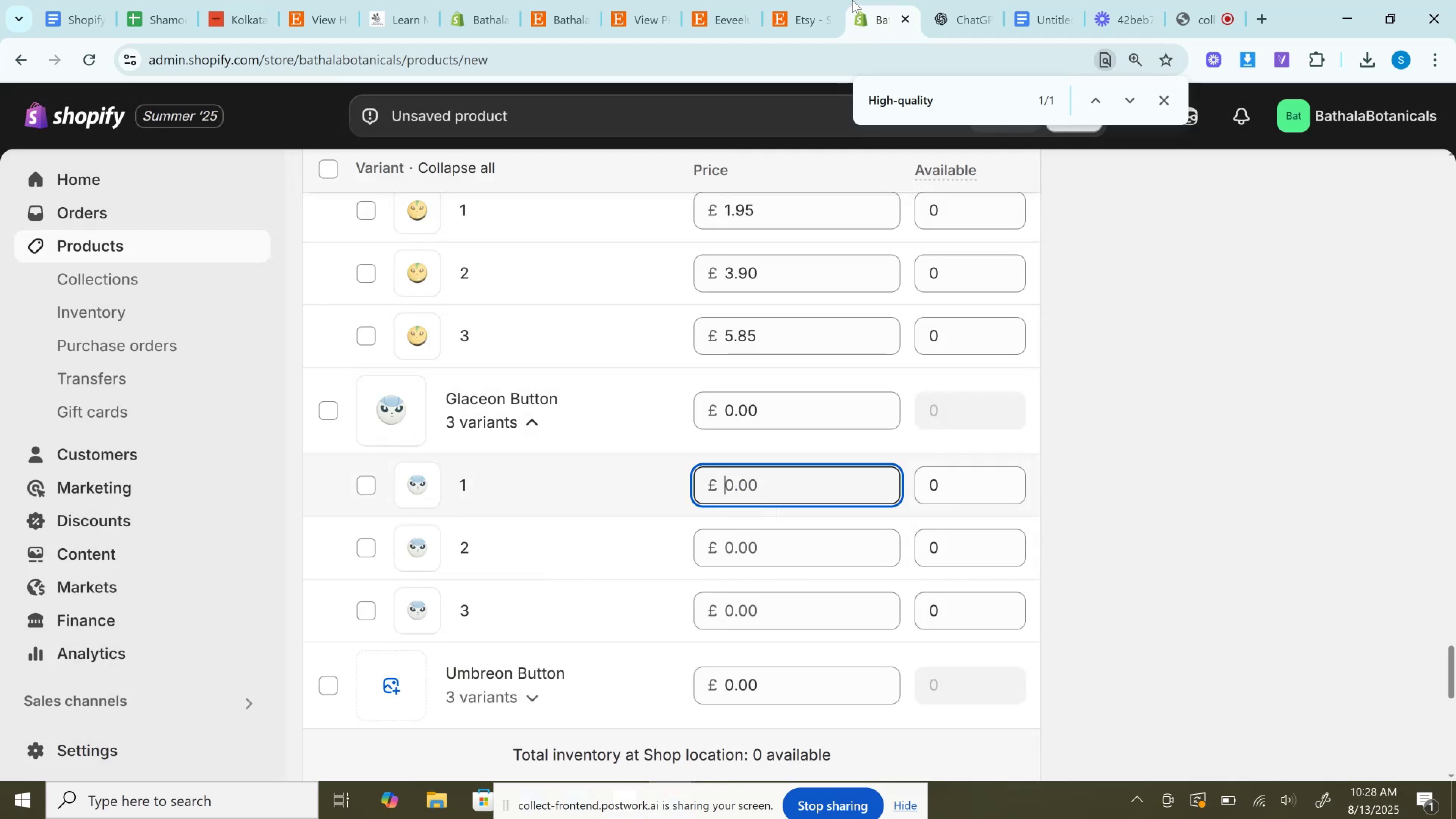 
key(Control+V)
 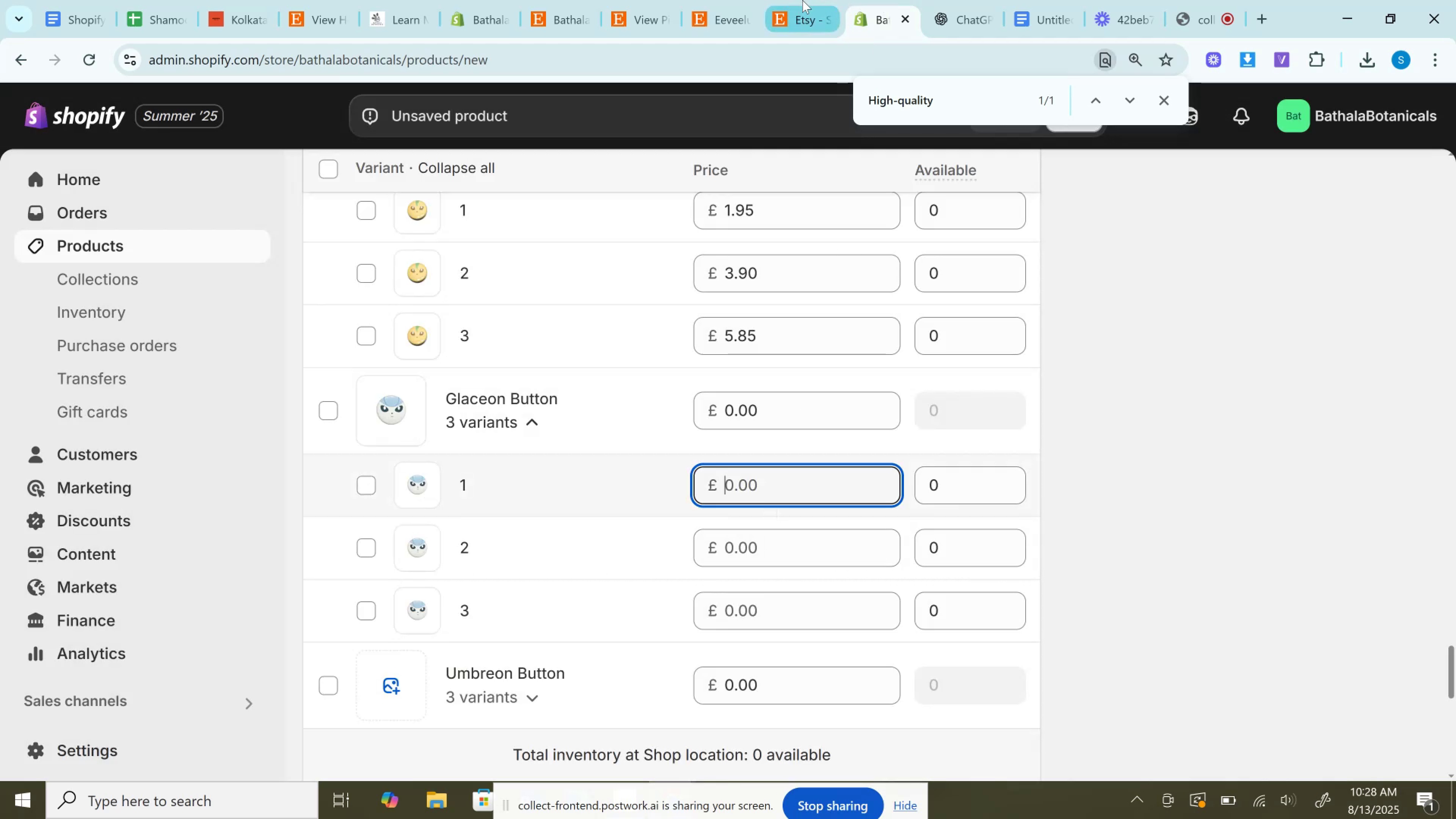 
left_click([802, 0])
 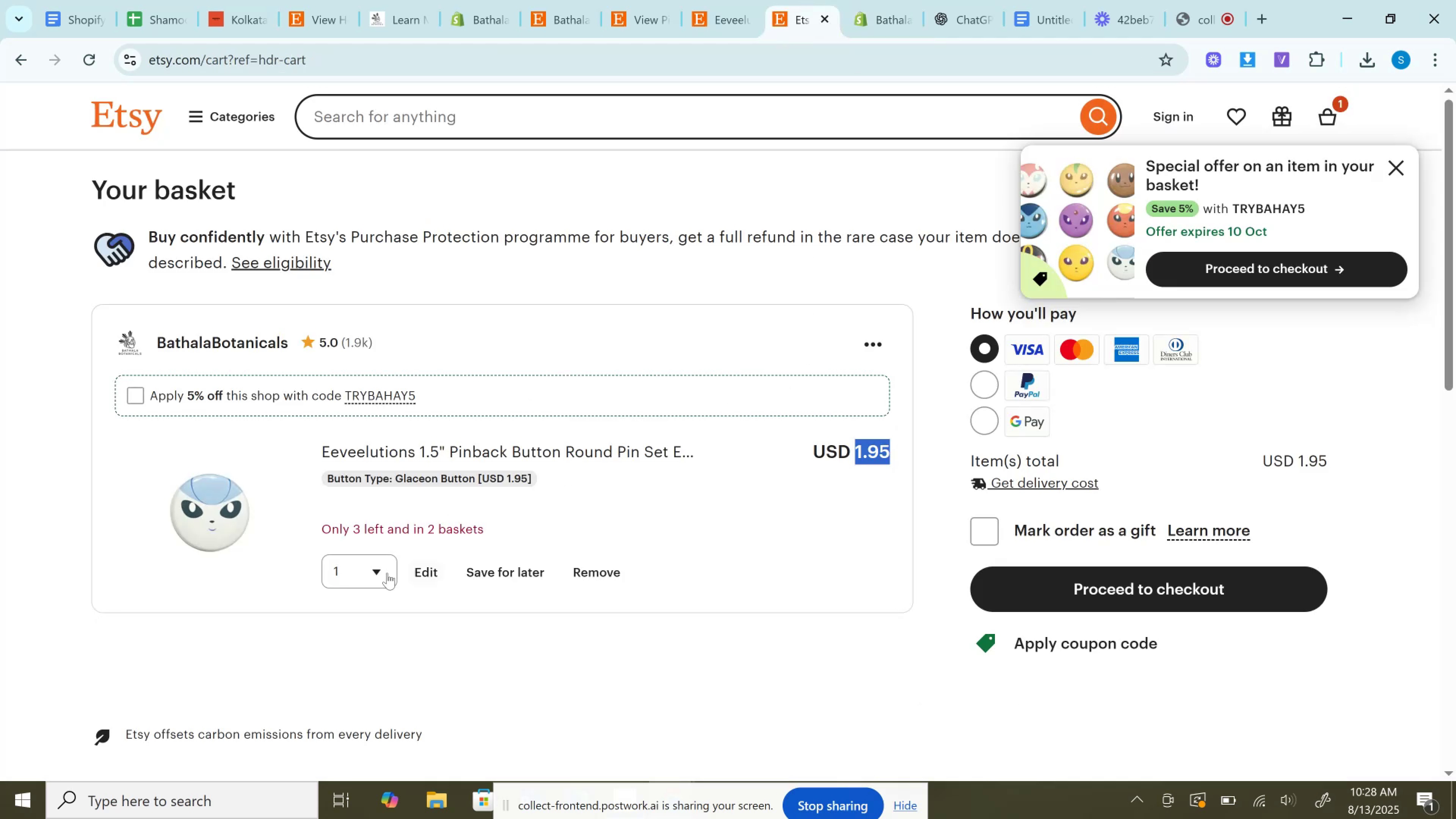 
left_click([370, 580])
 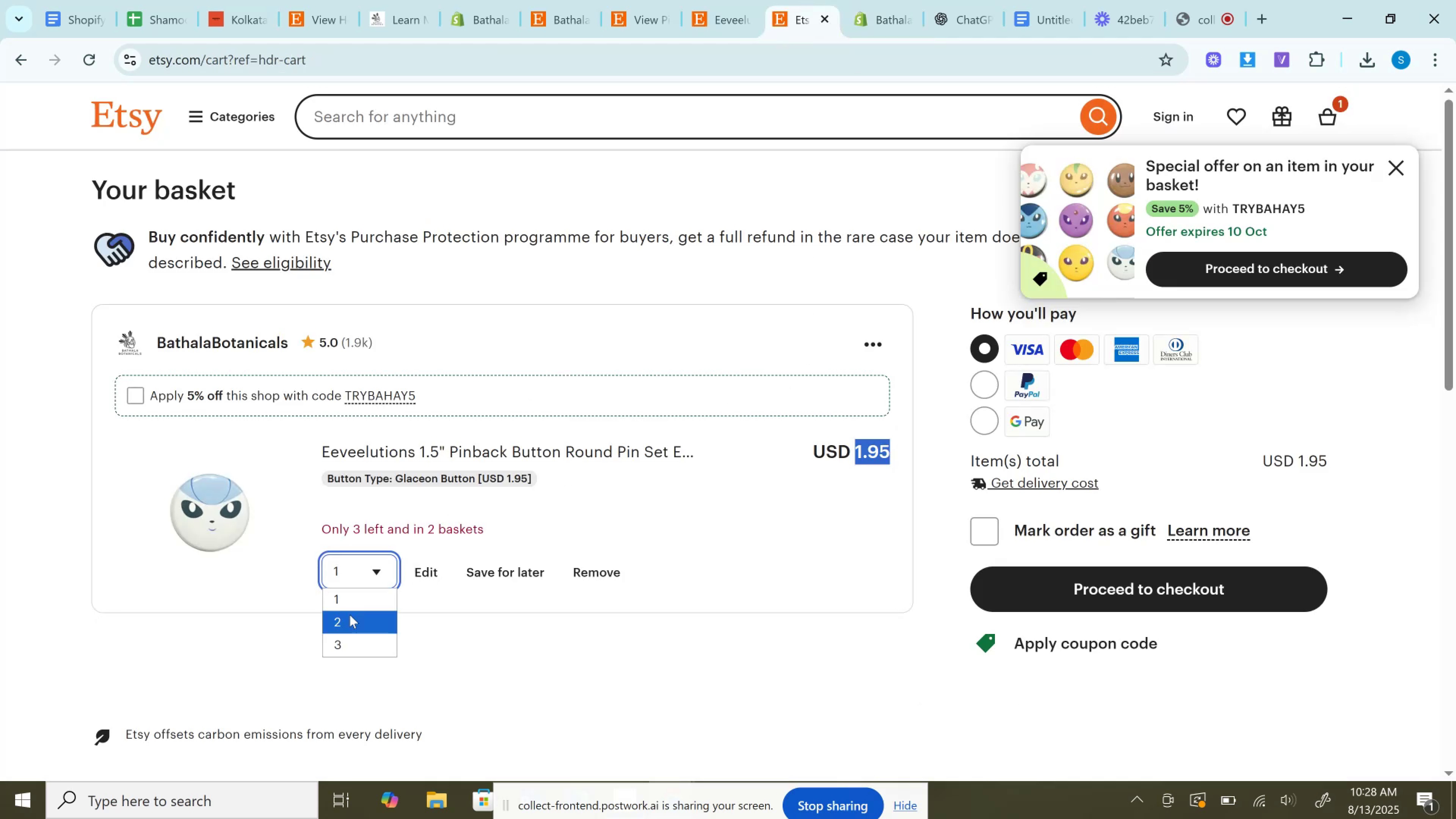 
left_click([350, 615])
 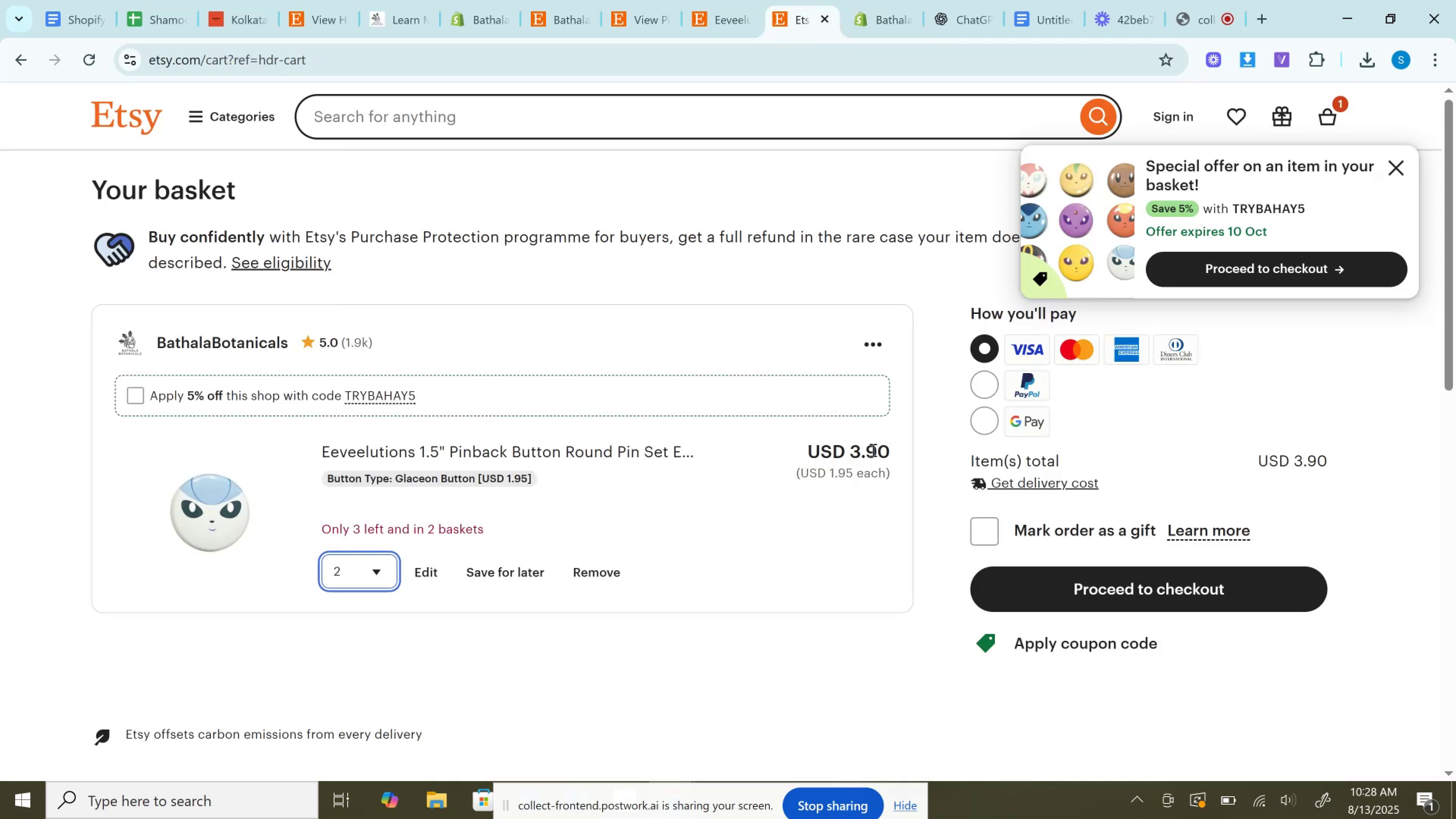 
double_click([872, 450])
 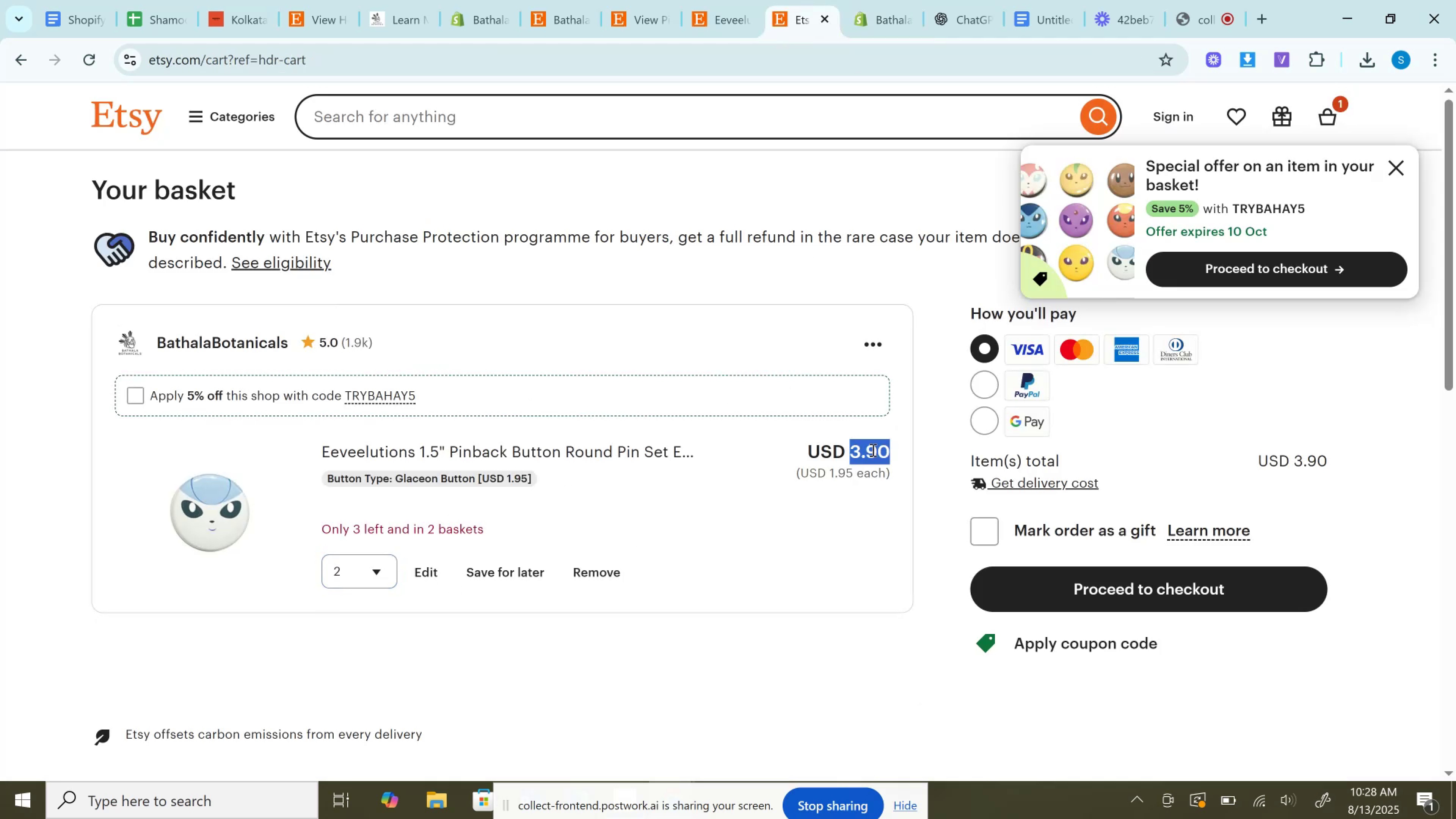 
key(Control+C)
 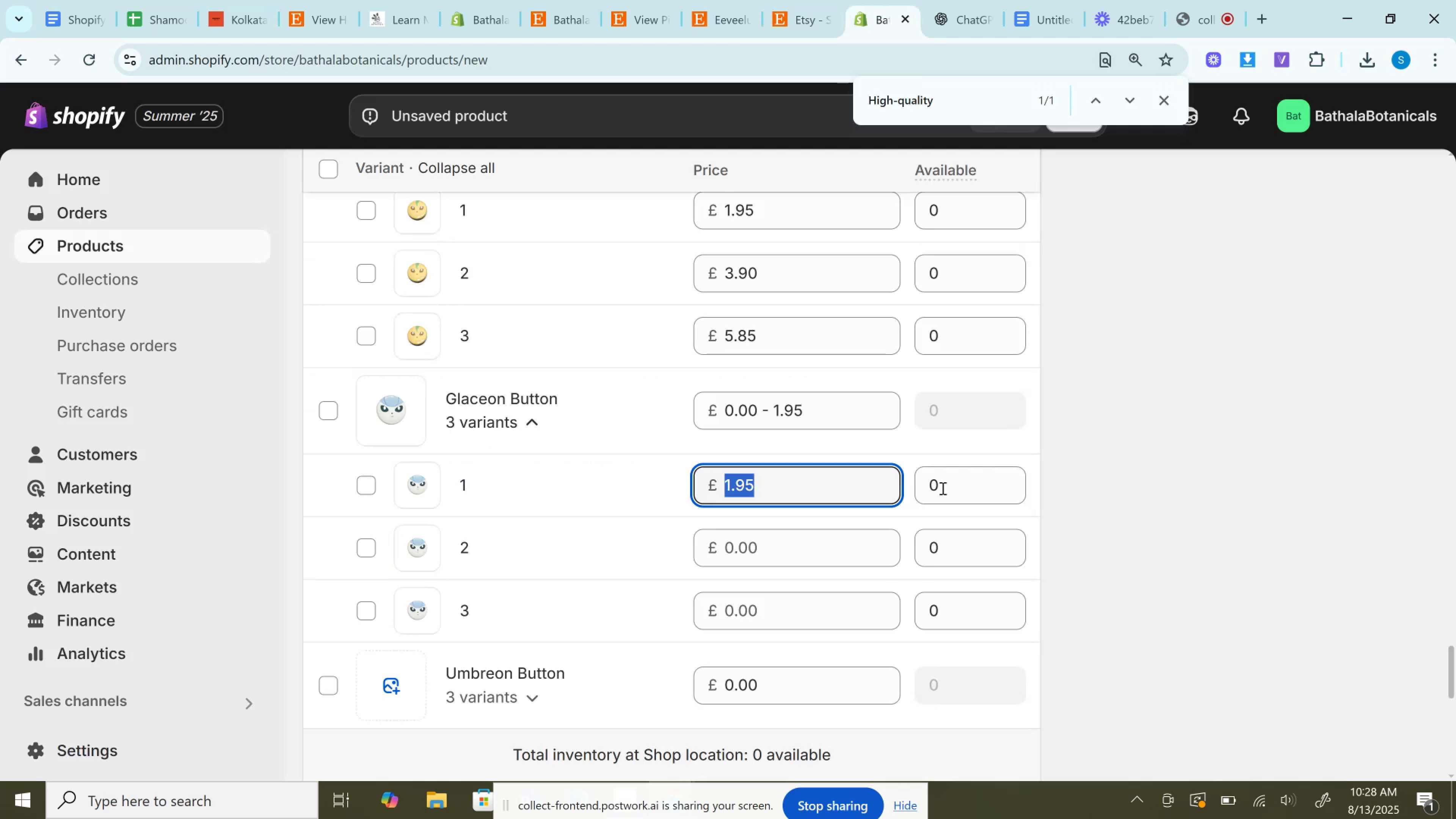 
hold_key(key=ControlLeft, duration=1.32)
left_click([803, 574])
 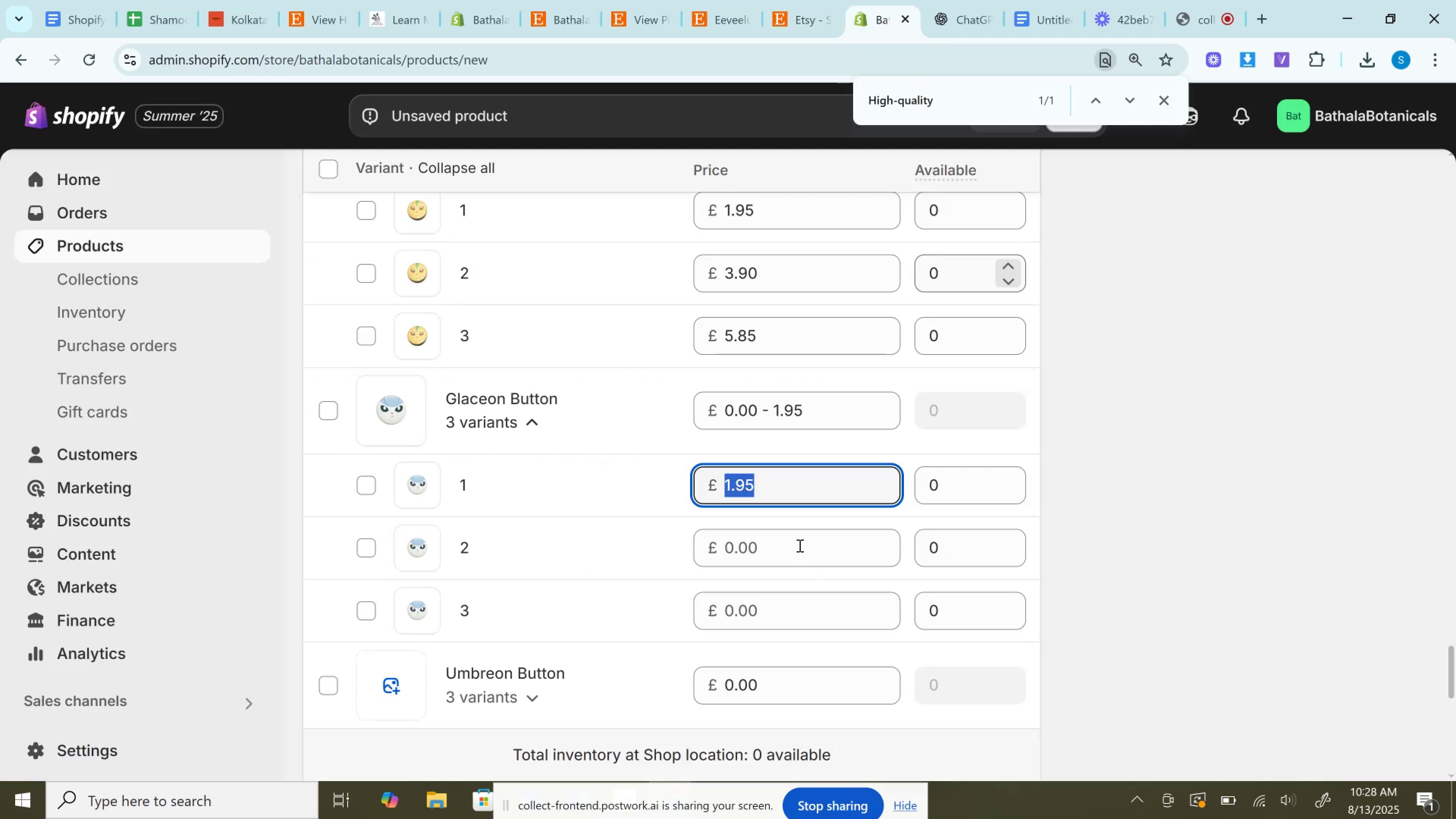 
left_click([799, 545])
 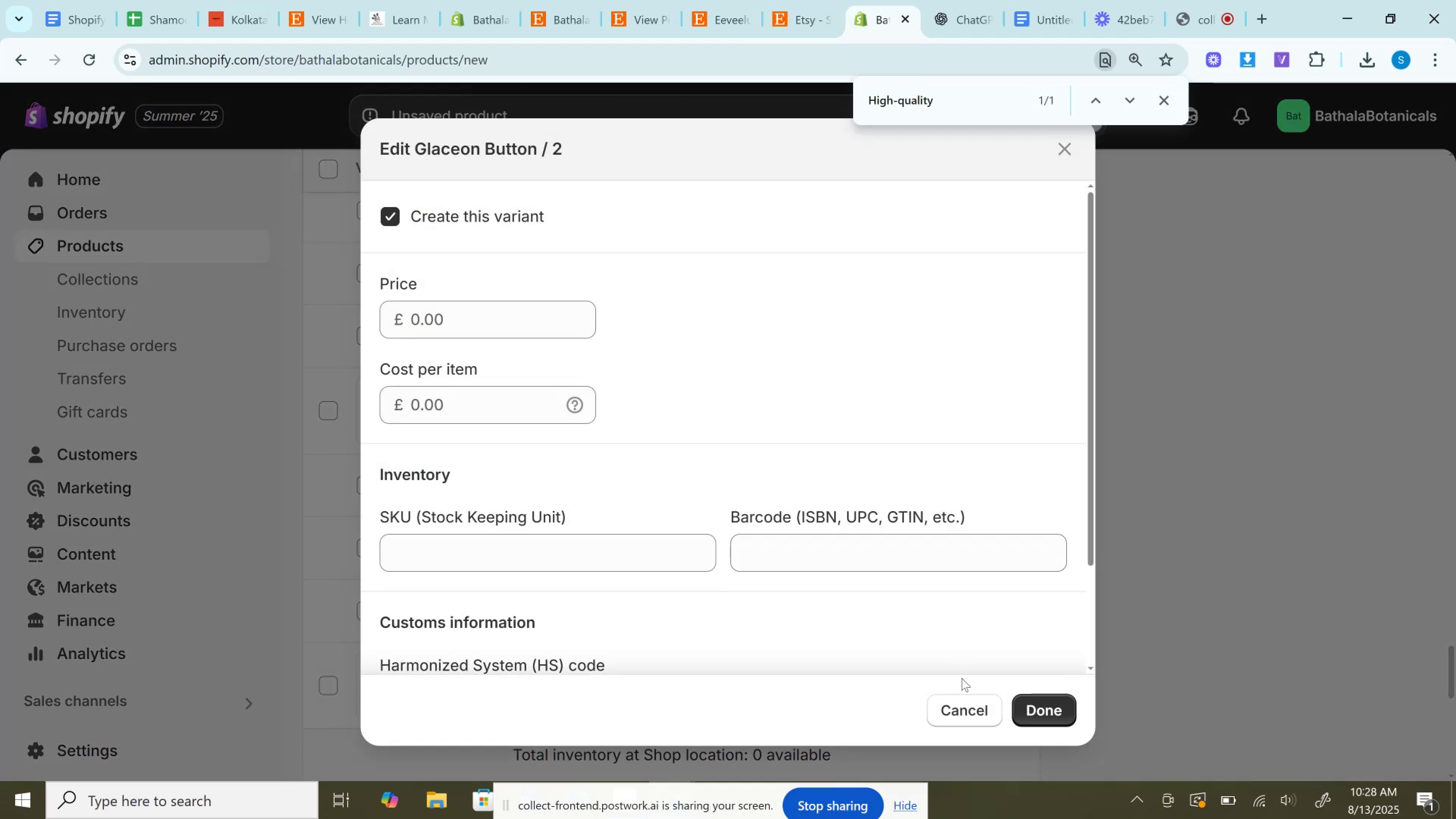 
left_click([963, 711])
 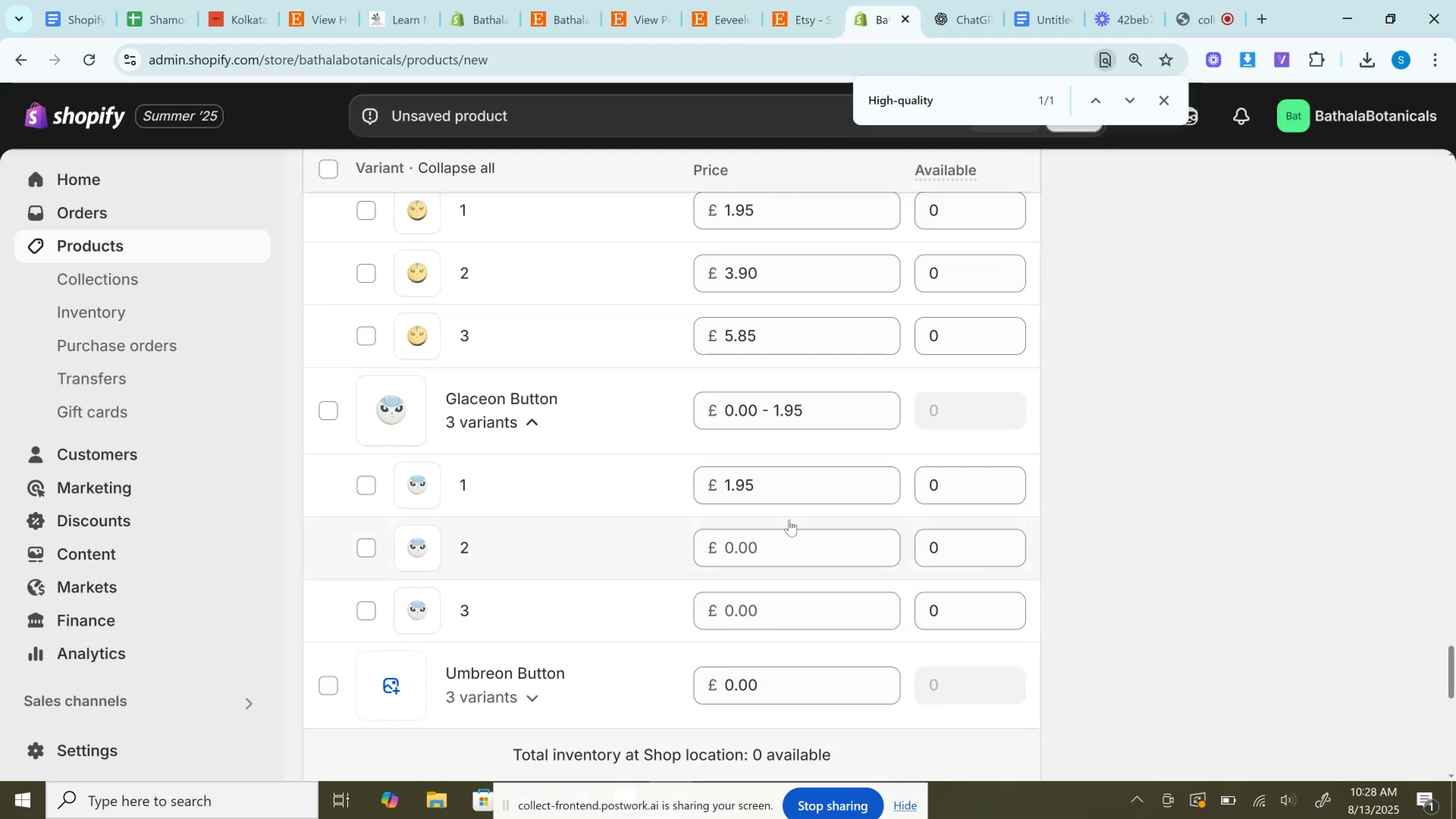 
left_click([788, 537])
 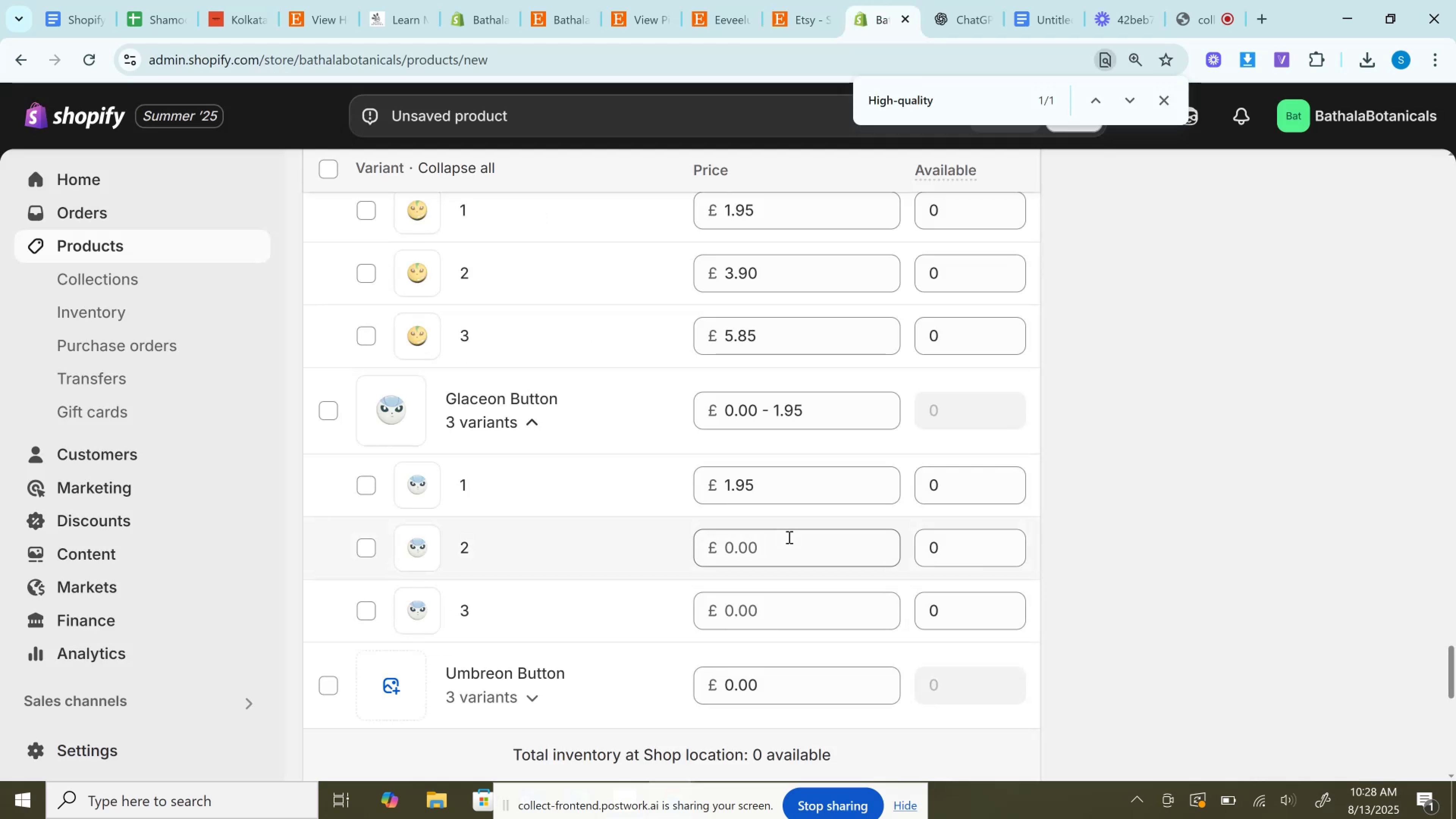 
key(Control+V)
 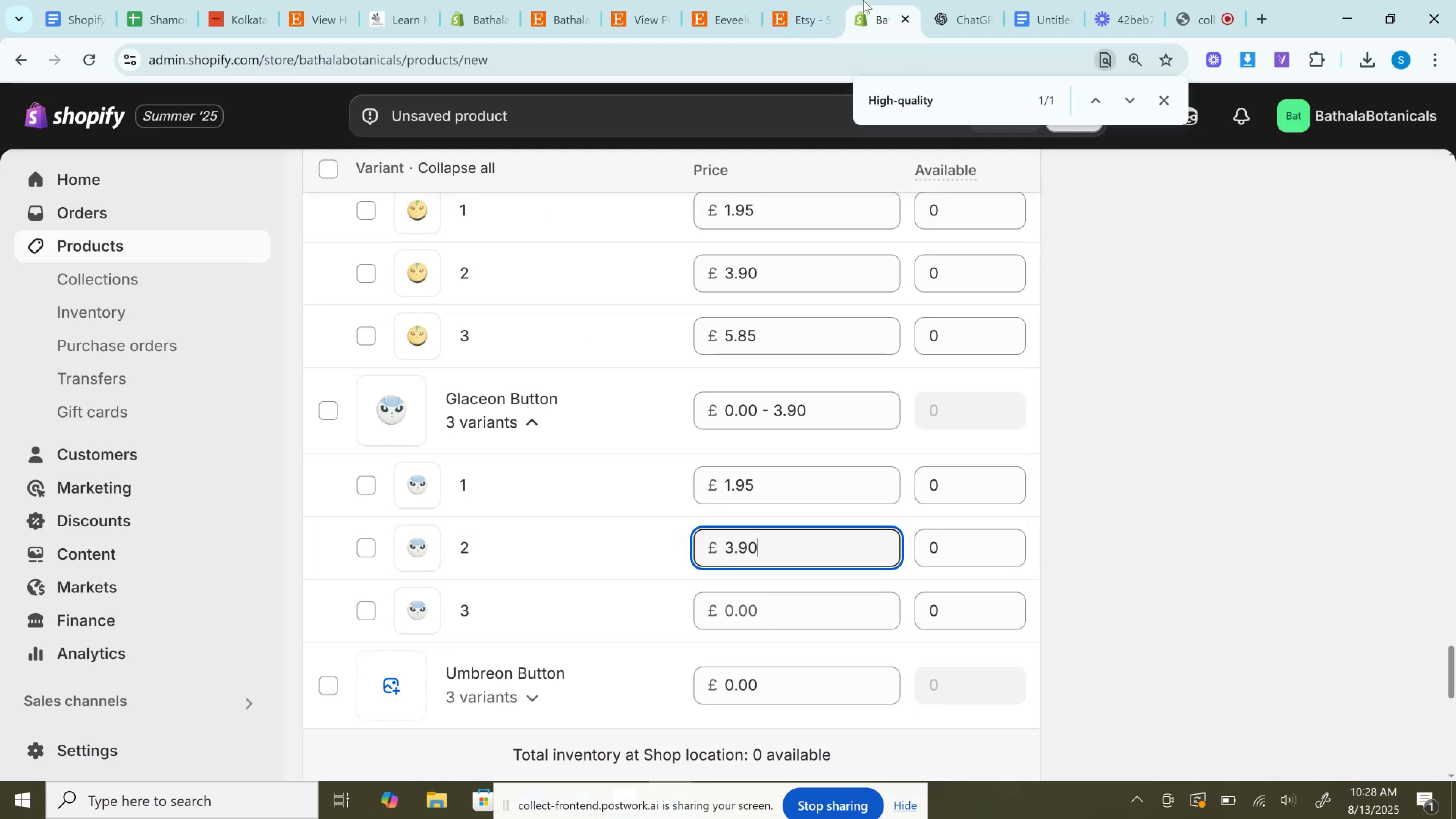 
left_click([837, 0])
 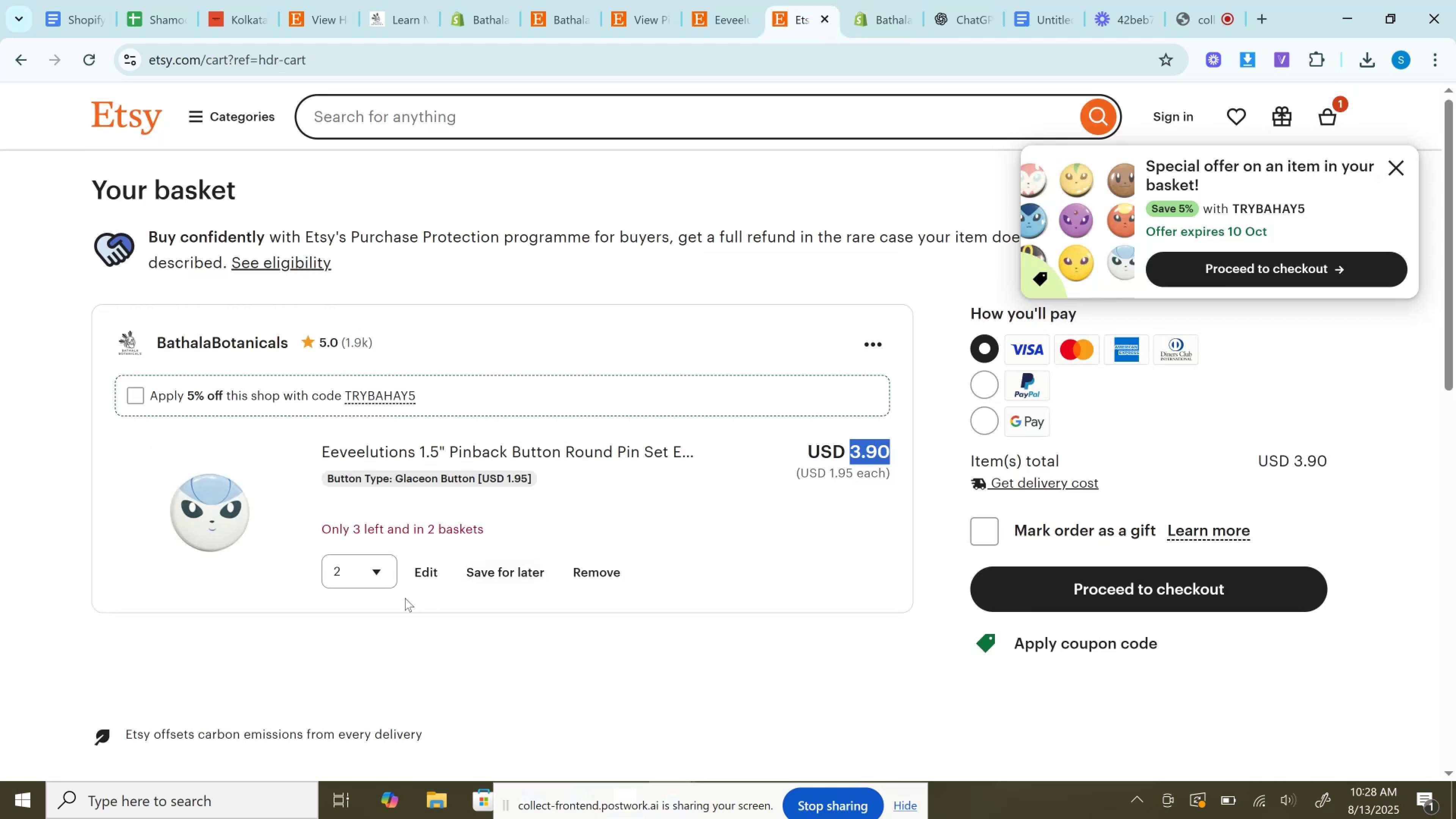 
left_click([361, 581])
 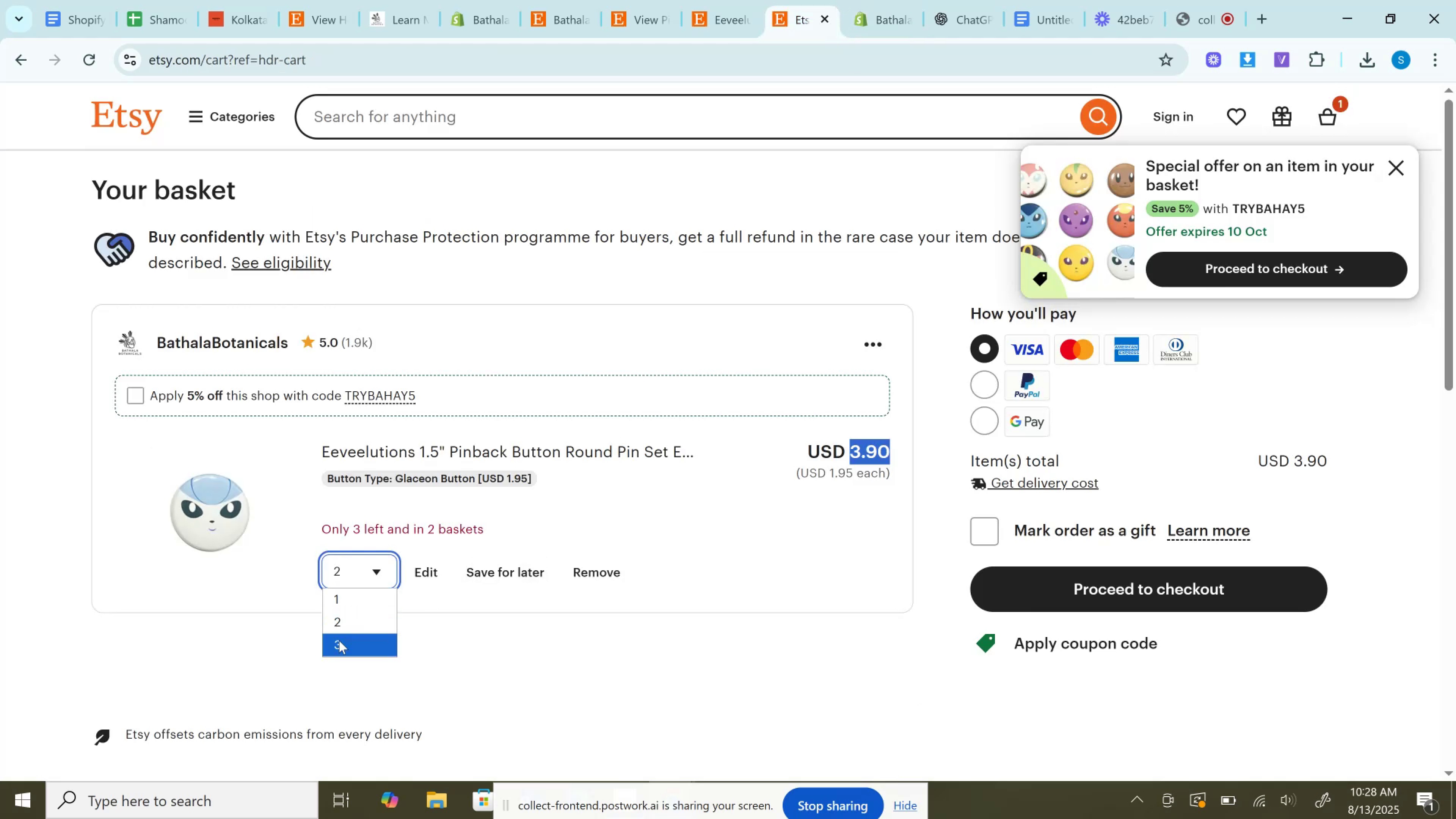 
left_click([338, 641])
 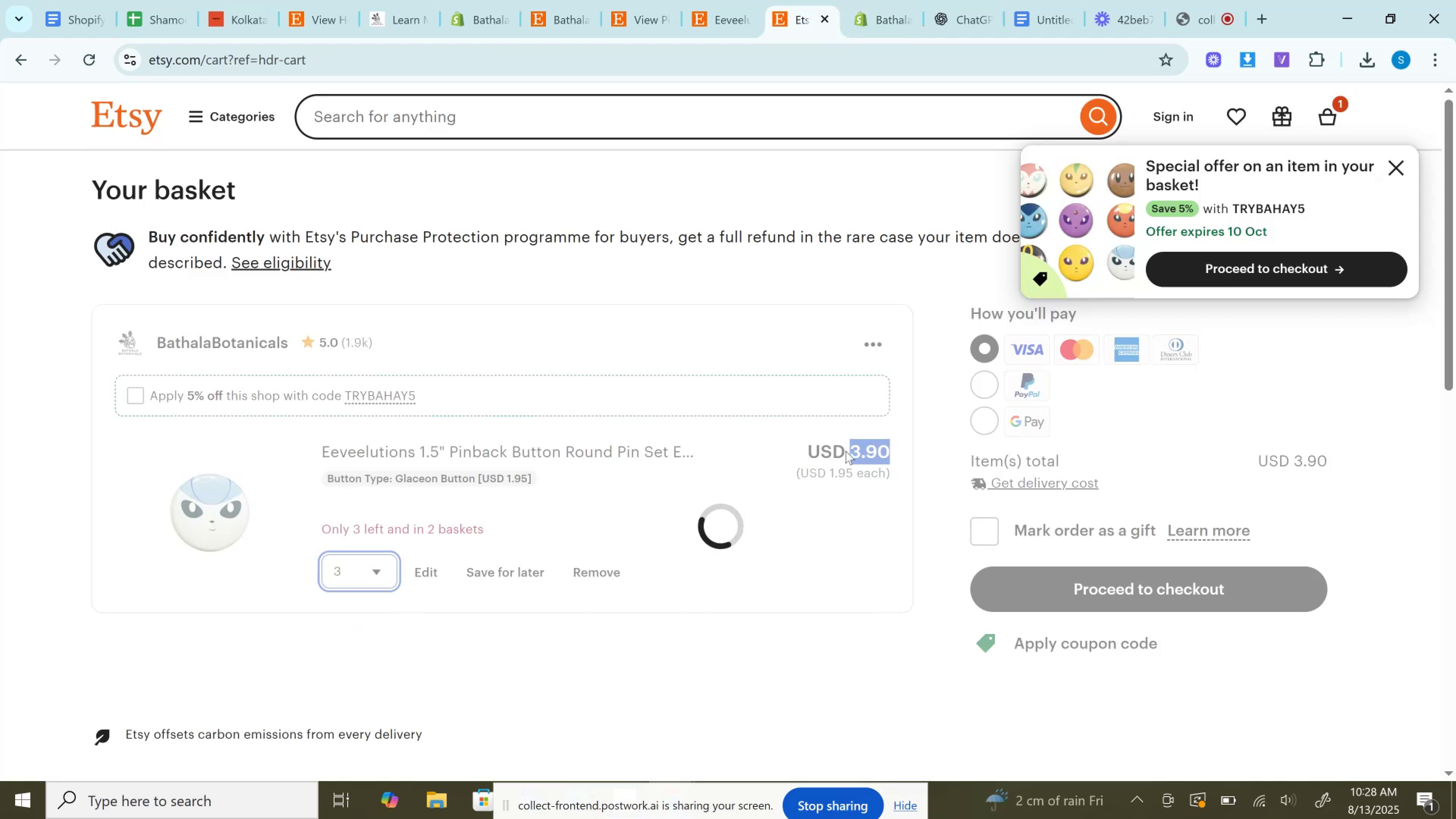 
left_click([849, 450])
 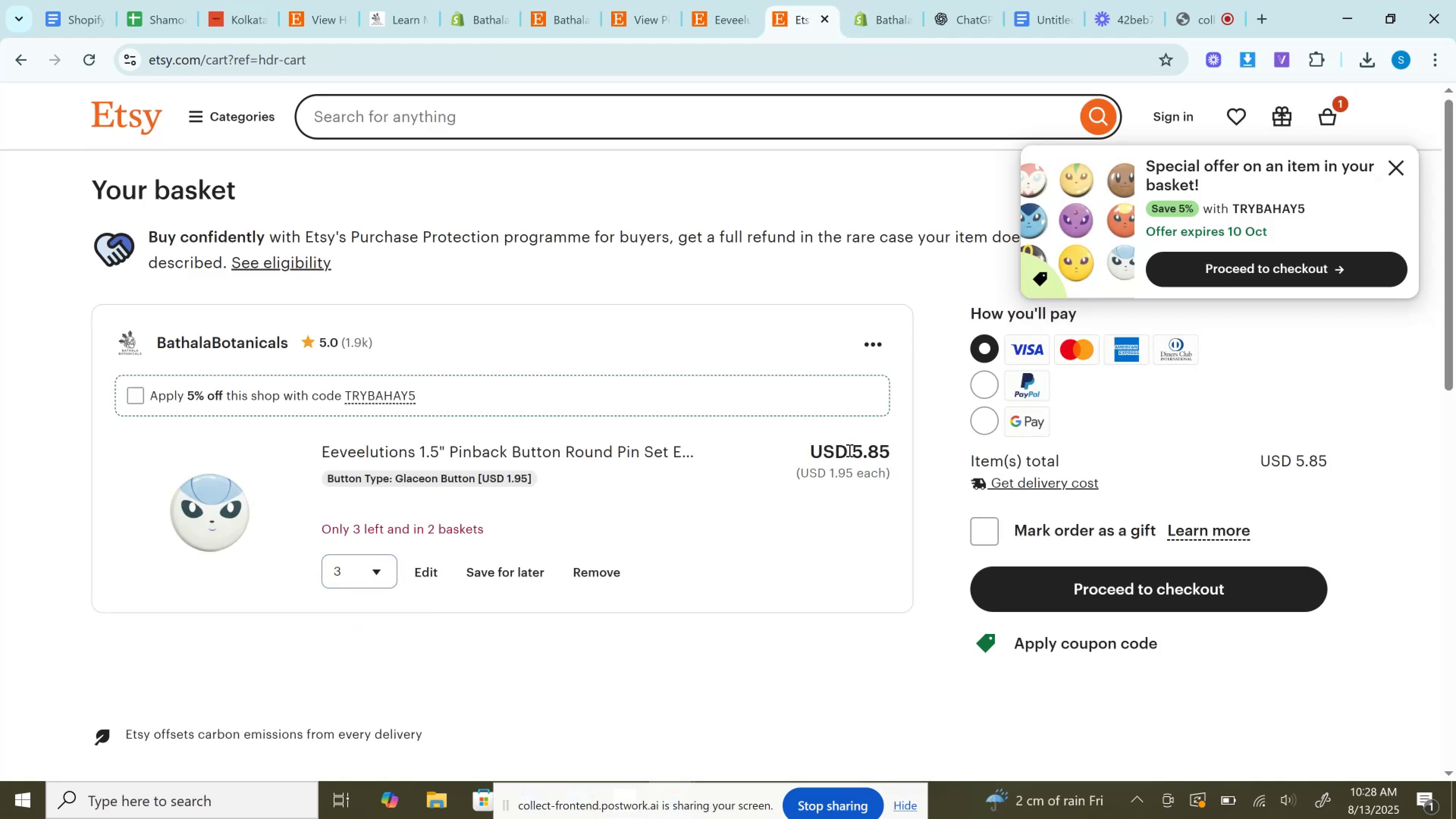 
left_click_drag(start_coordinate=[849, 450], to_coordinate=[846, 452])
 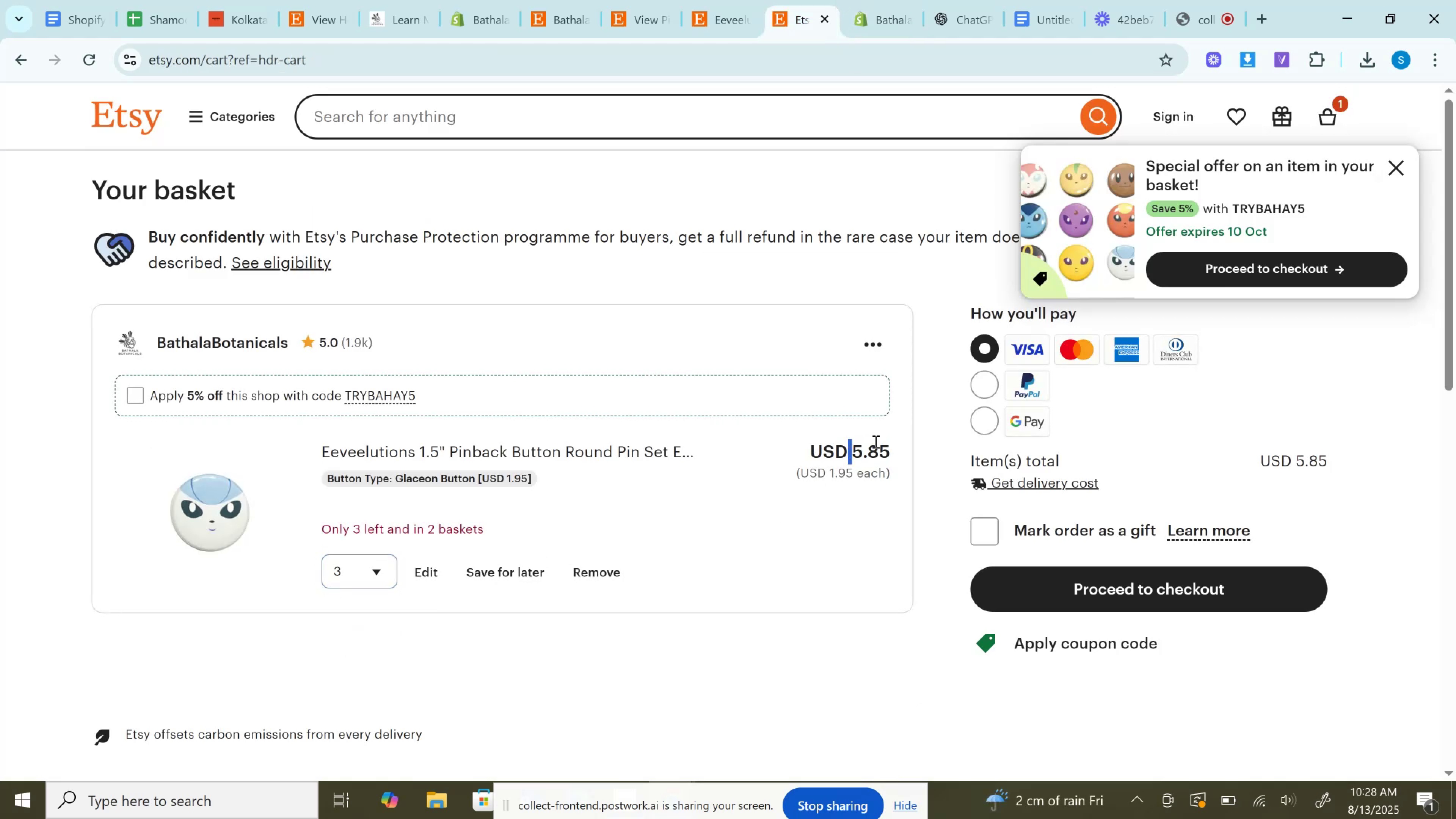 
hold_key(key=ControlLeft, duration=0.44)
 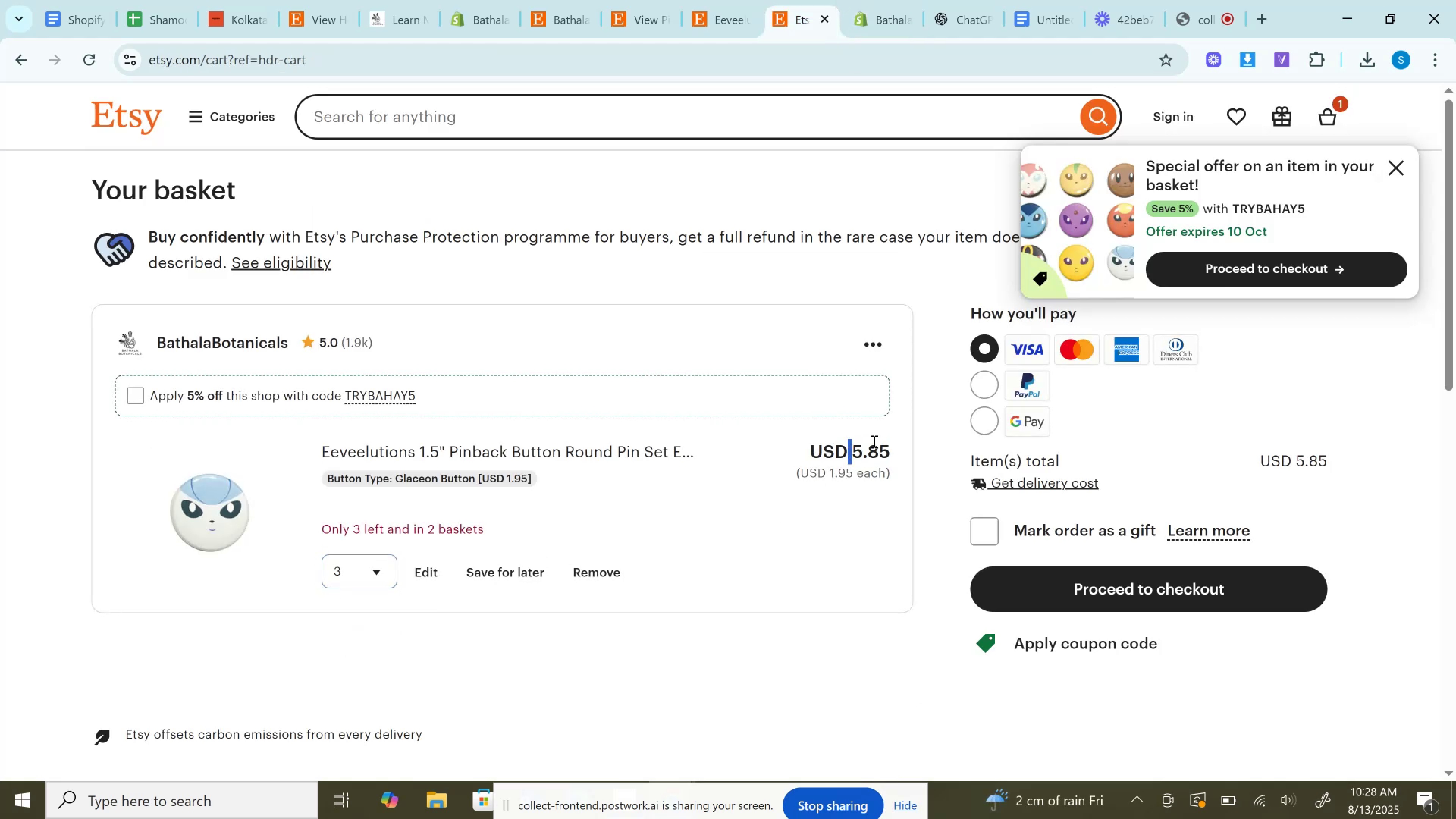 
left_click_drag(start_coordinate=[875, 441], to_coordinate=[875, 439])
 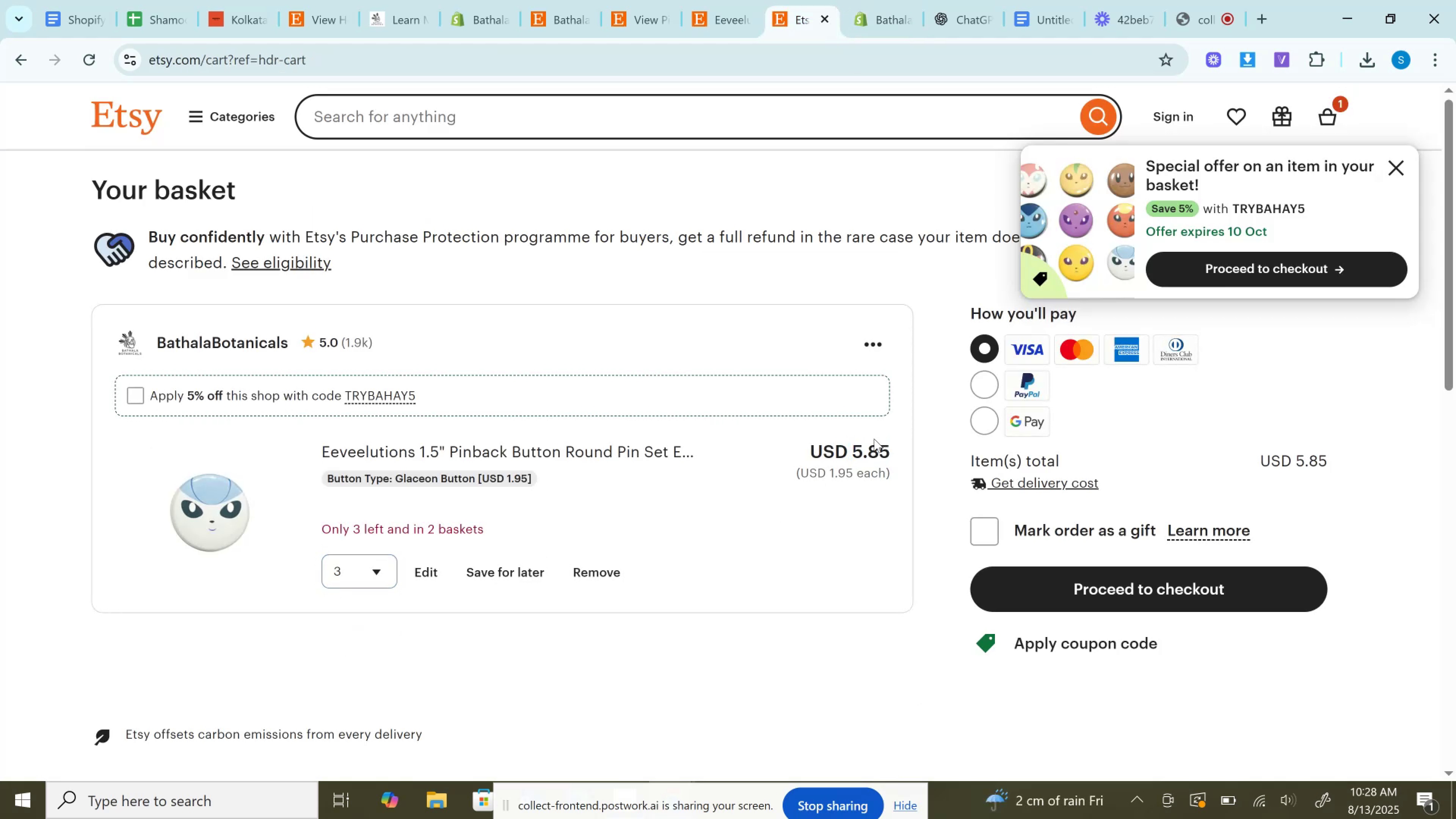 
left_click_drag(start_coordinate=[874, 439], to_coordinate=[870, 439])
 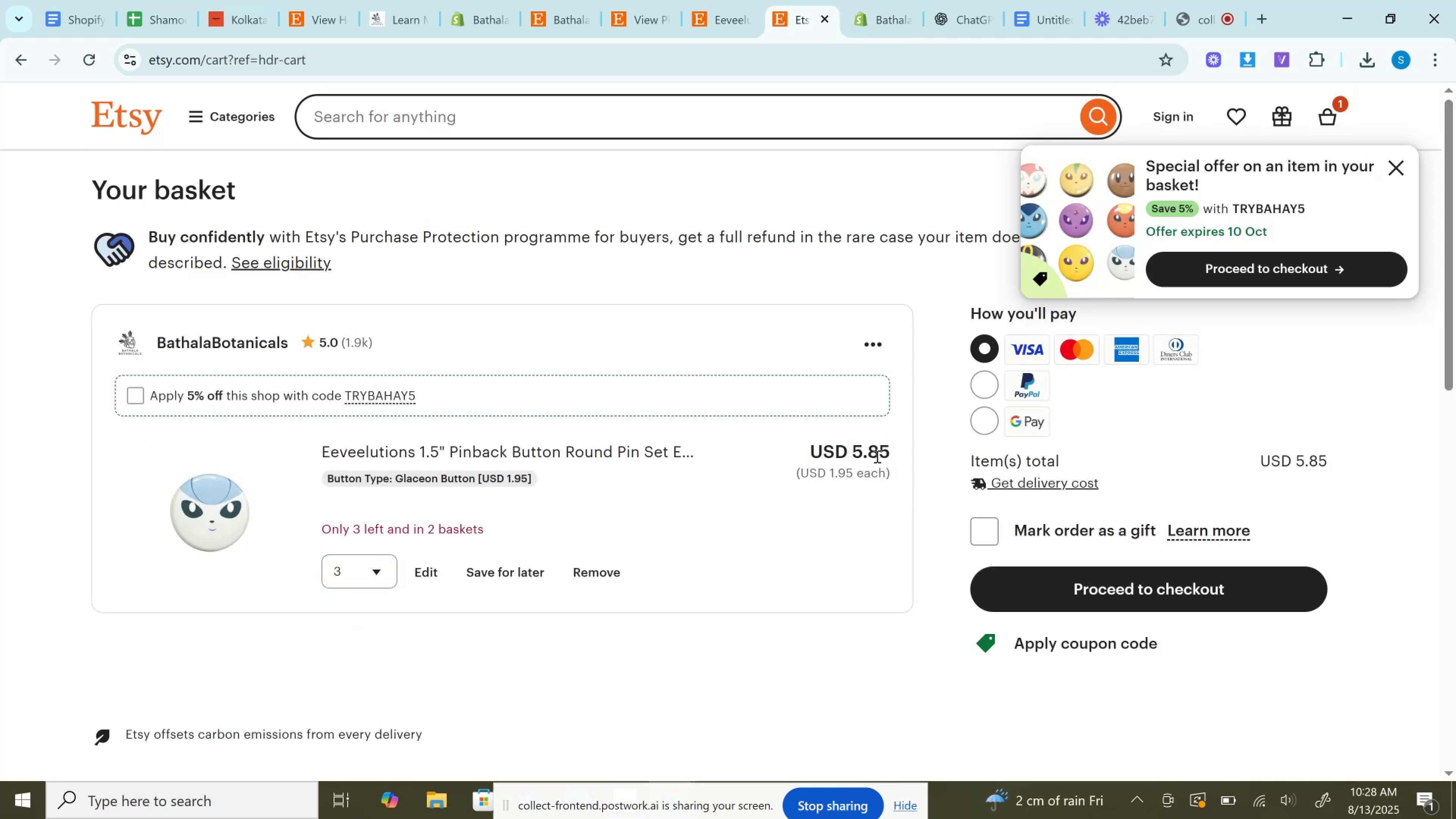 
hold_key(key=ControlLeft, duration=0.48)
 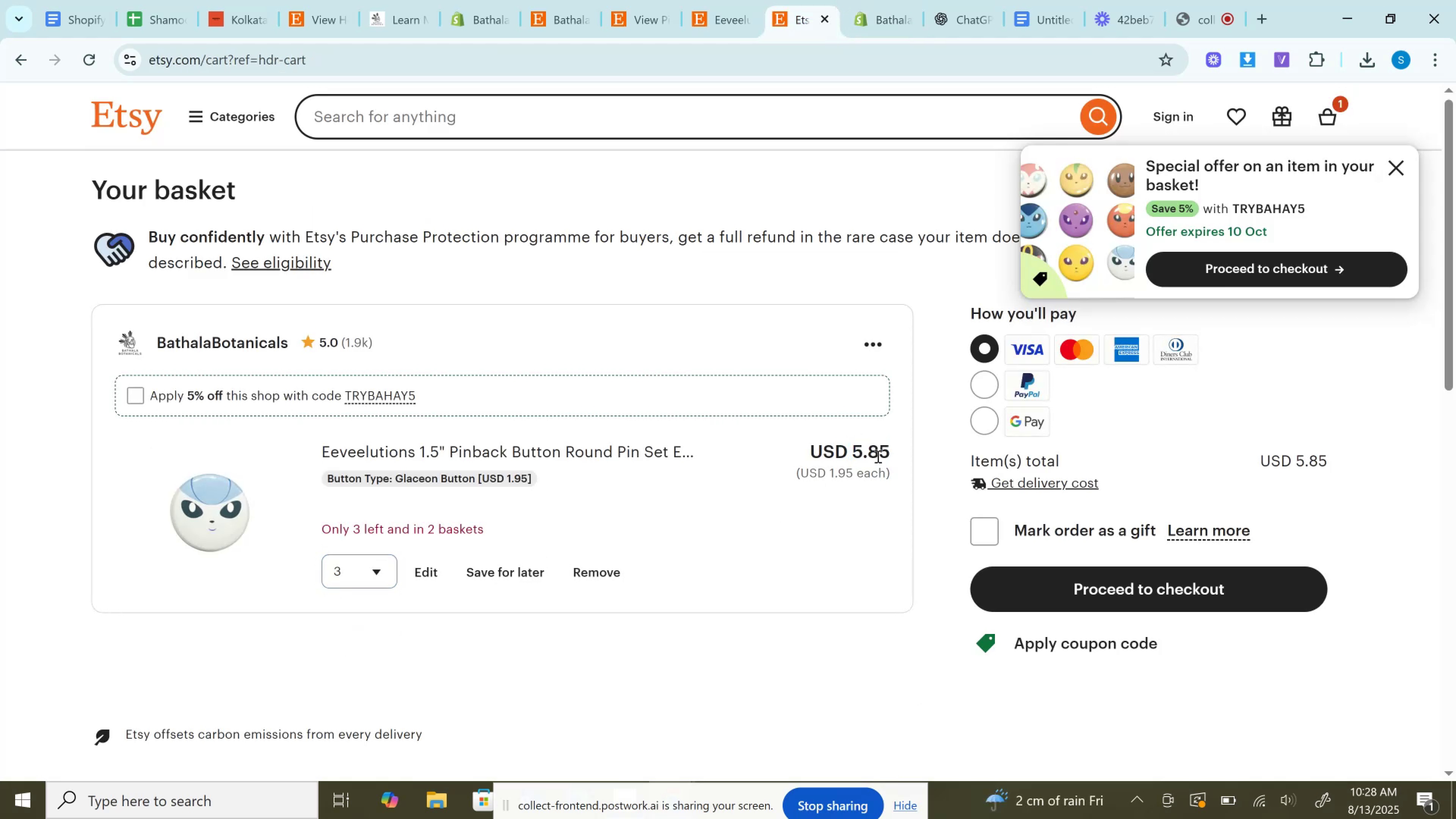 
double_click([877, 456])
 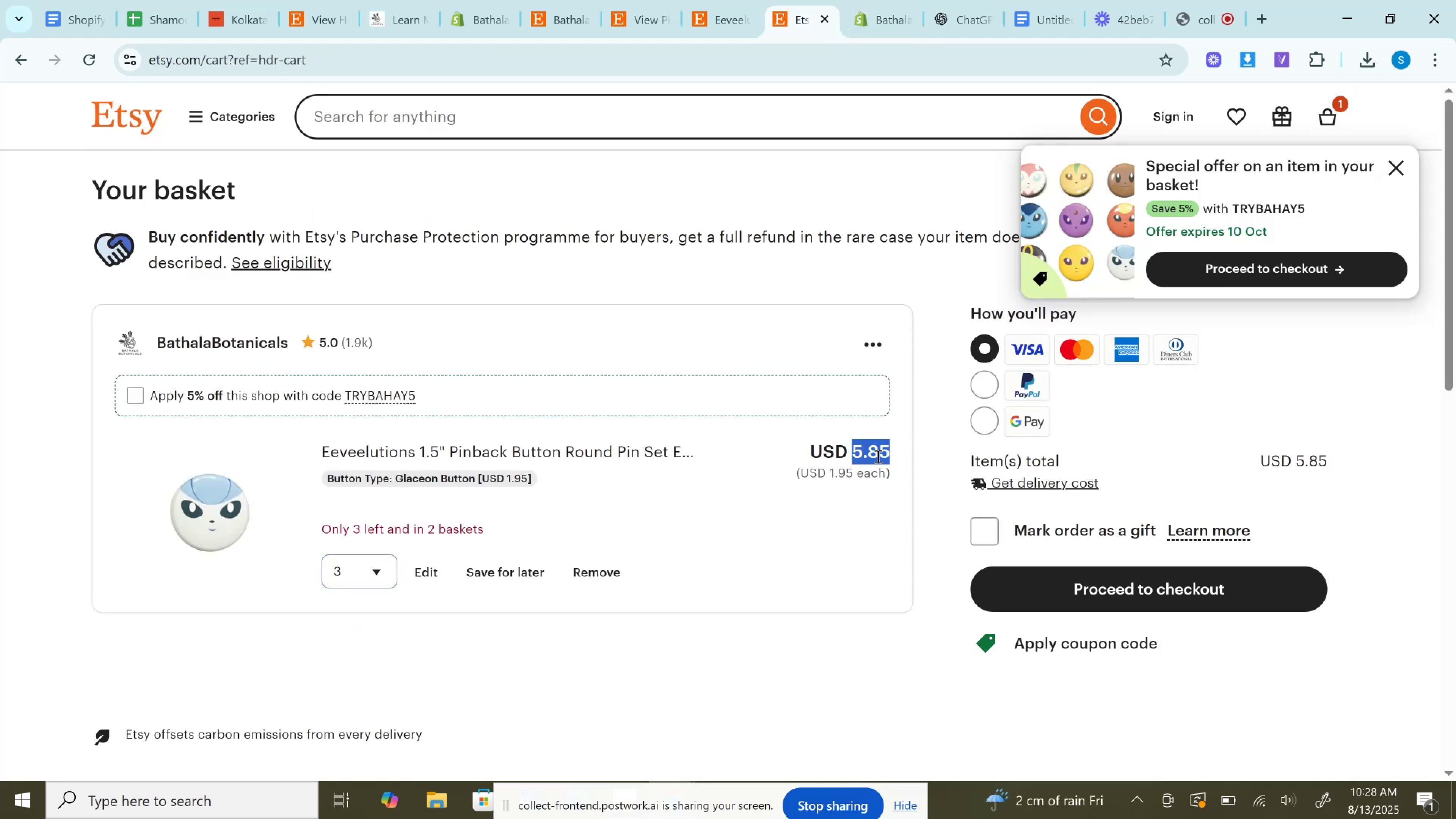 
key(Control+C)
 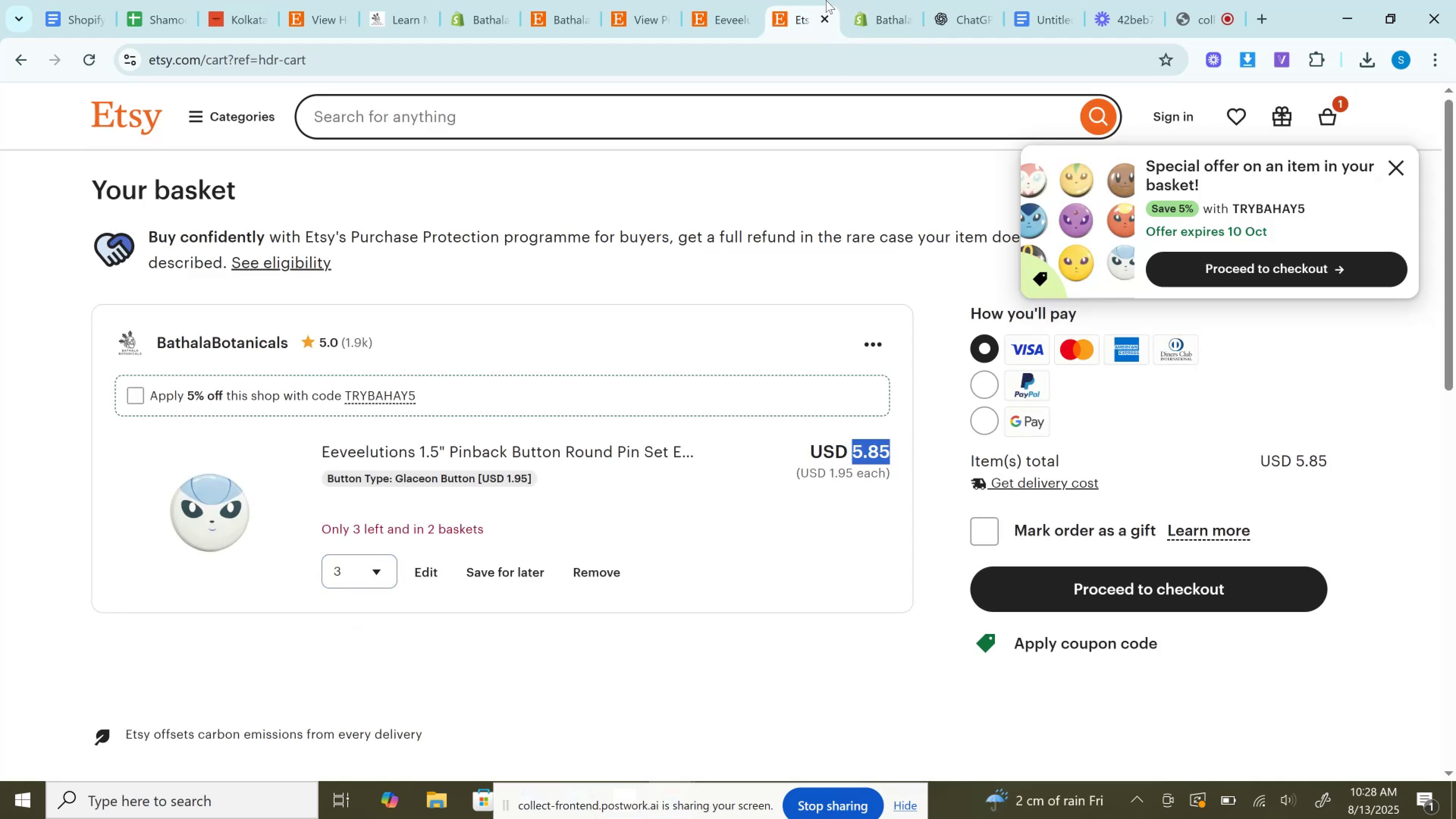 
left_click_drag(start_coordinate=[861, 0], to_coordinate=[865, 0])
 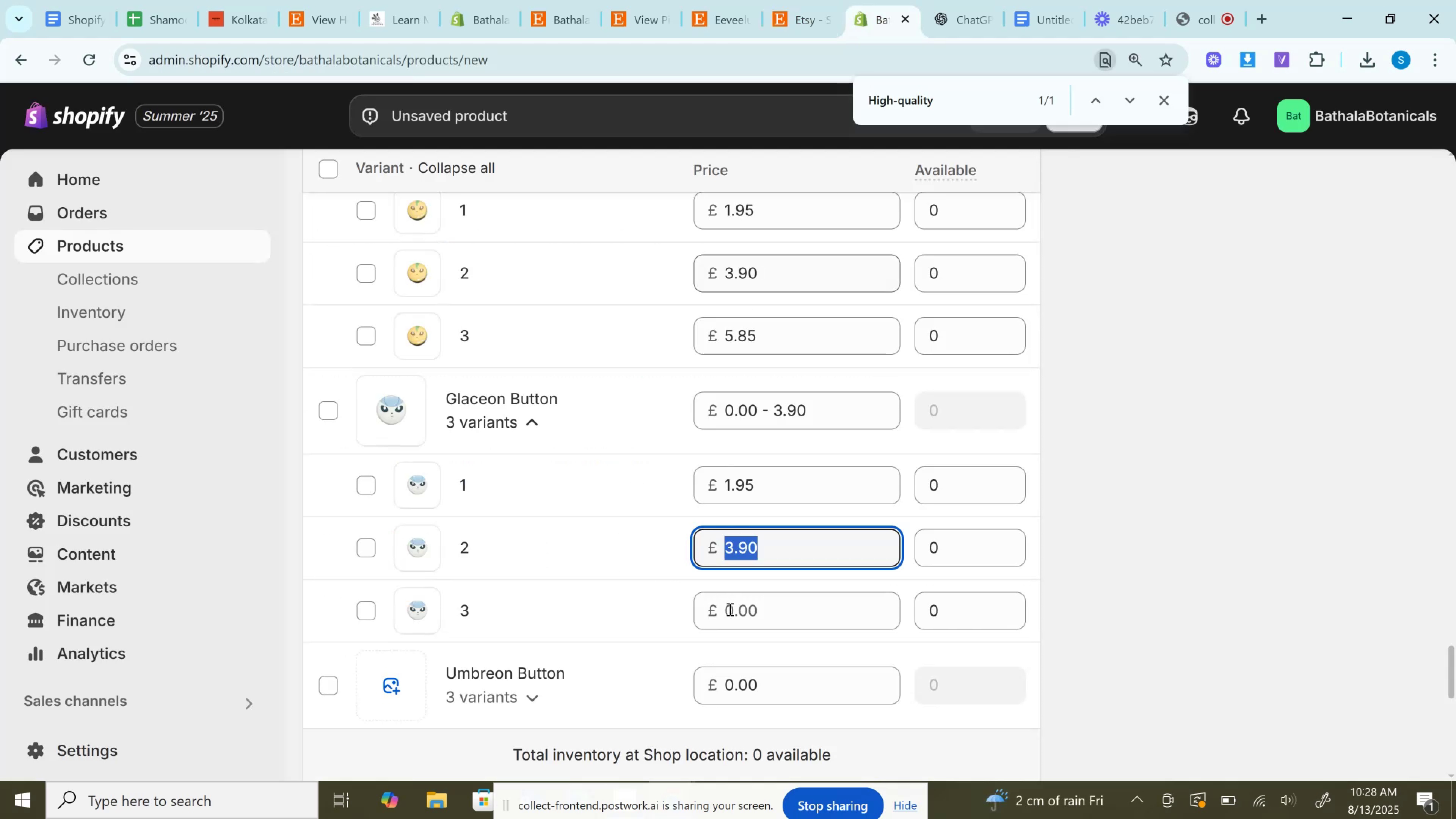 
left_click([747, 617])
 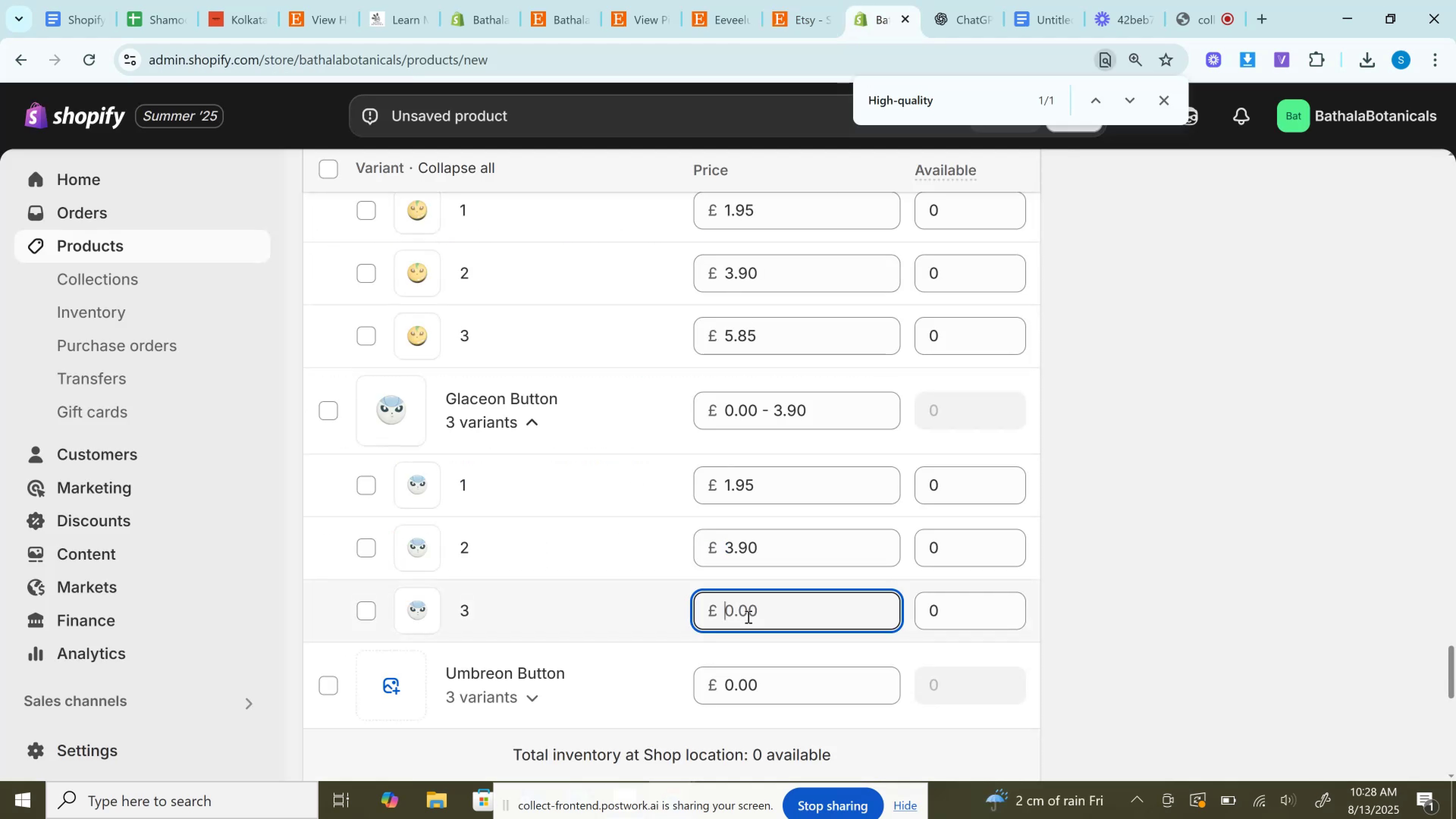 
key(Control+V)
 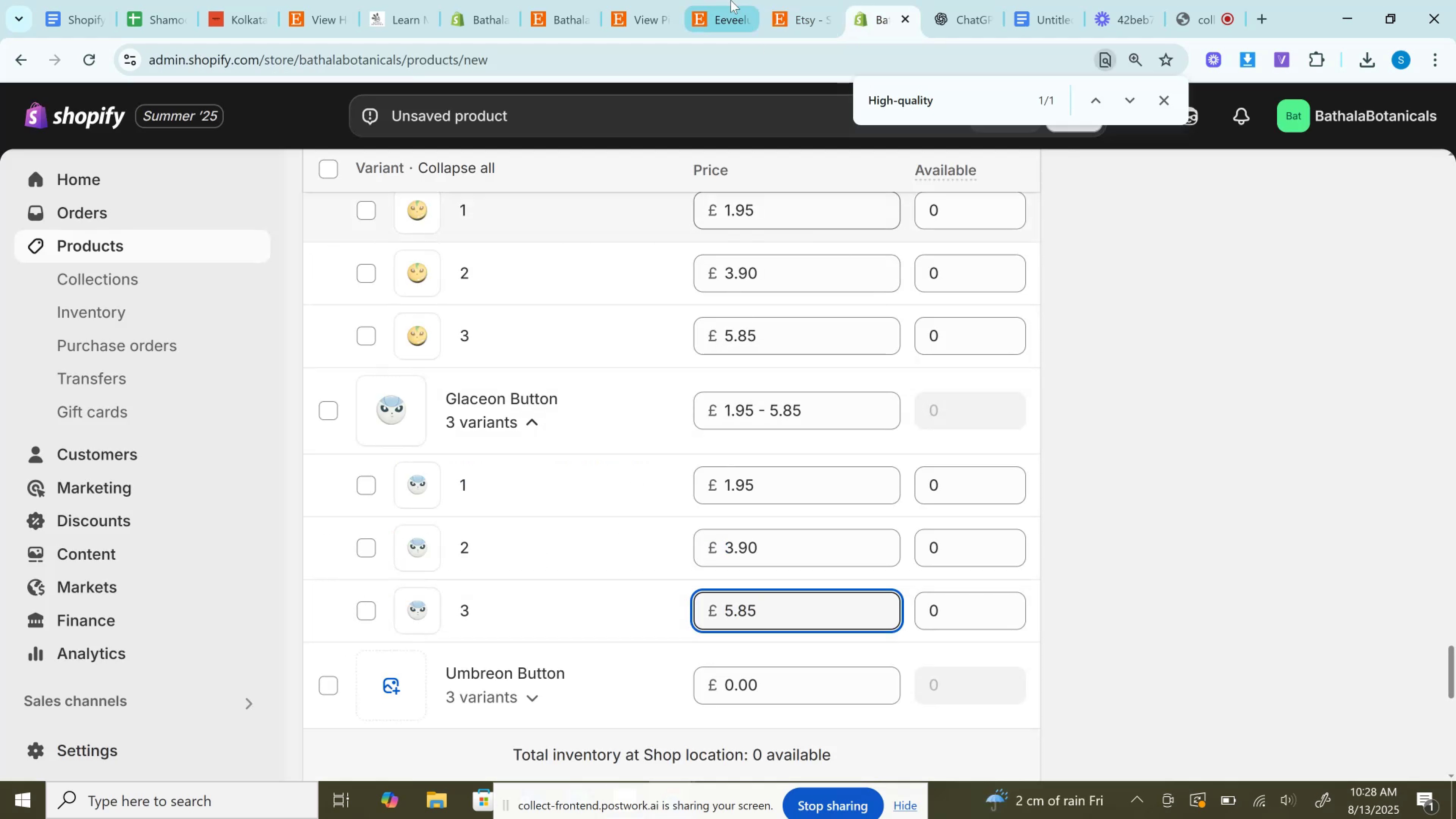 
left_click([797, 0])
 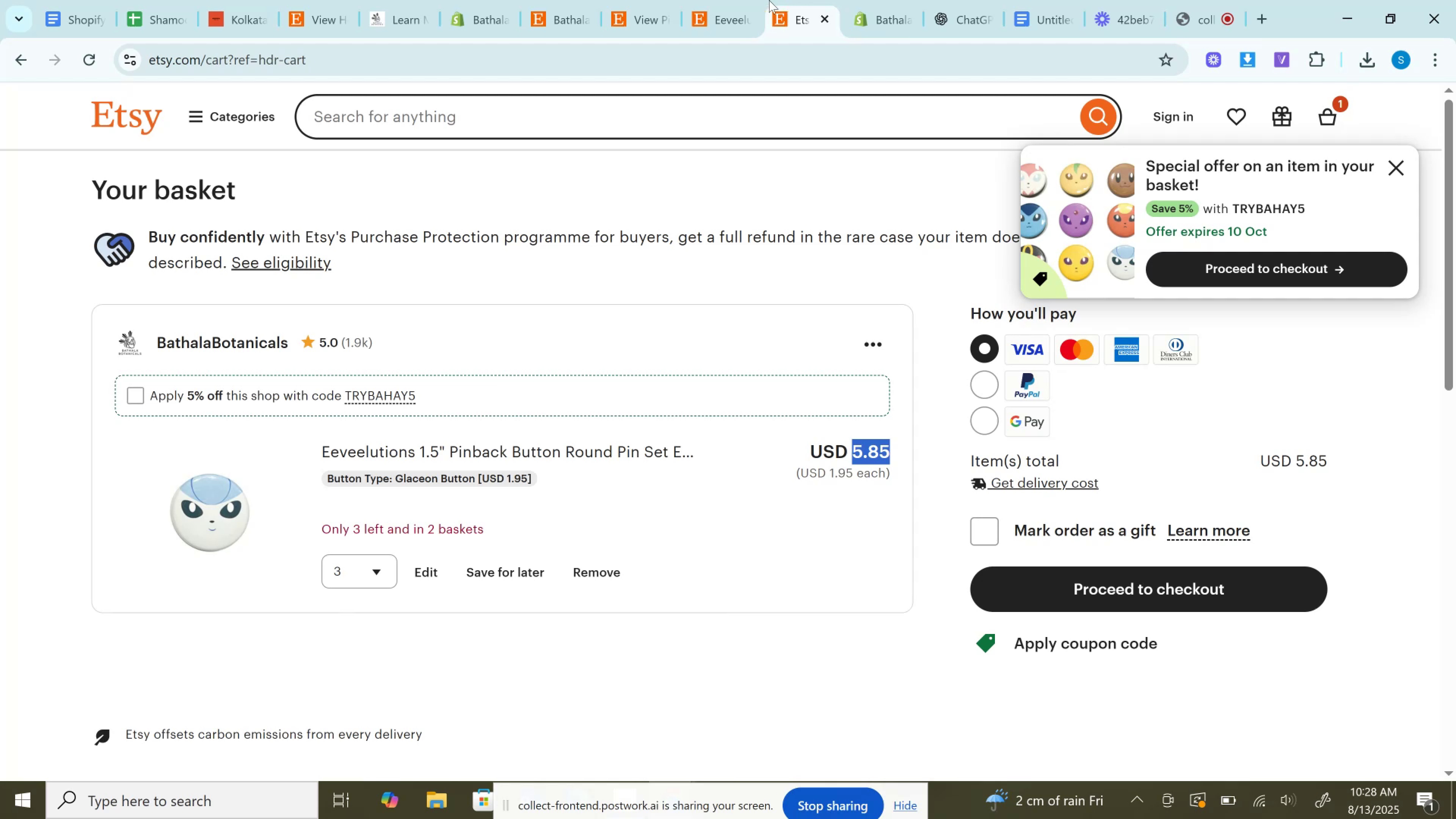 
left_click([734, 0])
 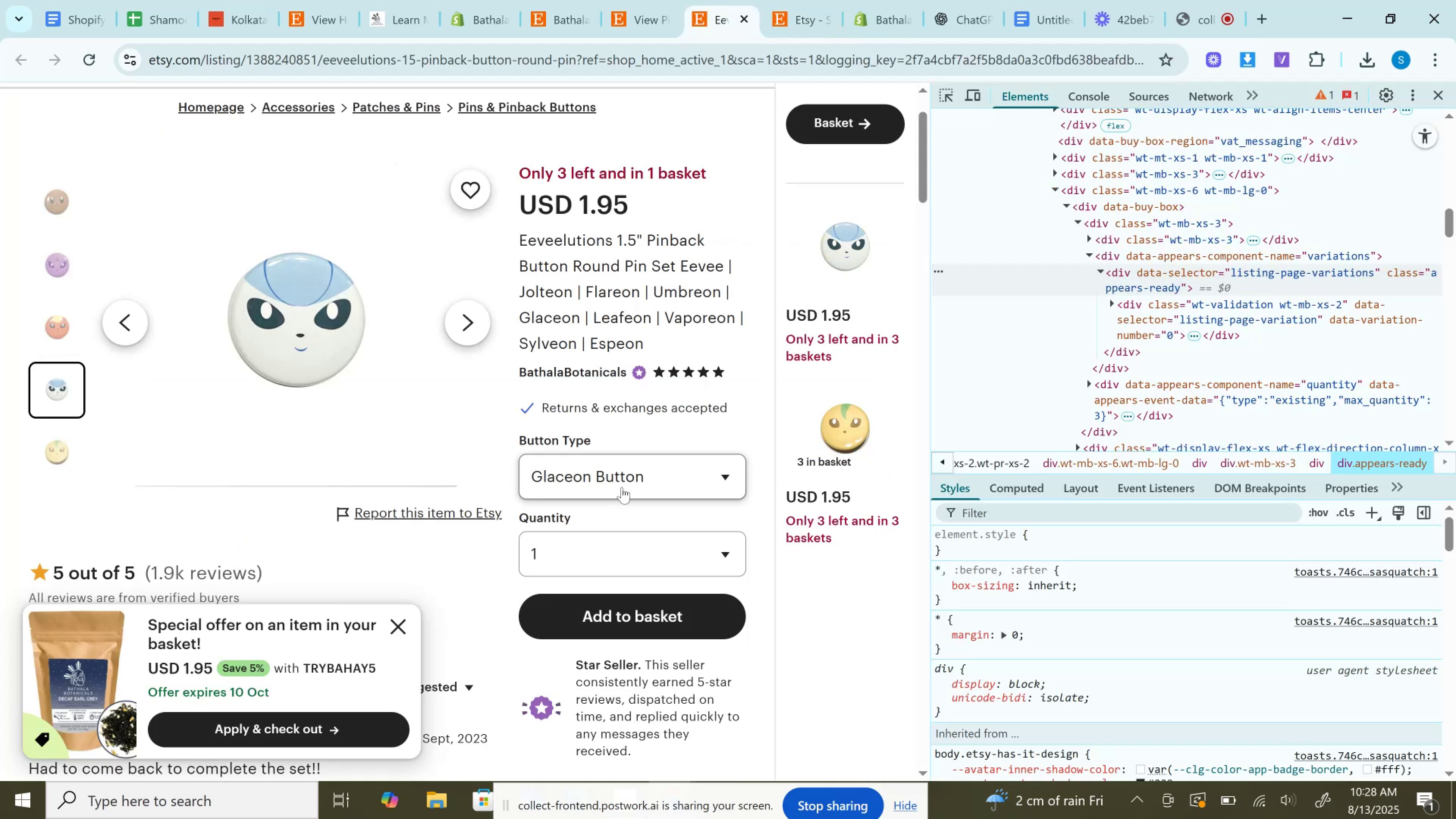 
left_click([623, 476])
 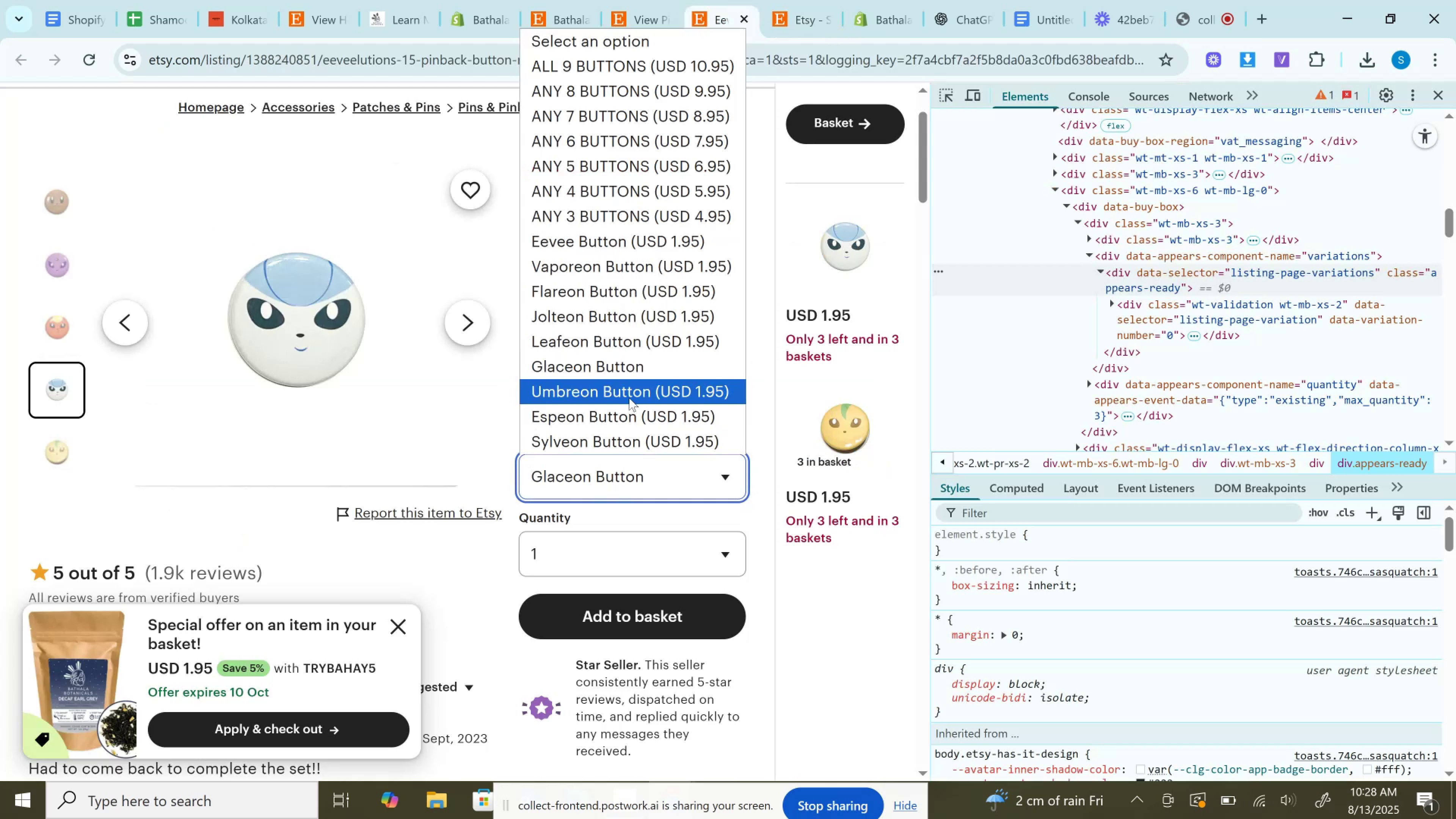 
left_click([629, 398])
 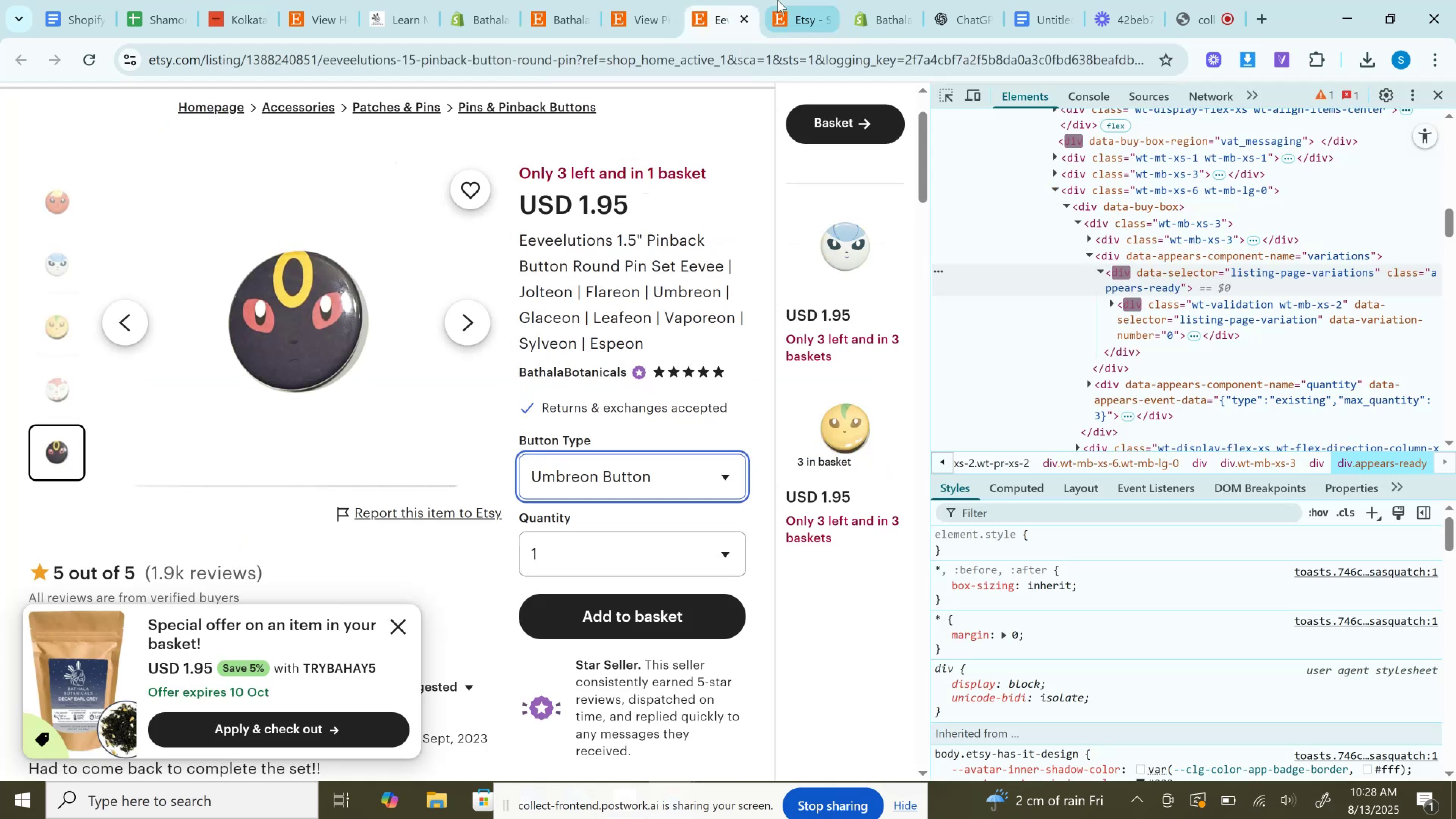 
left_click([778, 0])
 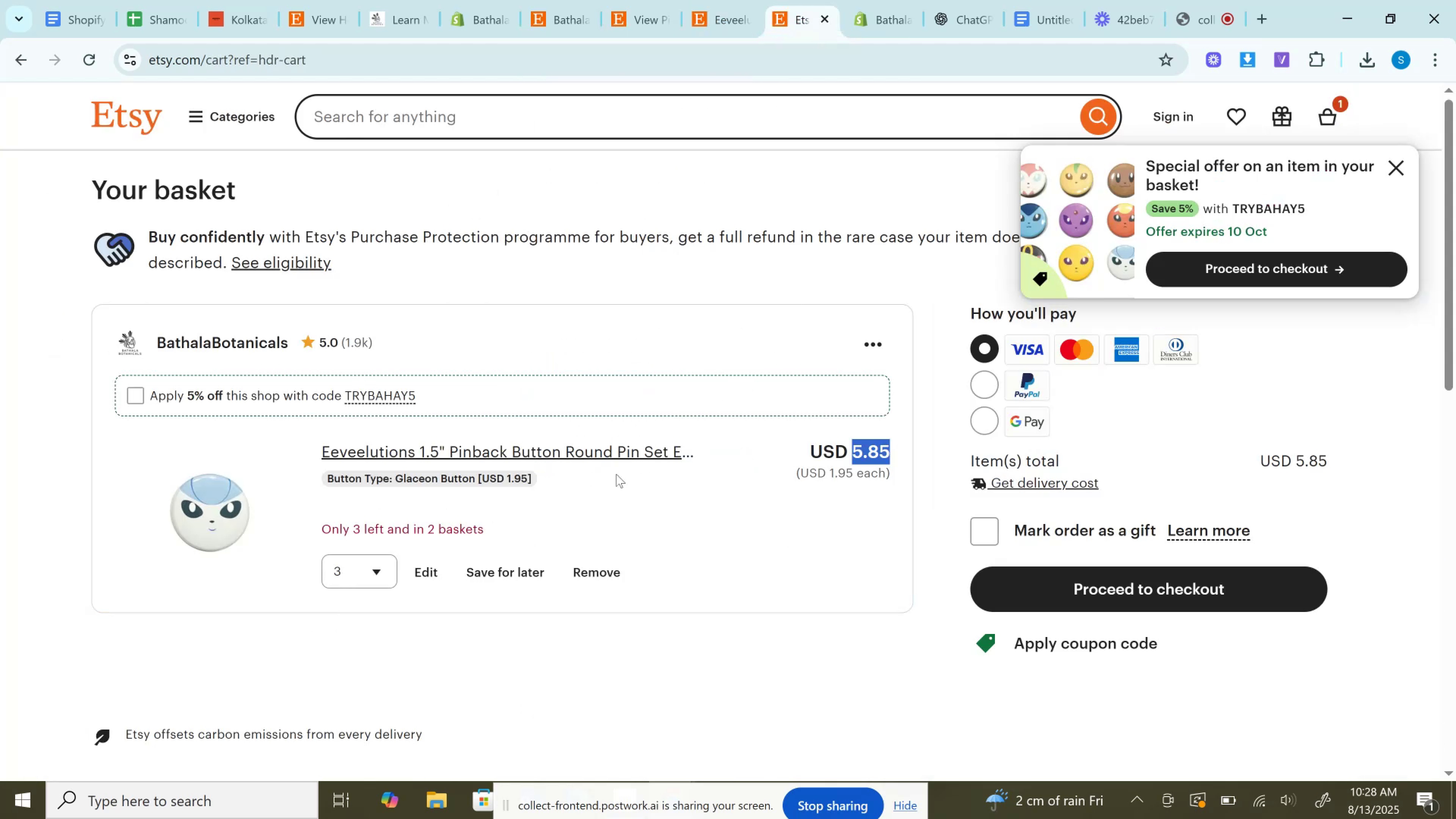 
left_click([593, 571])
 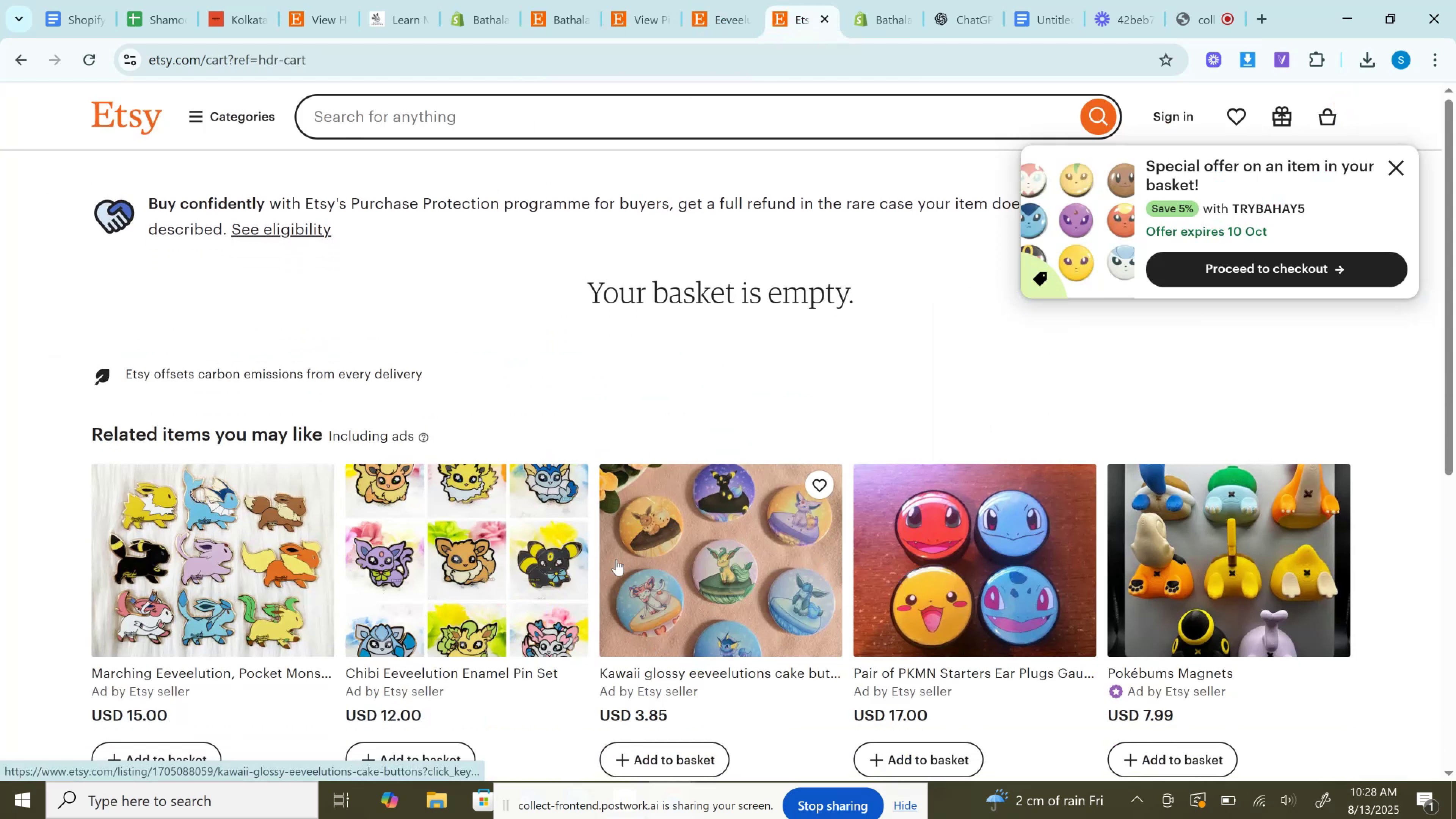 
scroll: coordinate [733, 353], scroll_direction: up, amount: 3.0
 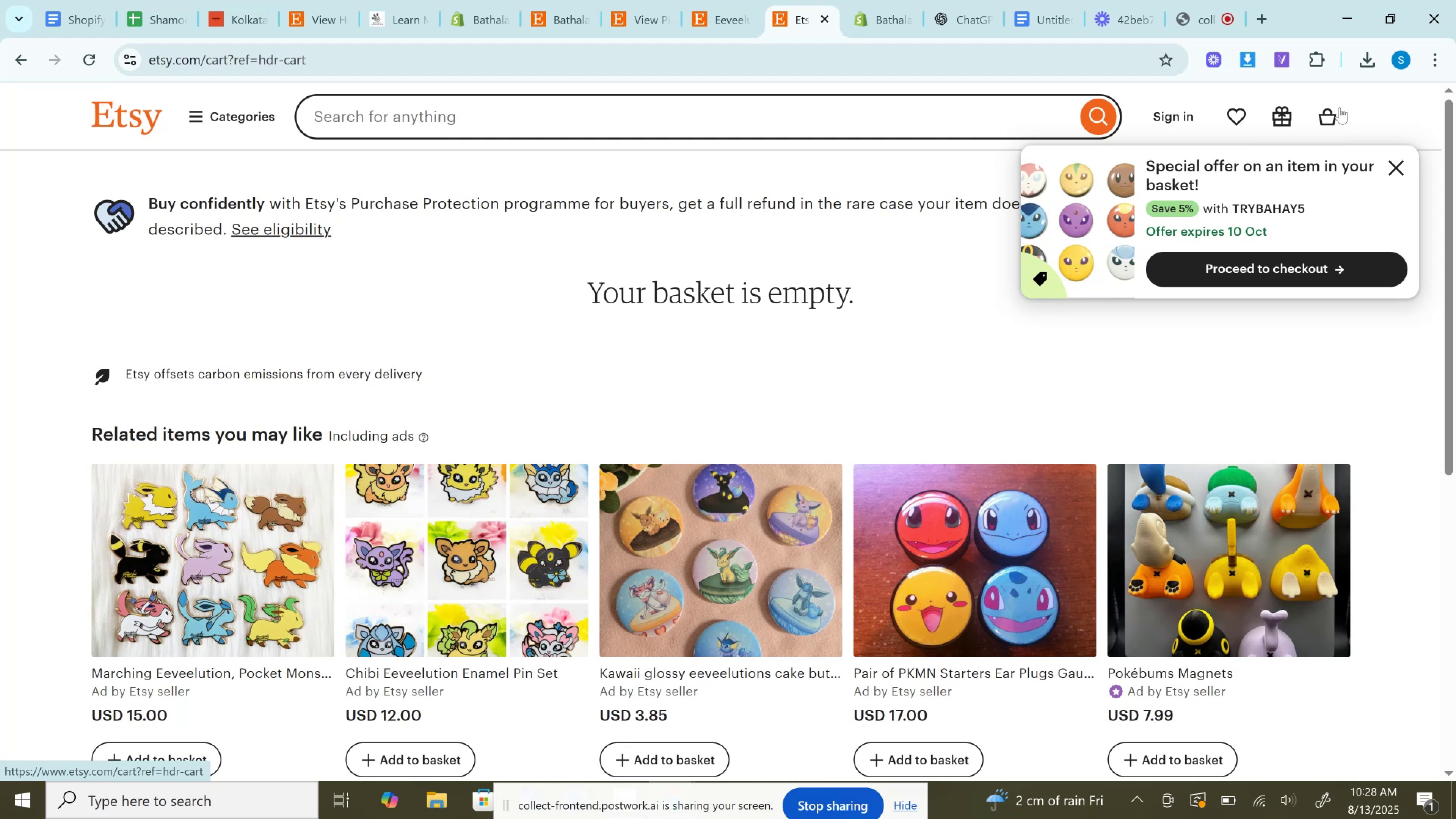 
left_click([1332, 107])
 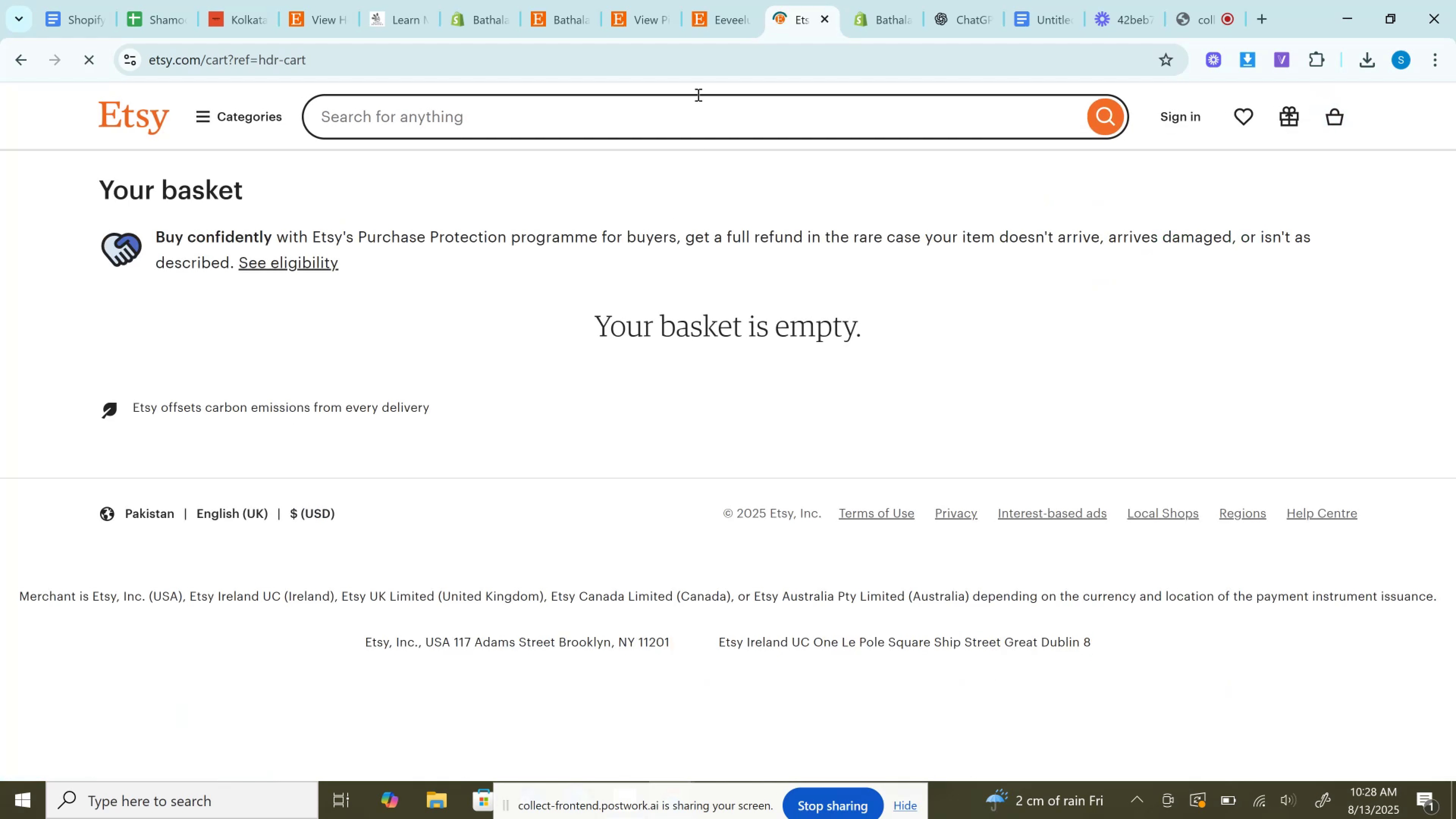 
left_click([705, 0])
 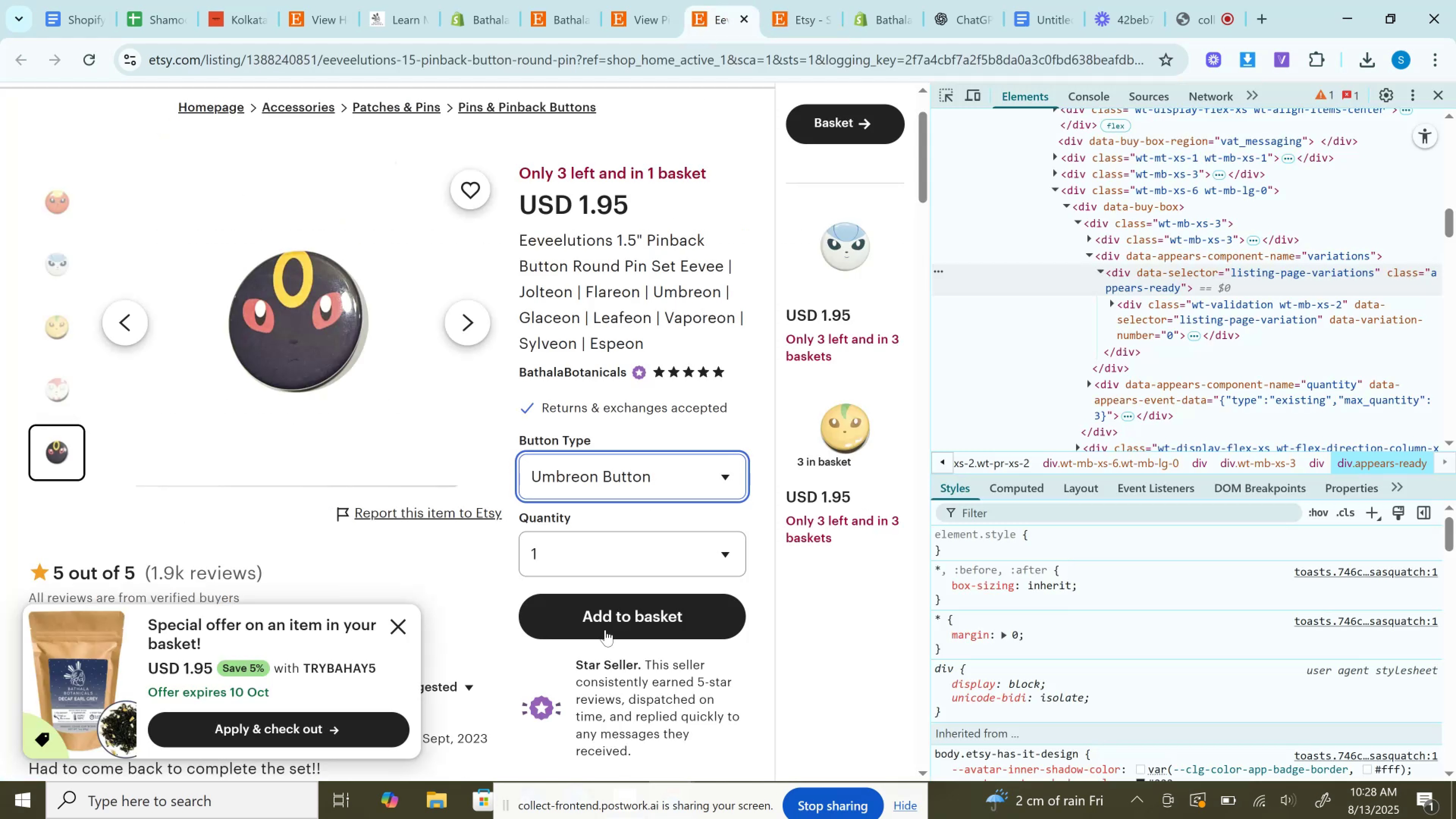 
left_click([604, 608])
 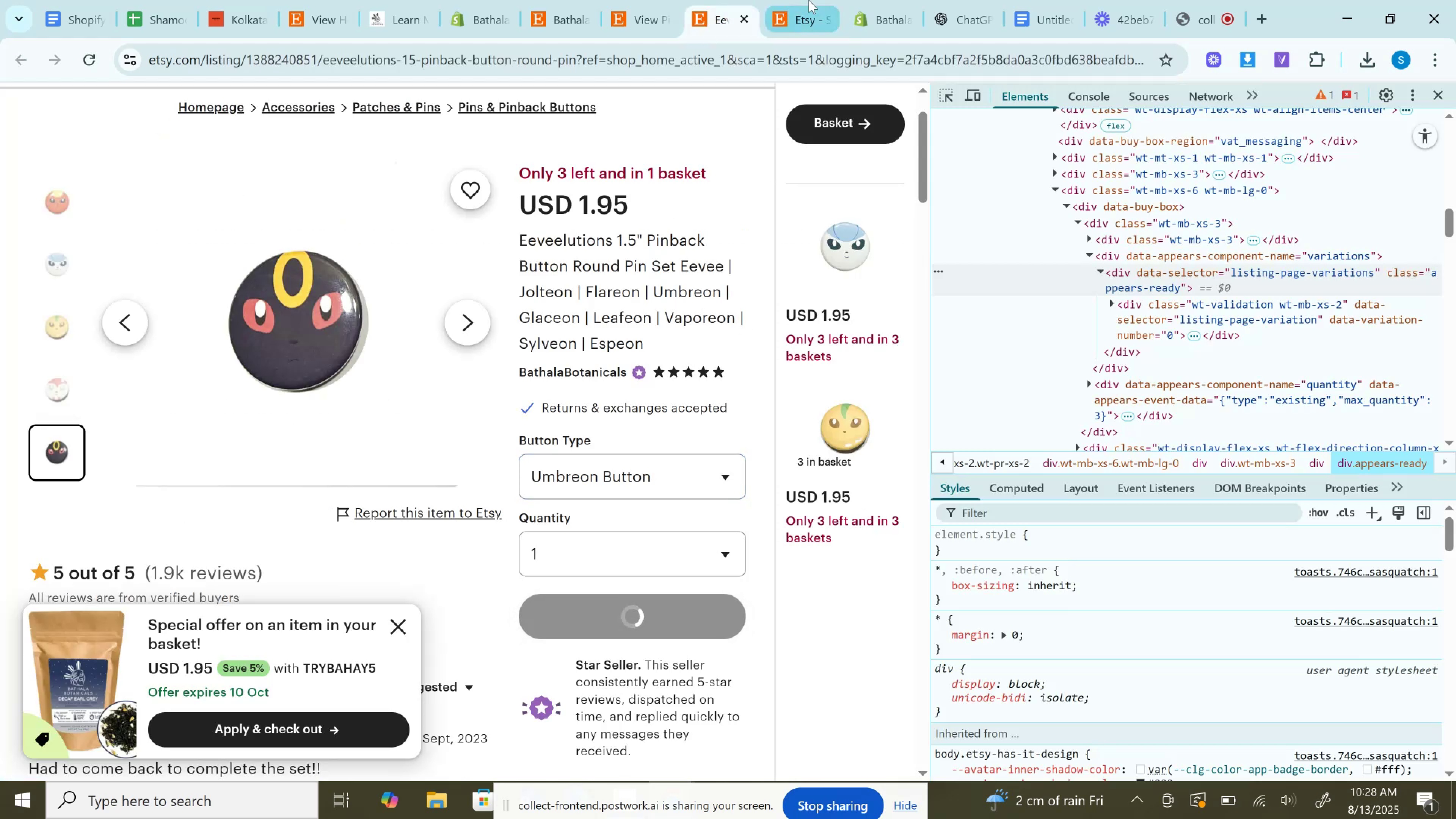 
left_click([809, 0])
 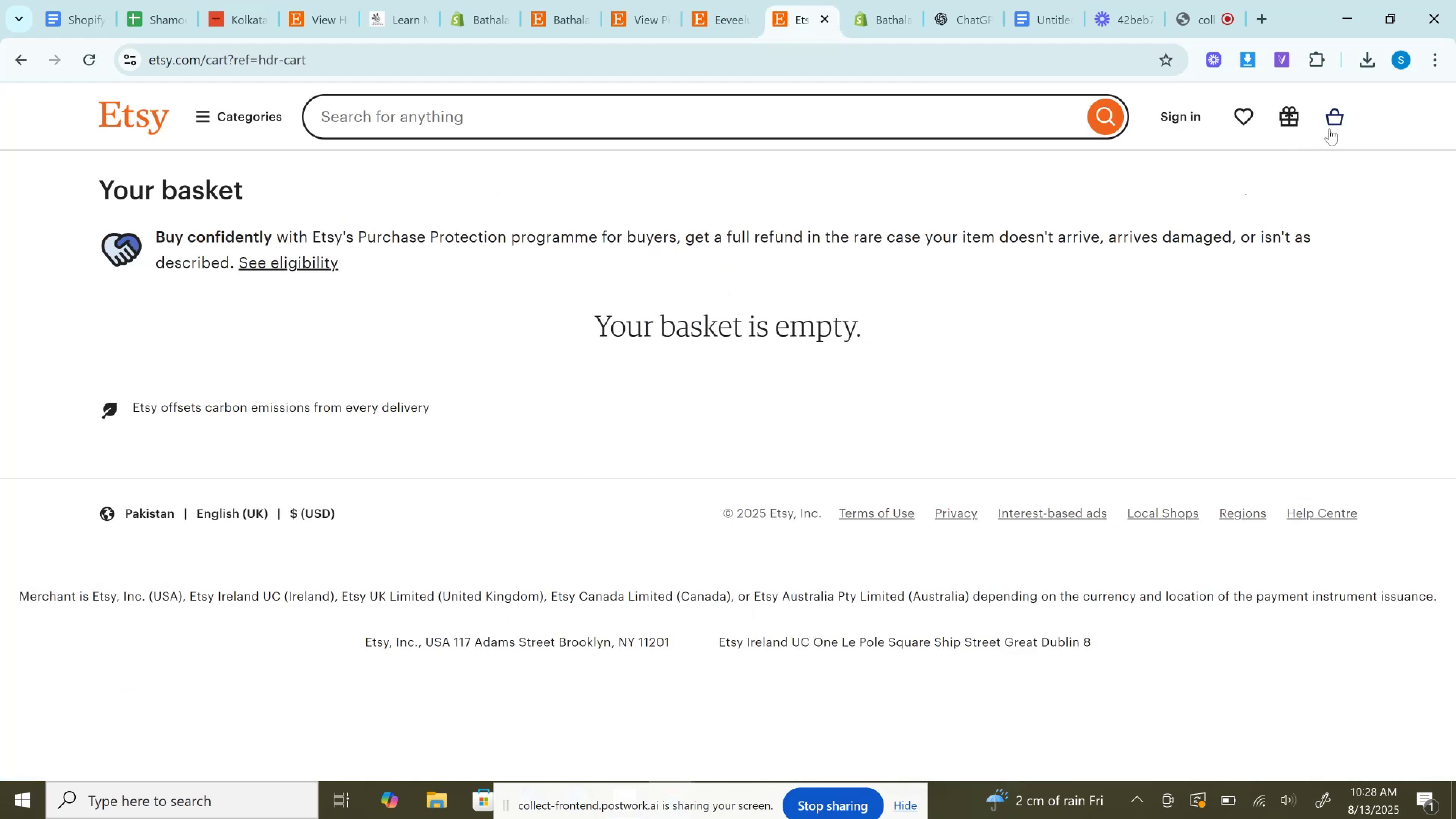 
left_click([1336, 119])
 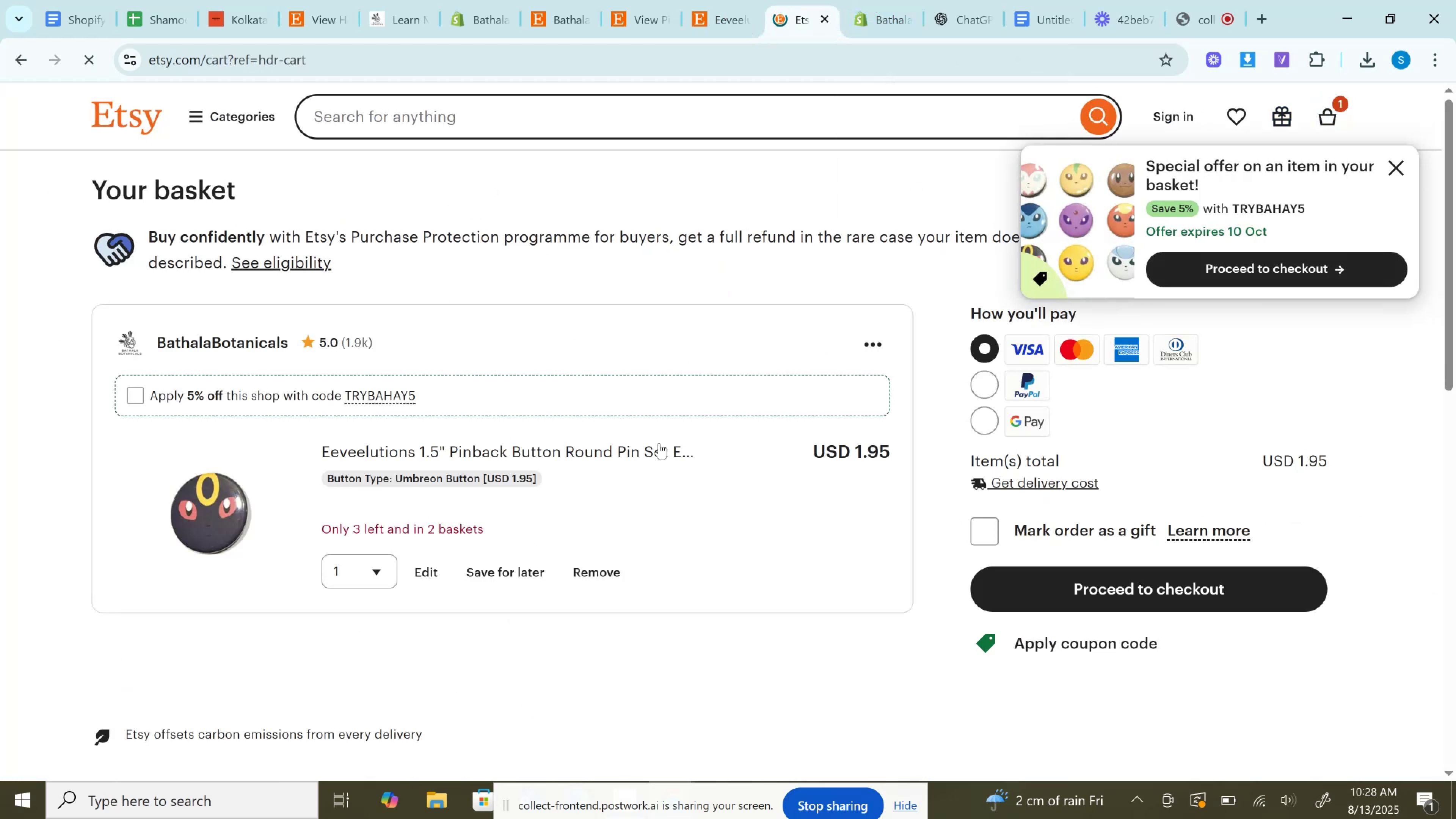 
left_click([877, 453])
 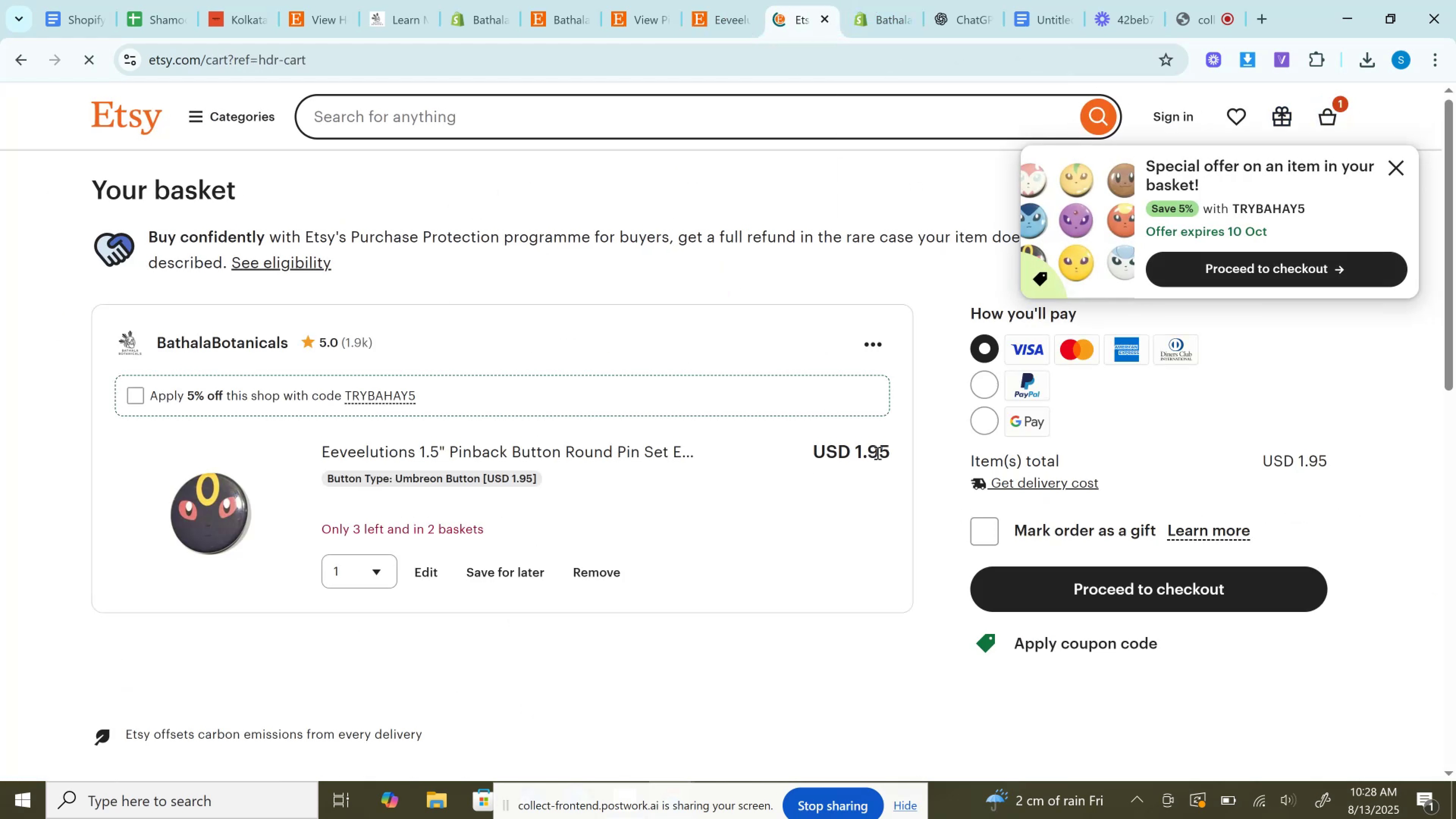 
left_click_drag(start_coordinate=[877, 453], to_coordinate=[874, 453])
 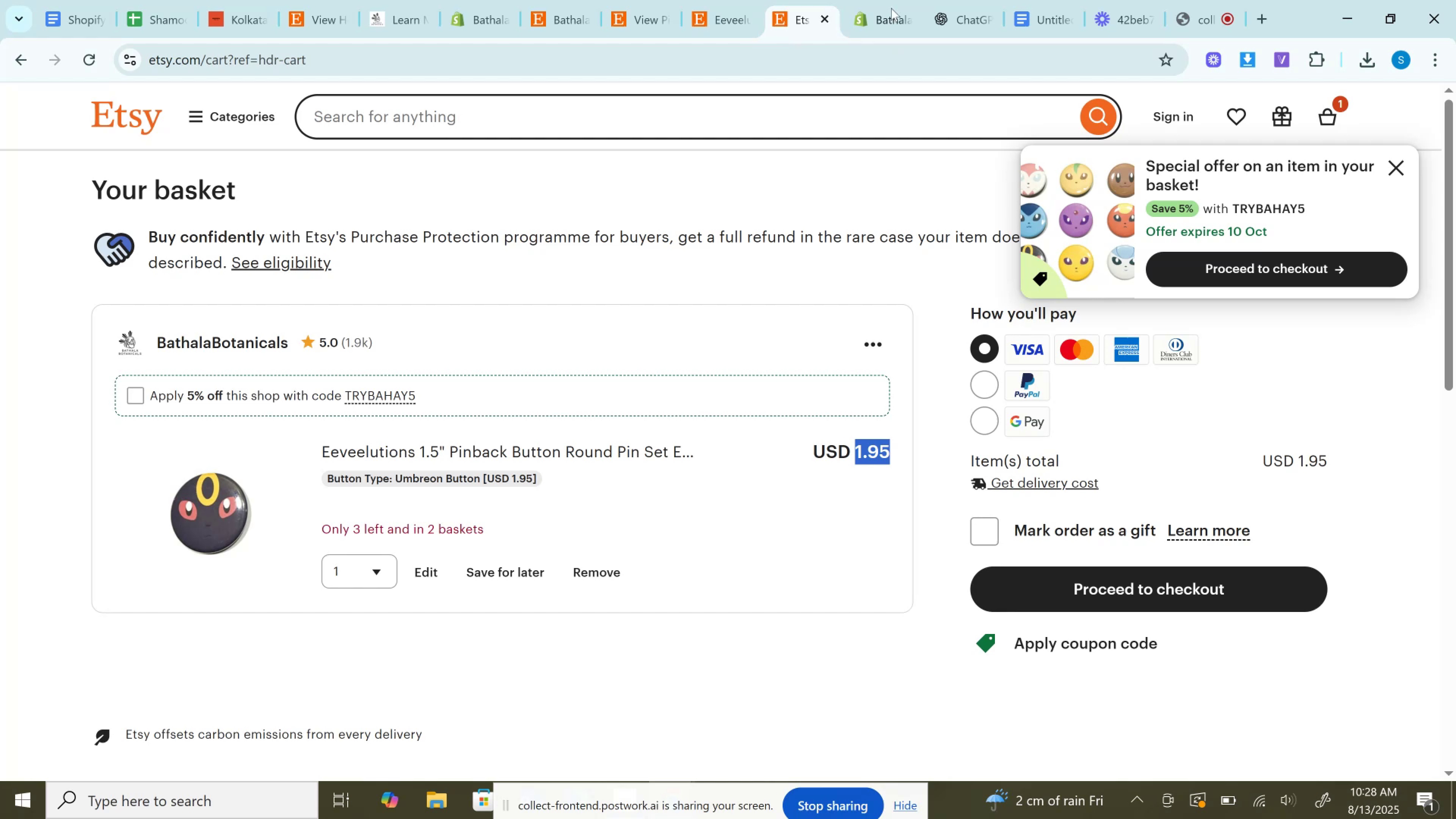 
key(Control+C)
 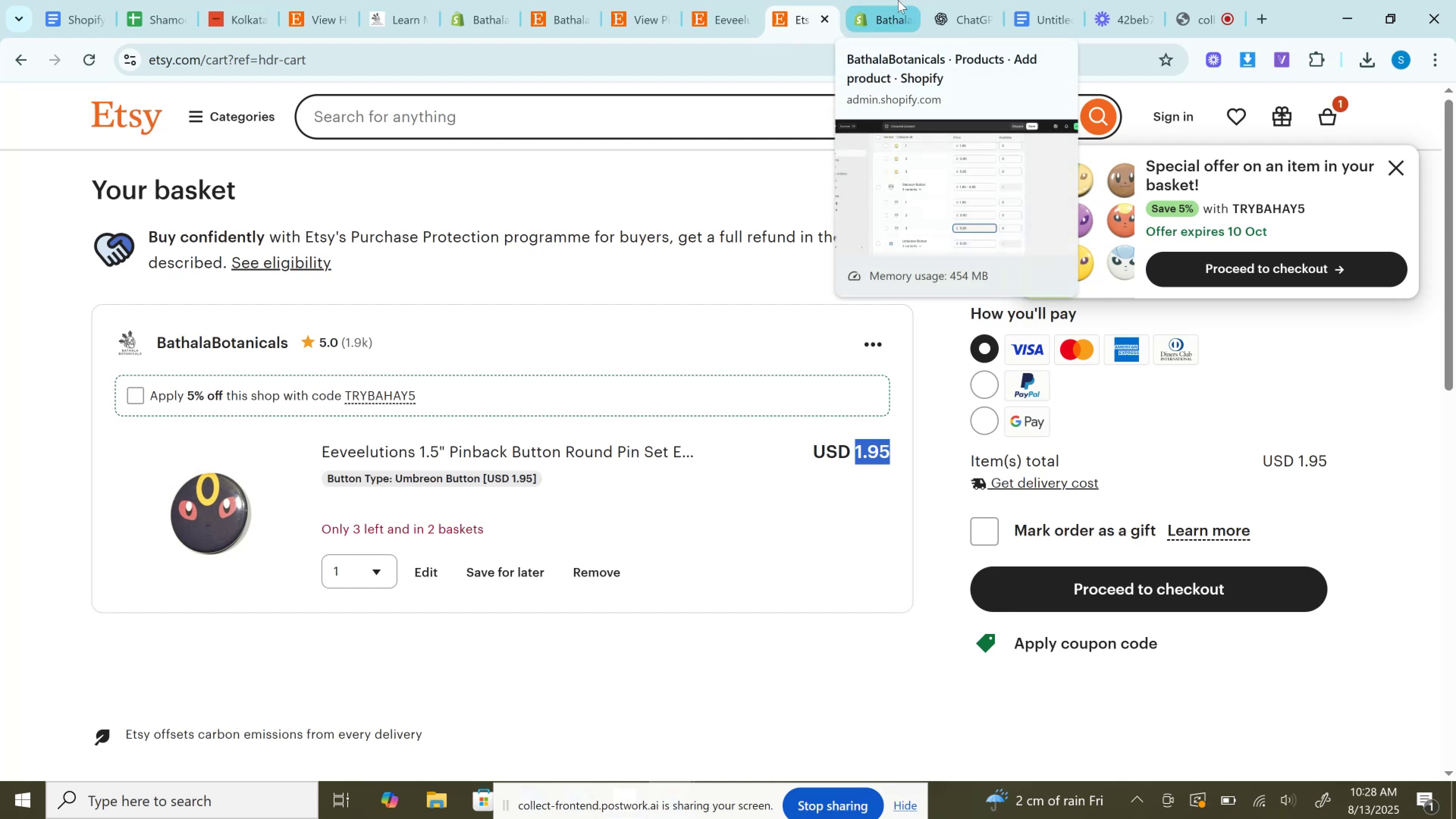 
left_click([898, 0])
 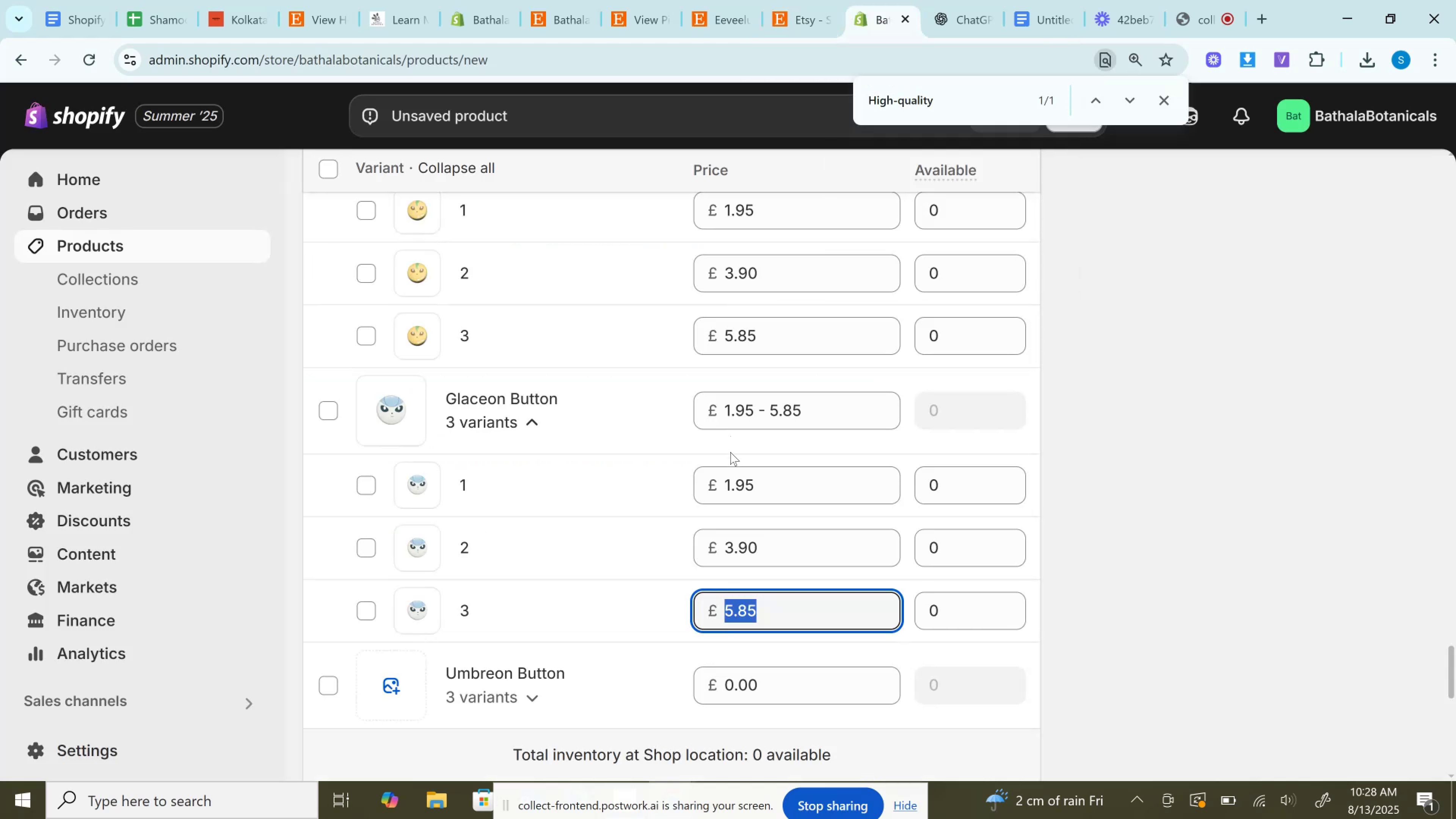 
scroll: coordinate [730, 452], scroll_direction: down, amount: 2.0
 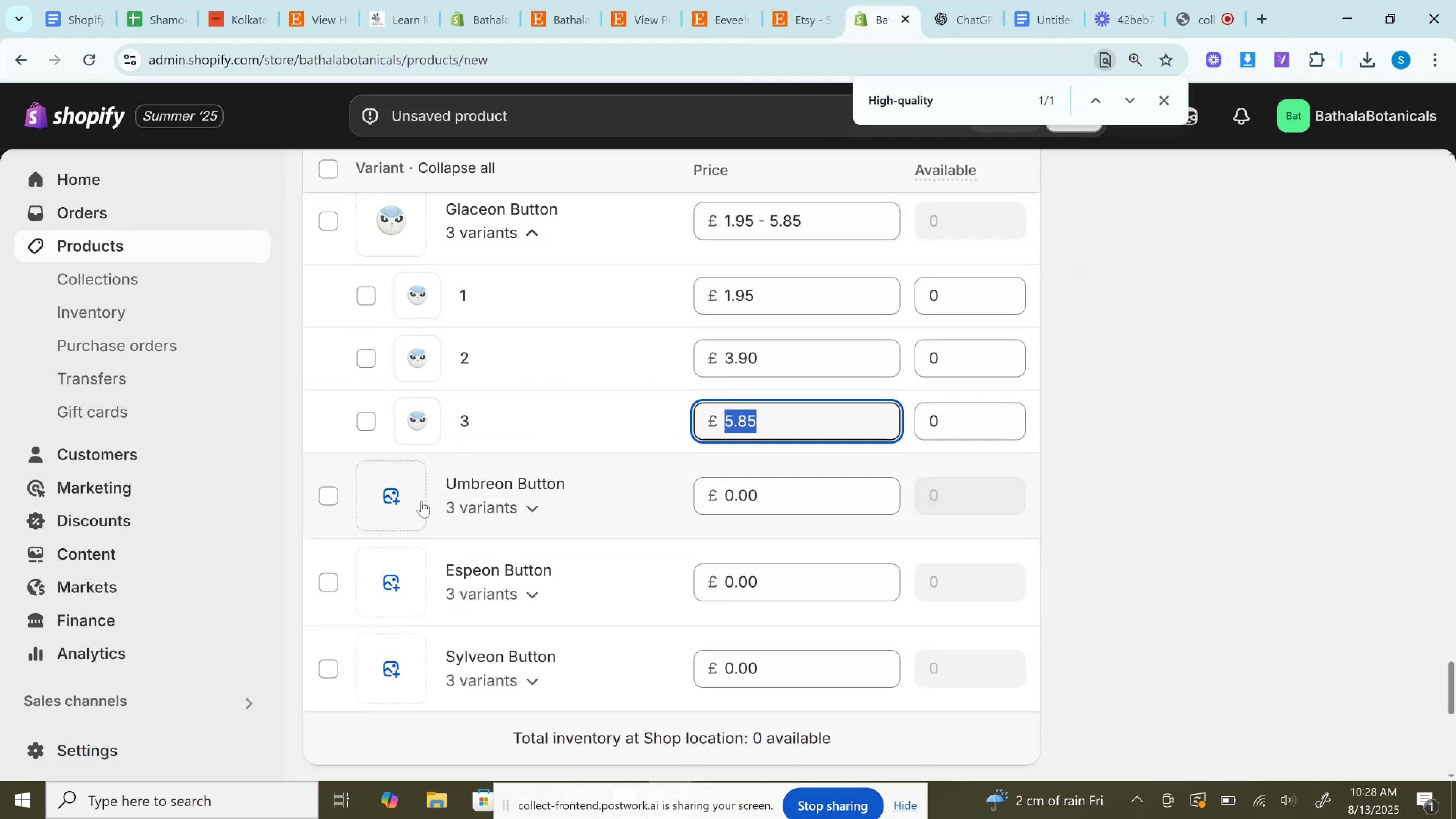 
left_click([395, 507])
 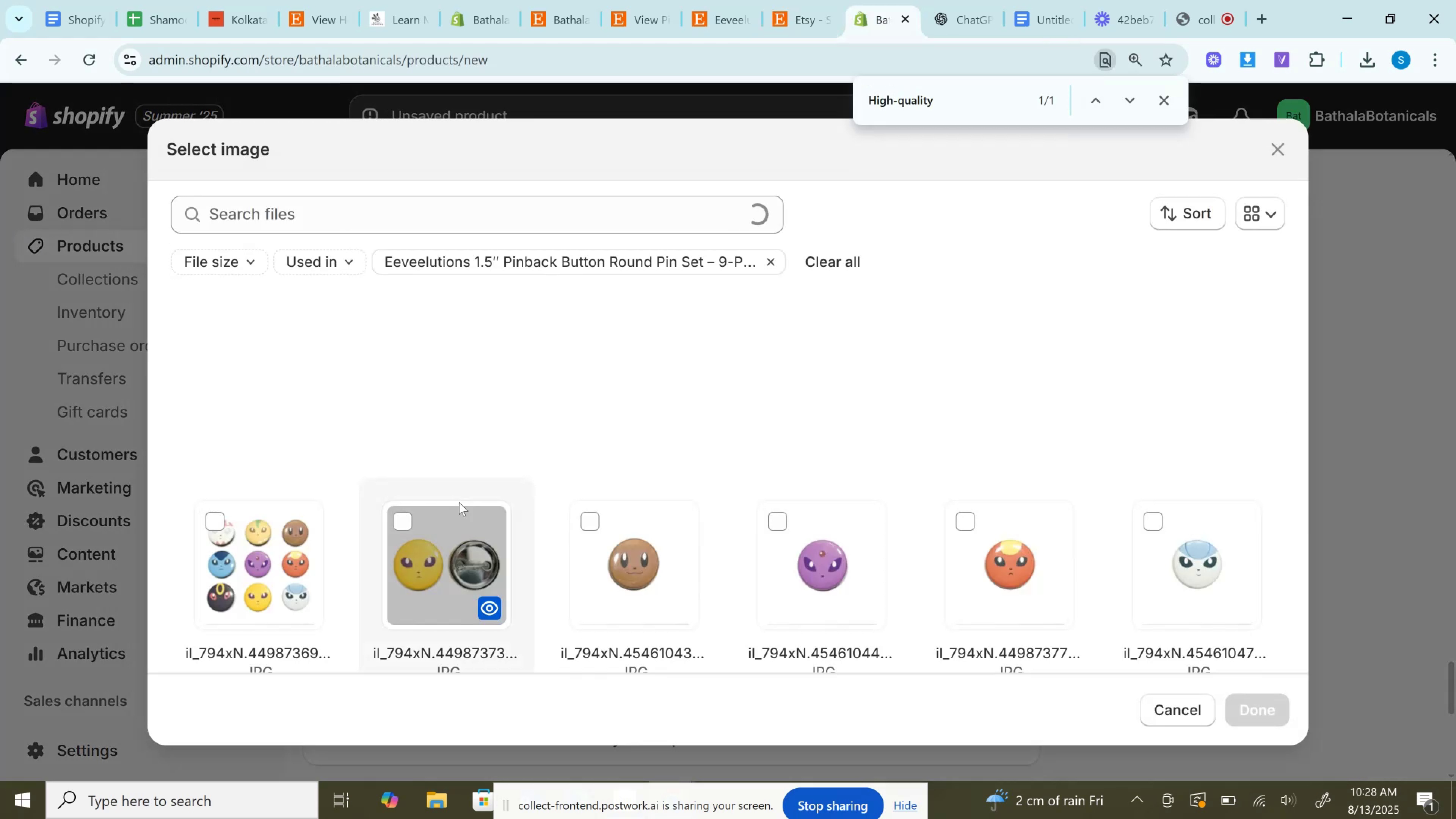 
scroll: coordinate [459, 502], scroll_direction: down, amount: 2.0
 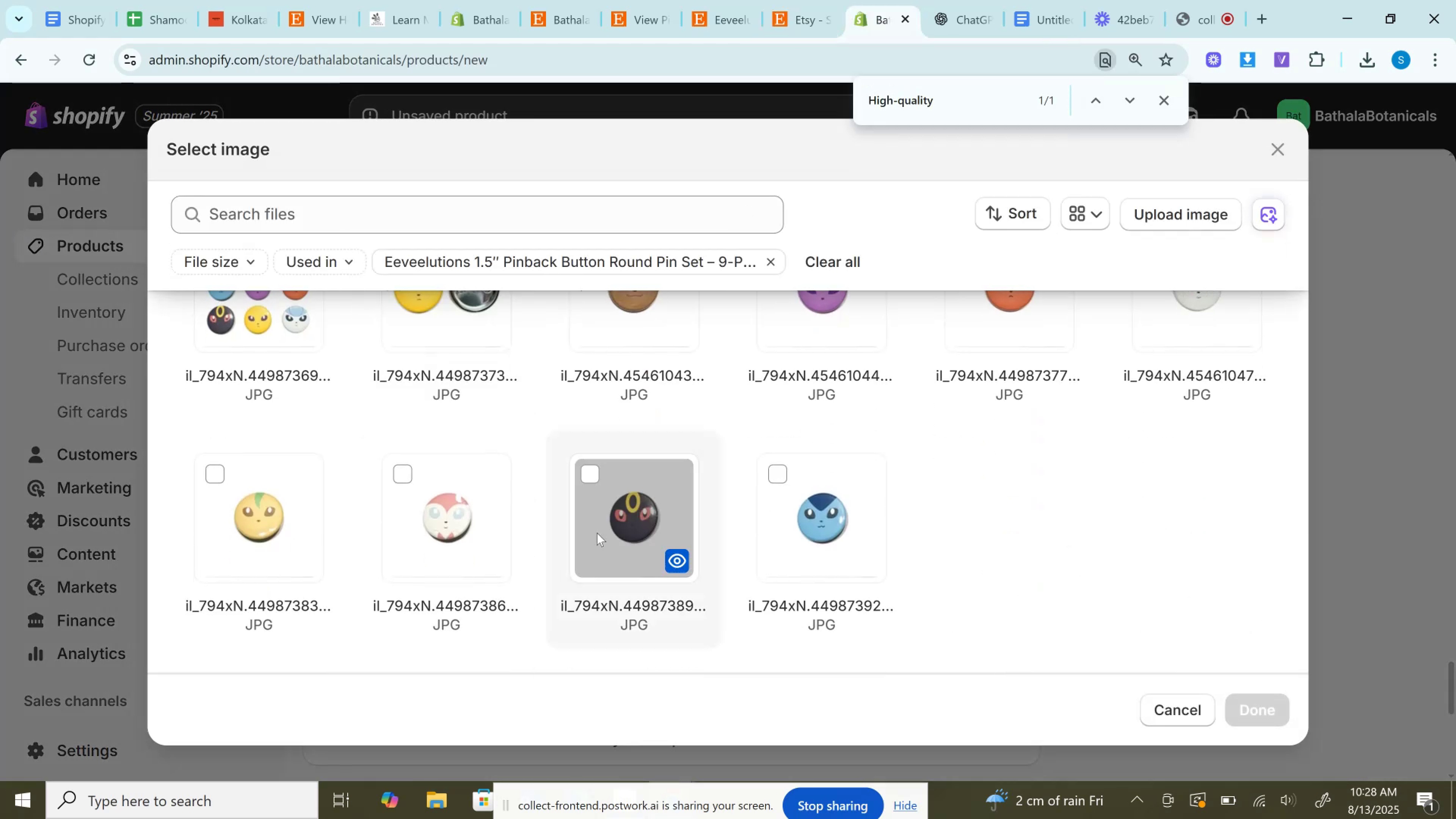 
left_click([604, 531])
 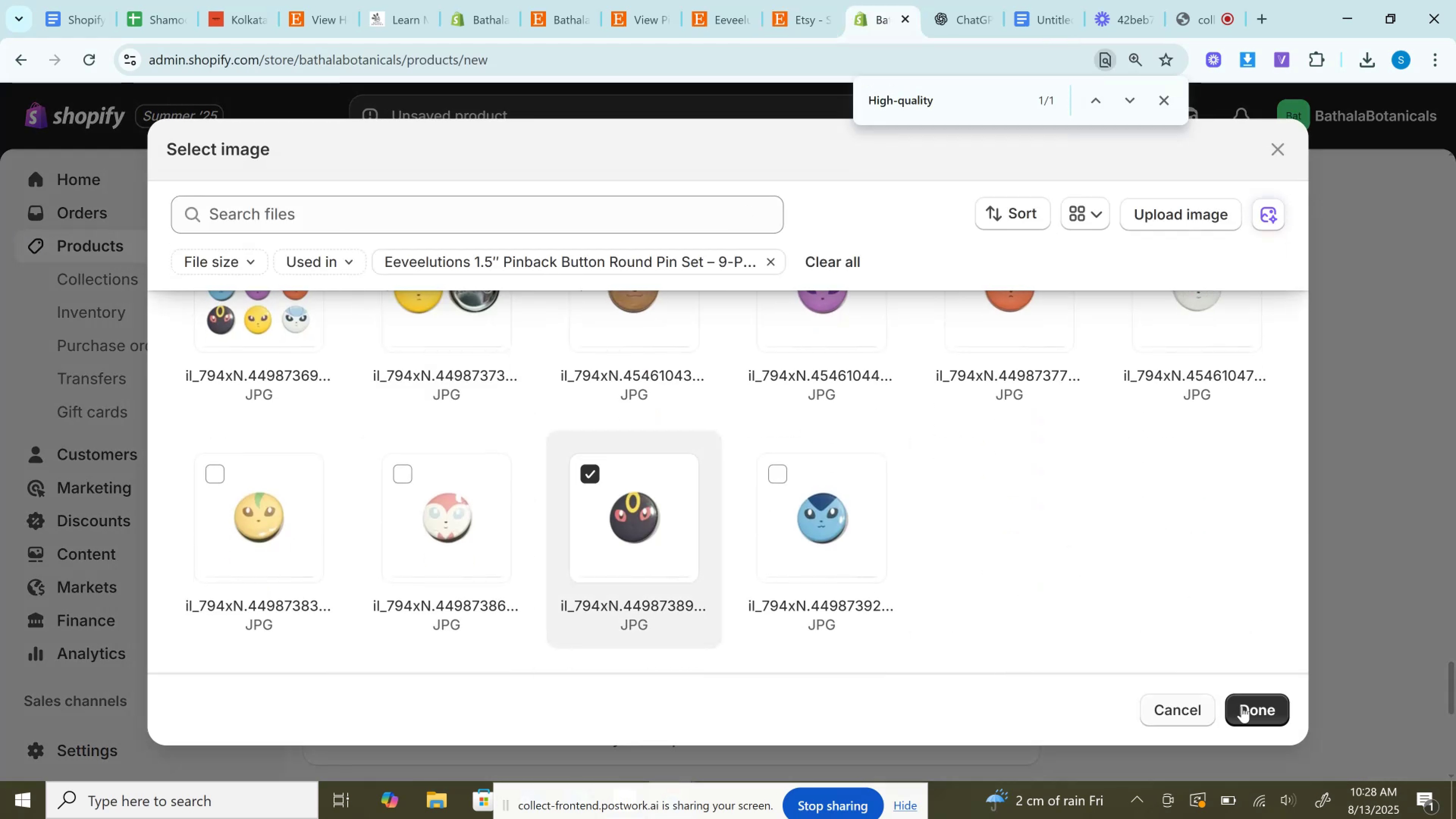 
left_click([1252, 706])
 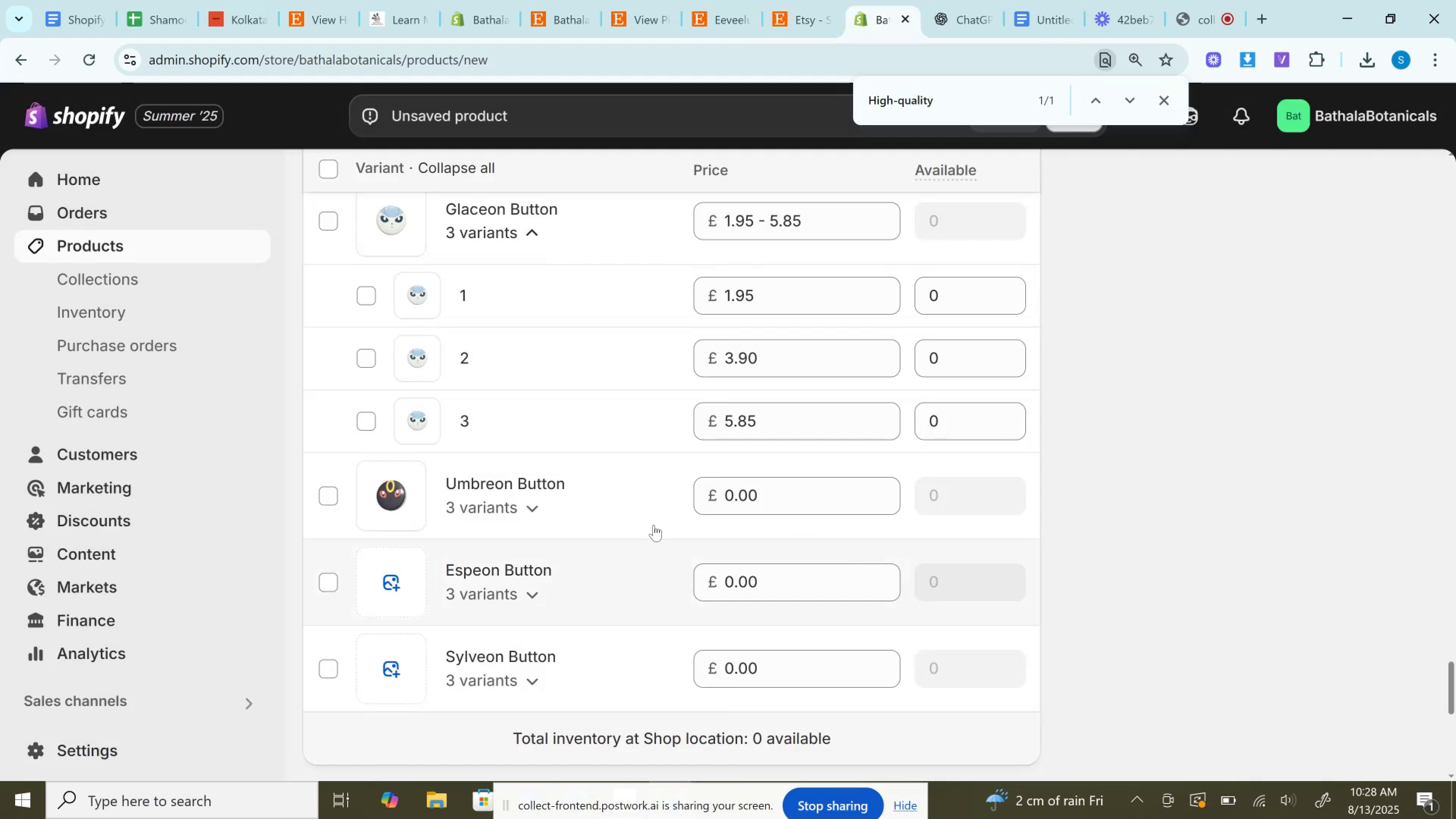 
left_click([536, 511])
 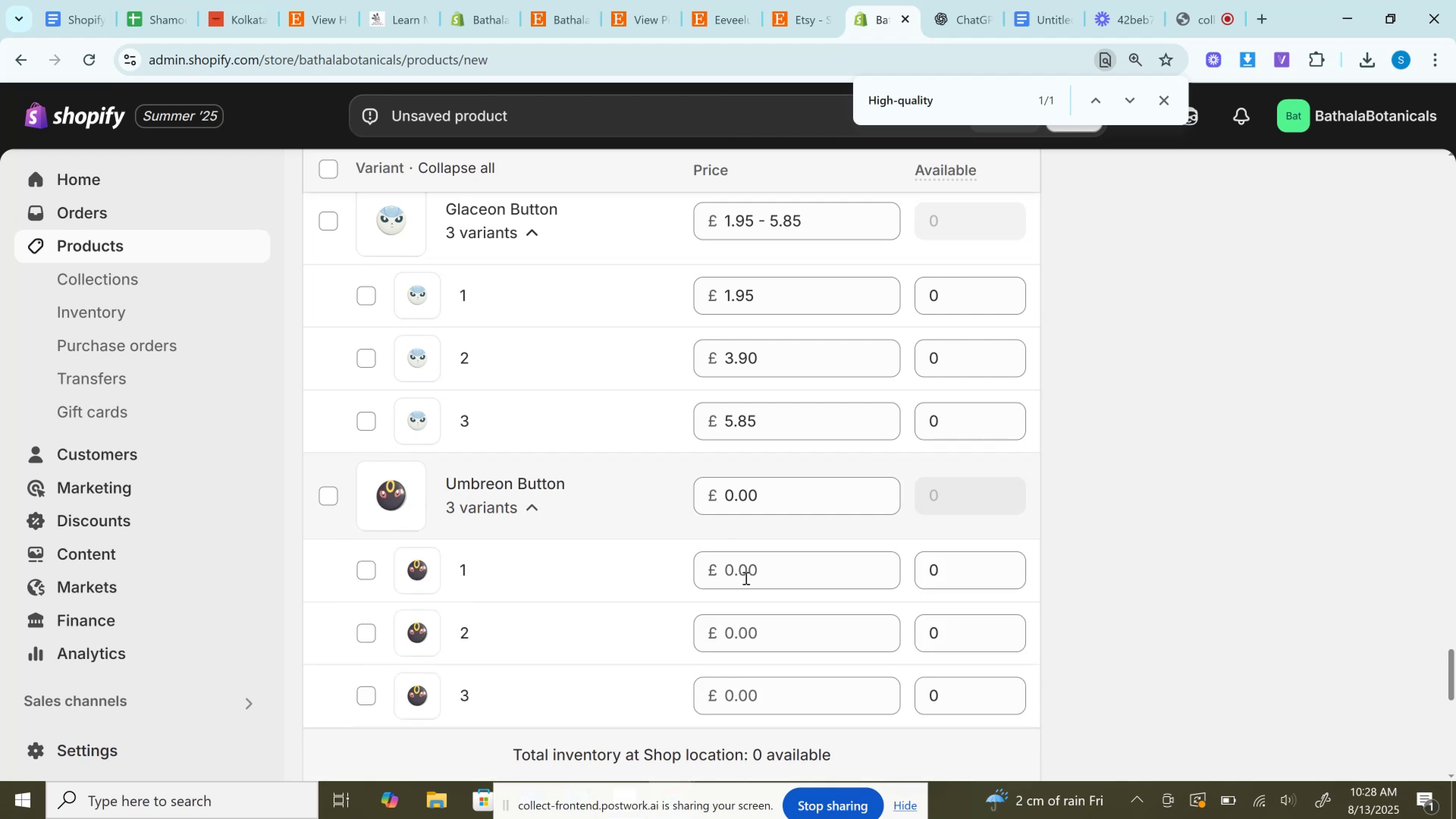 
left_click([749, 577])
 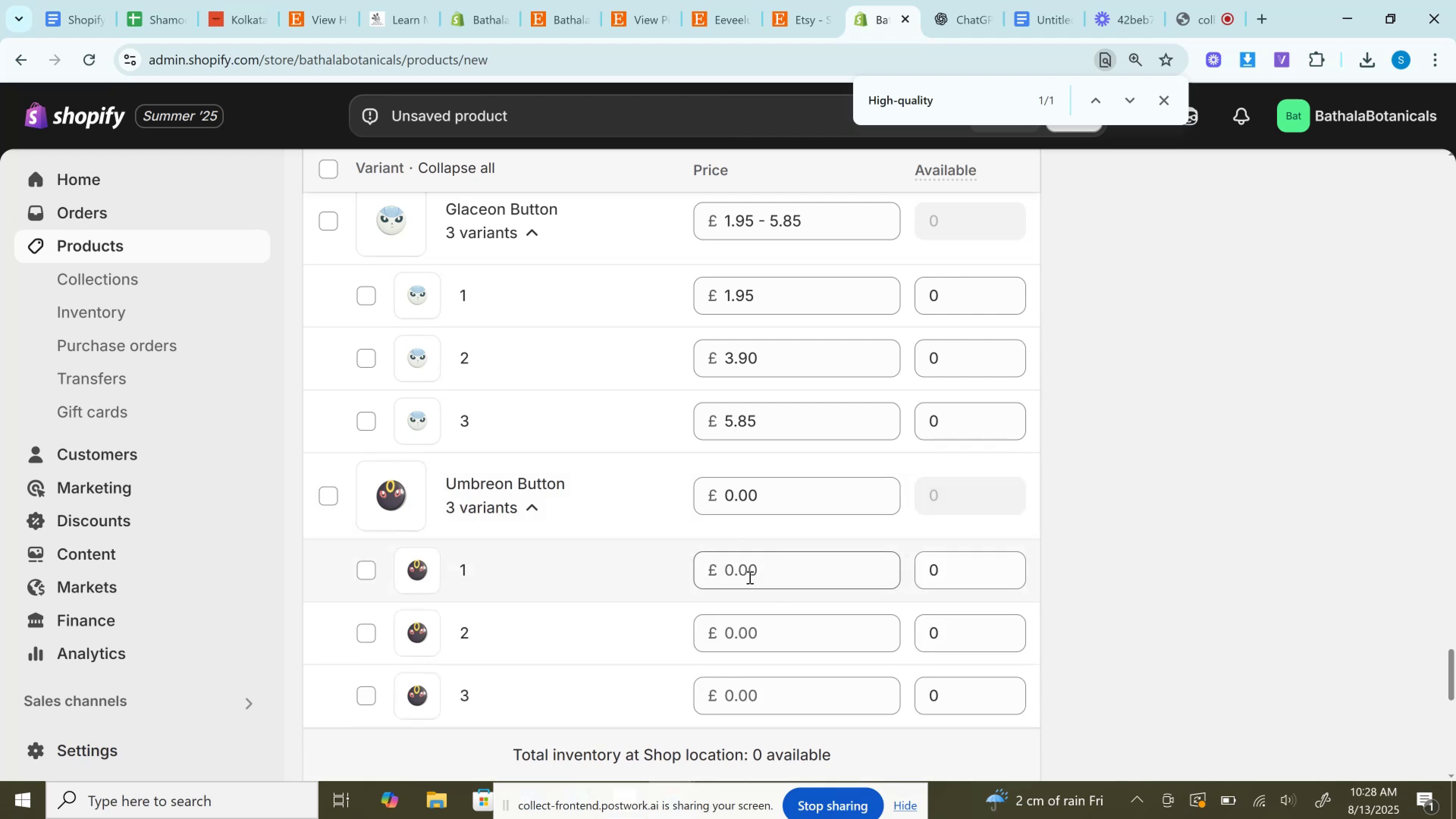 
key(Control+V)
 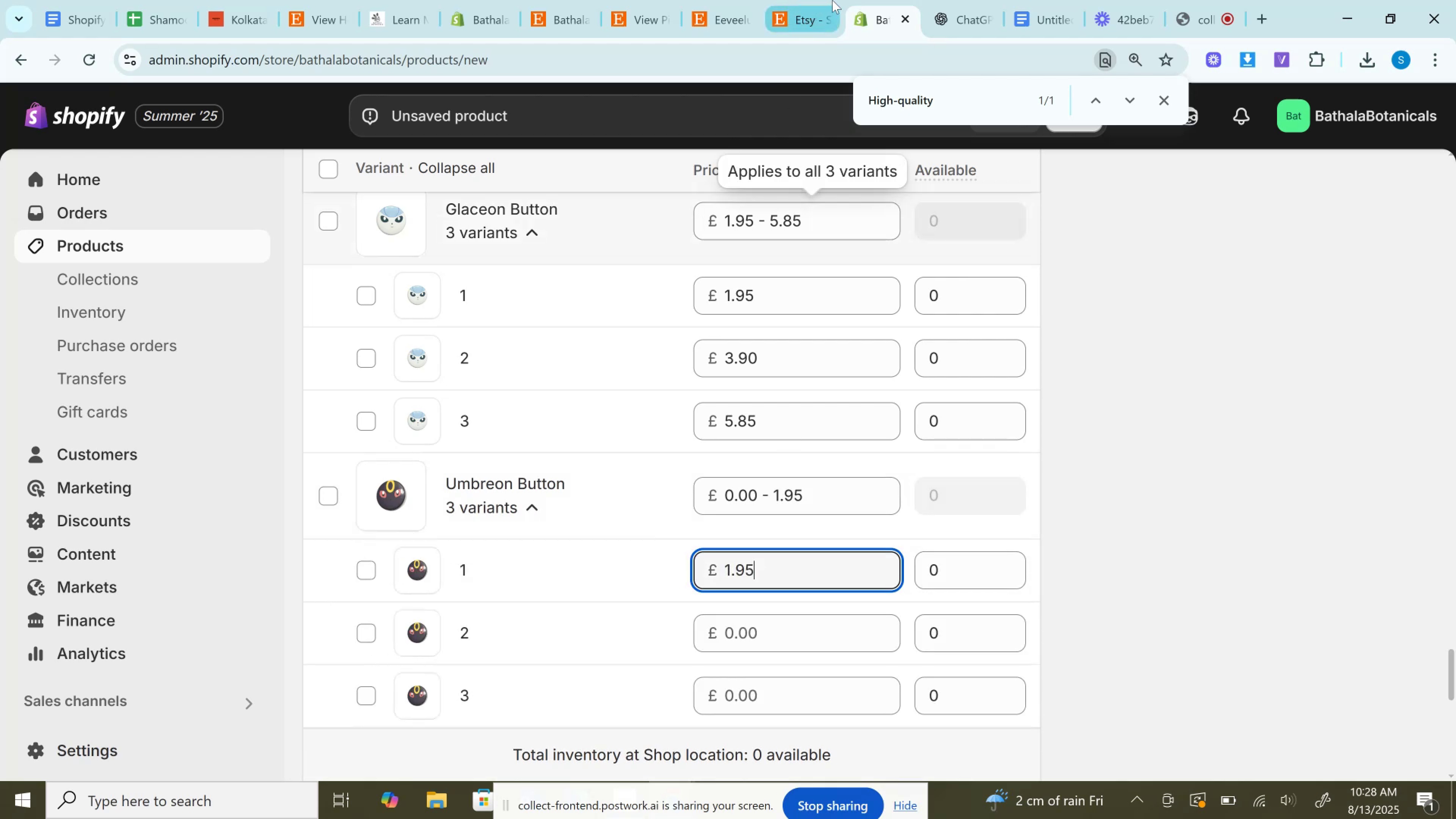 
left_click([806, 0])
 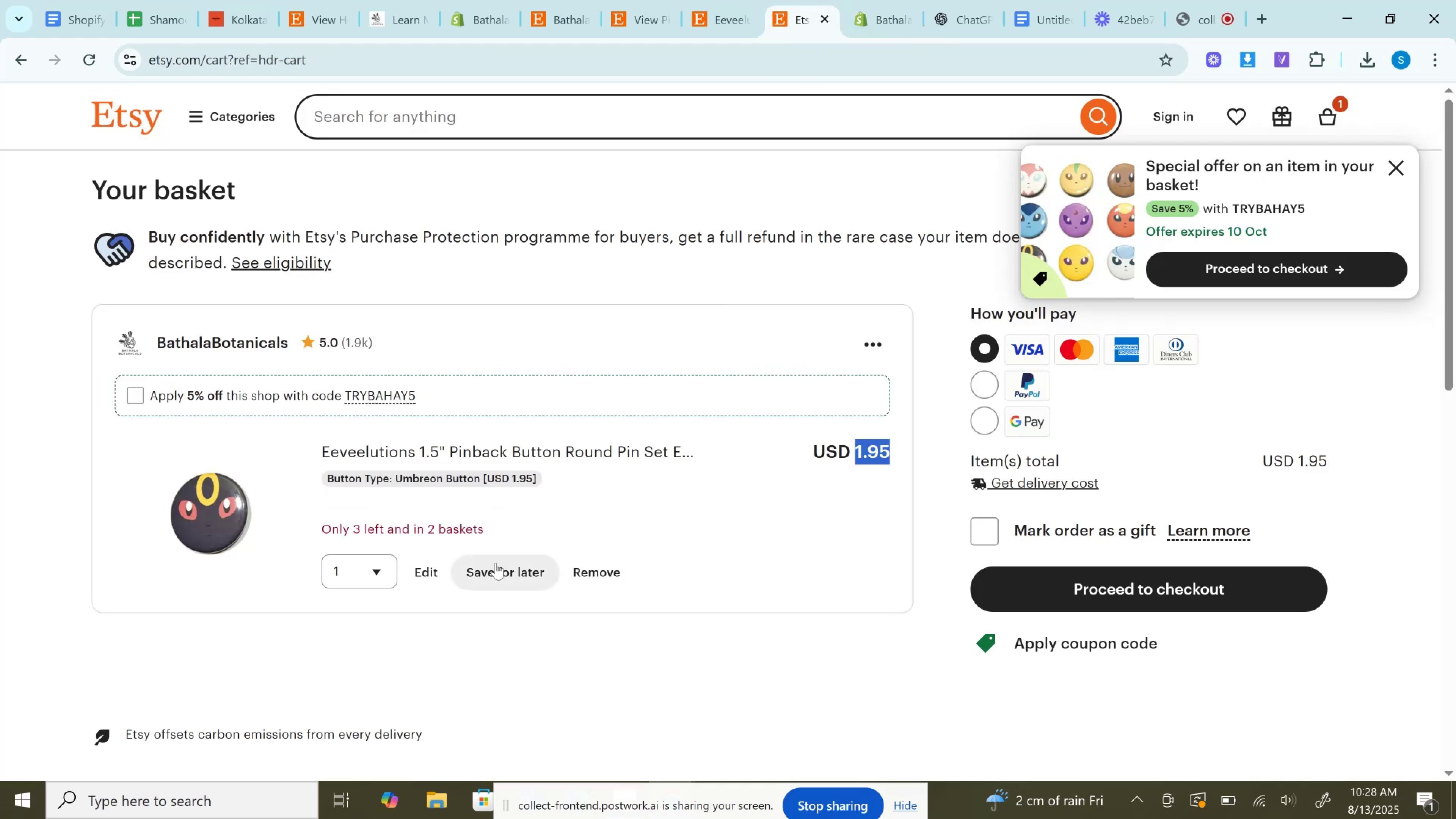 
left_click([340, 562])
 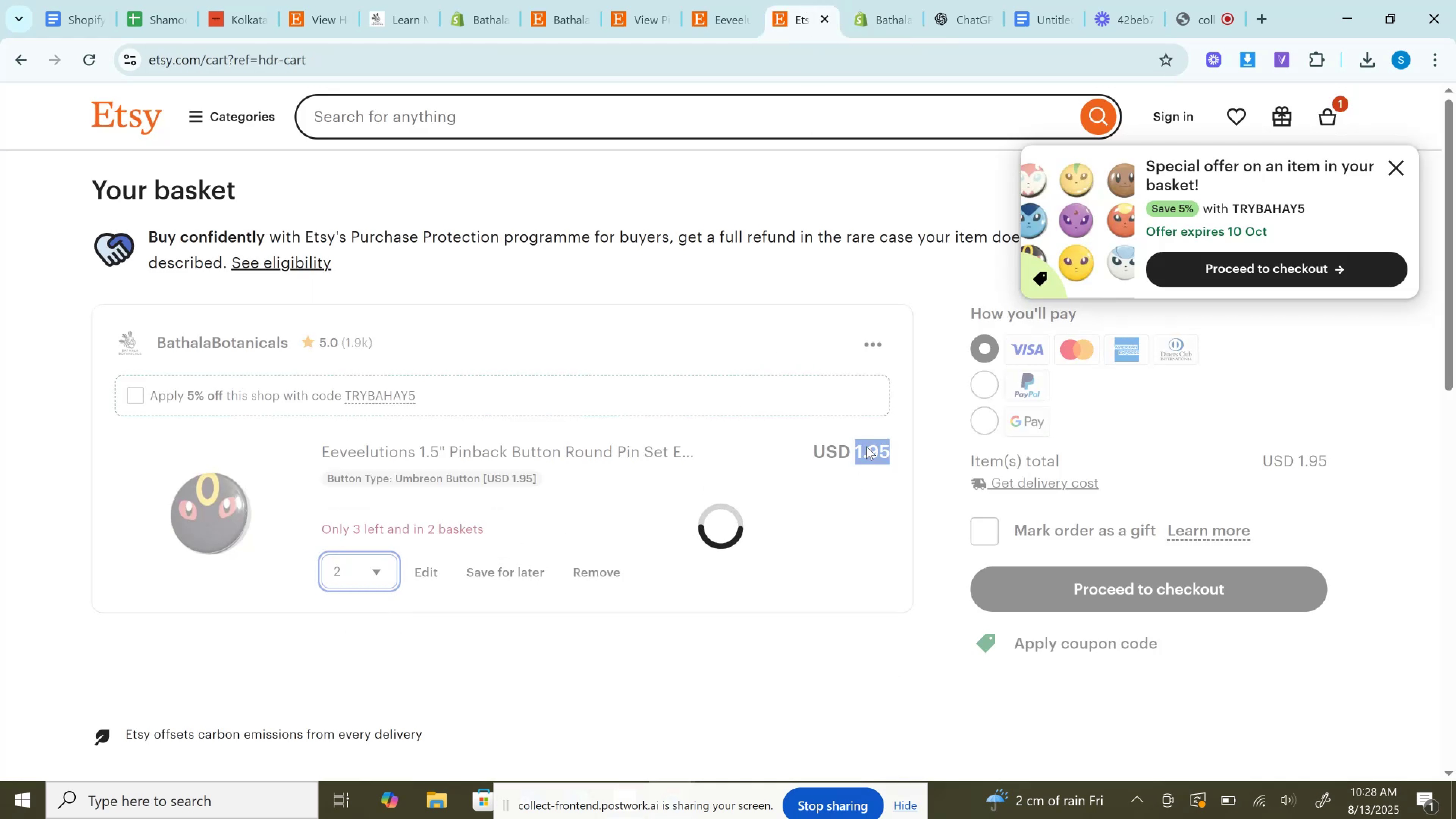 
double_click([866, 446])
 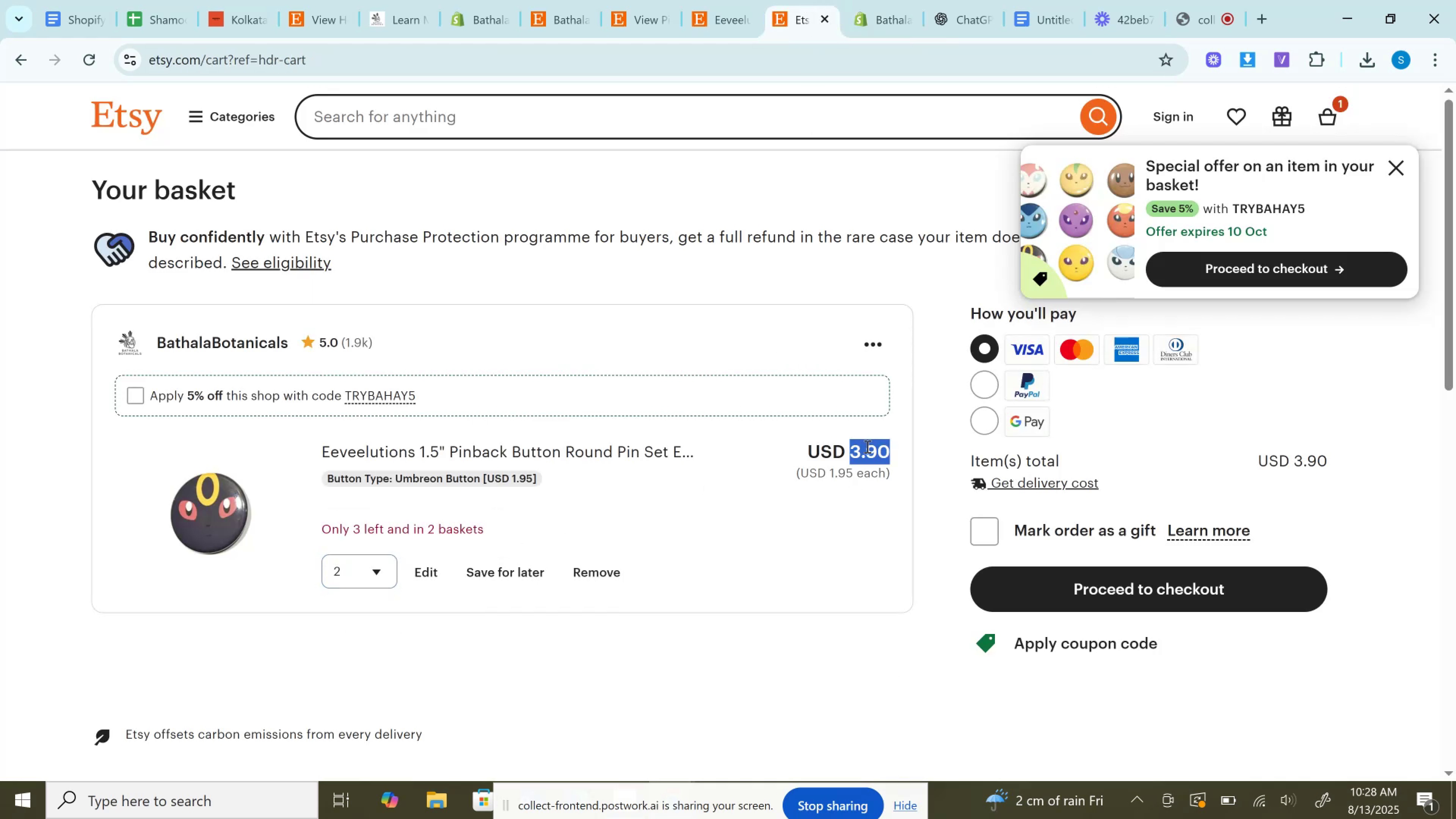 
key(Control+C)
 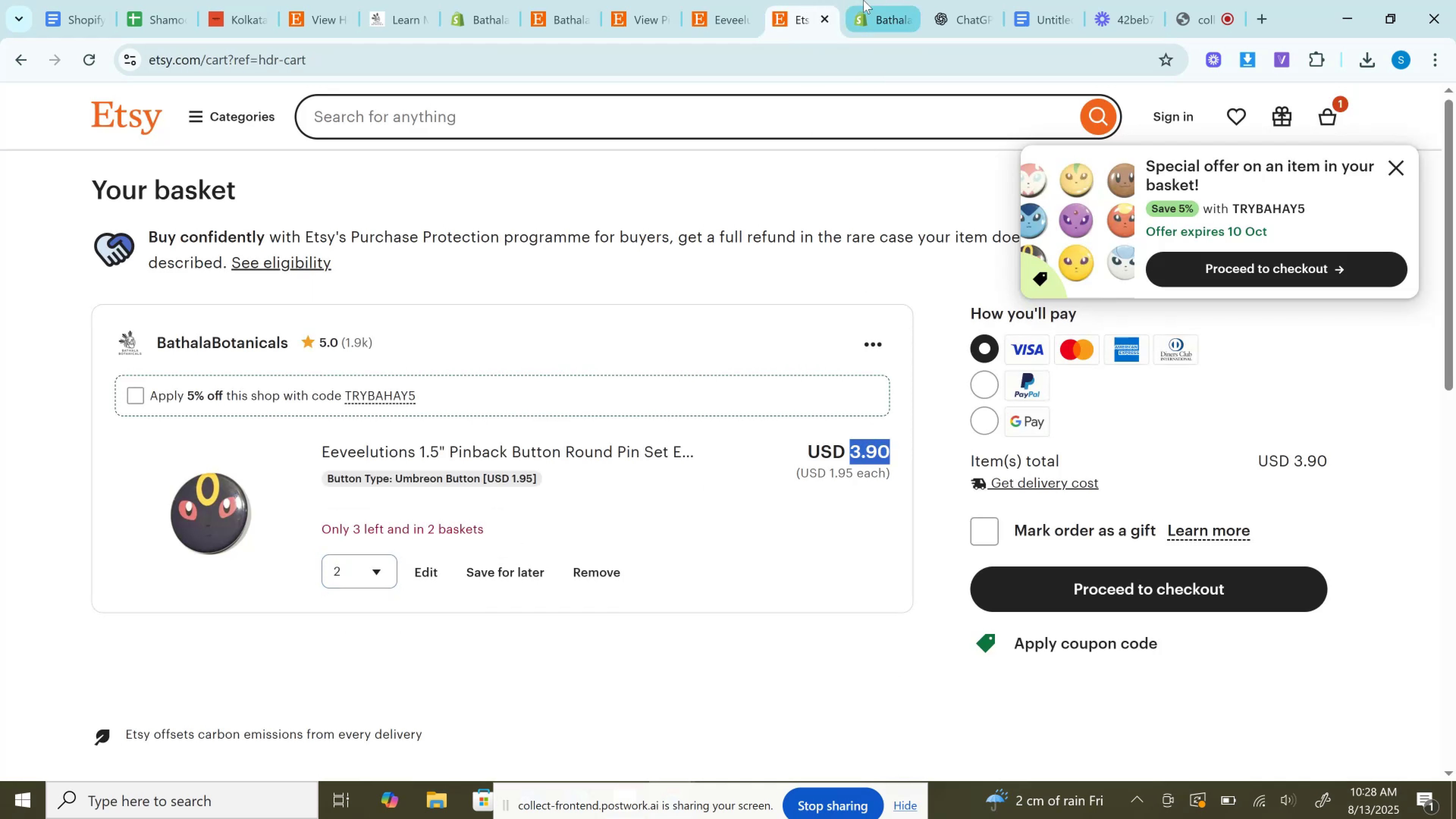 
left_click([863, 0])
 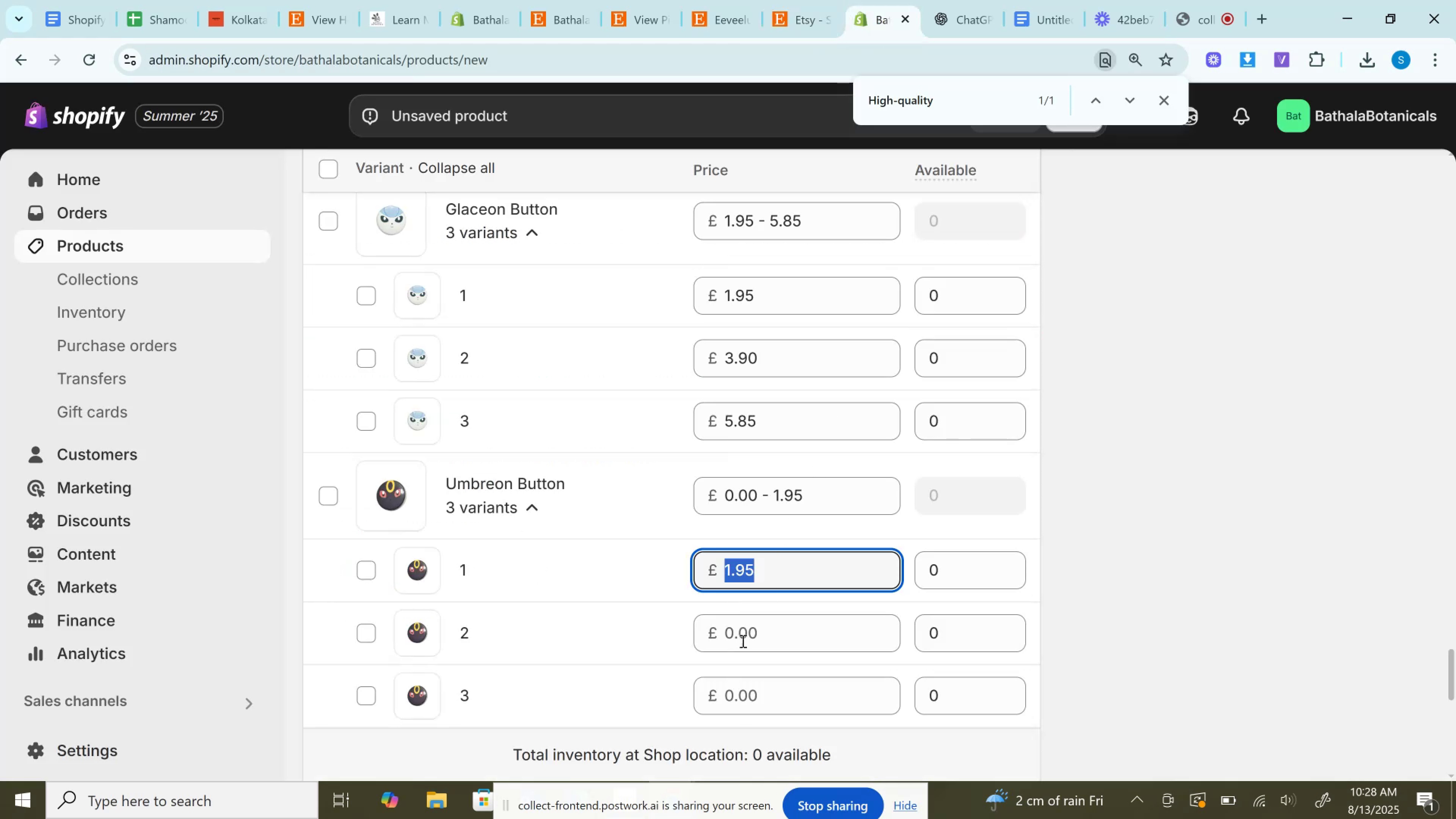 
left_click_drag(start_coordinate=[745, 623], to_coordinate=[743, 625])
 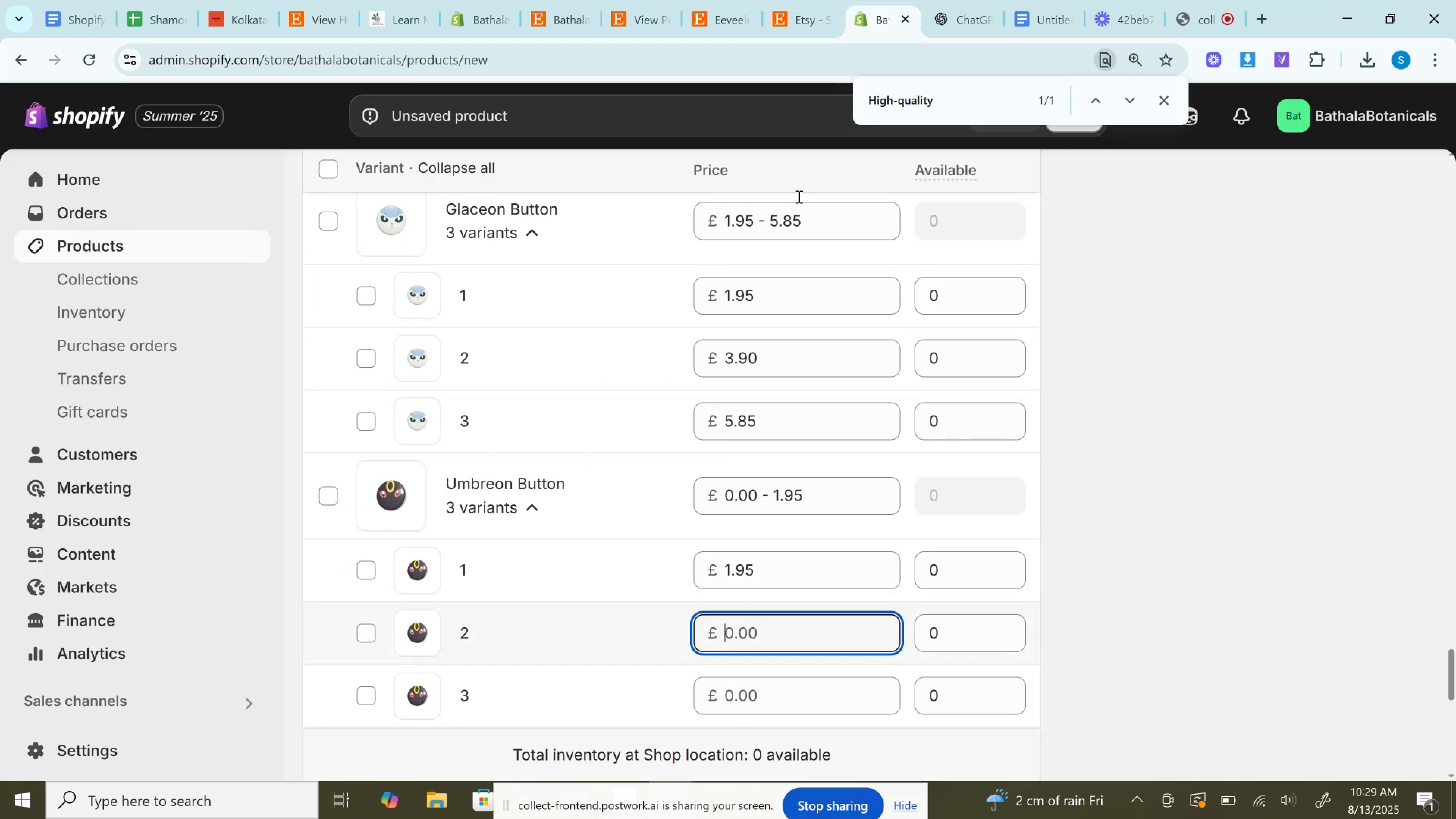 
key(Control+V)
 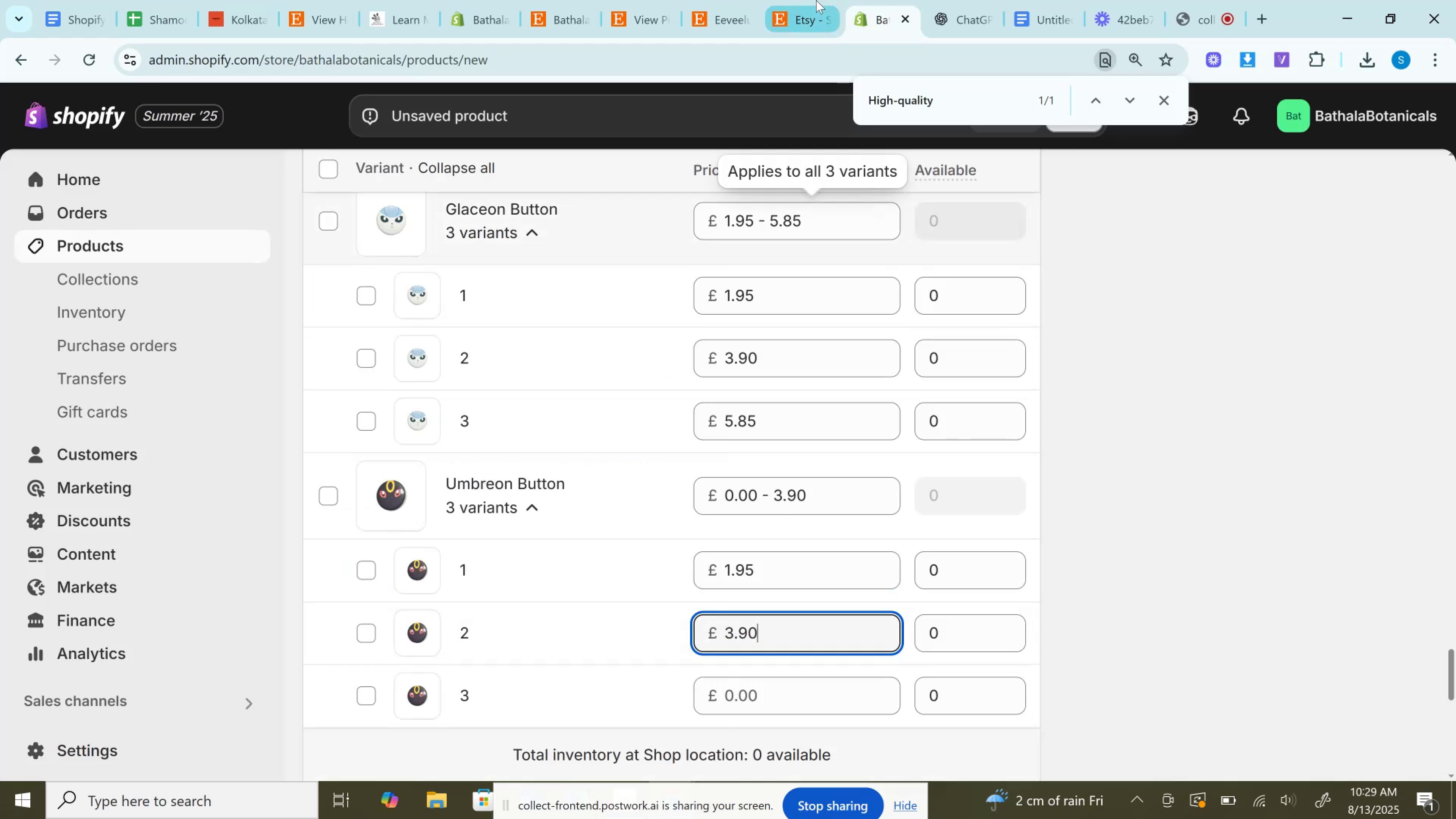 
left_click([806, 0])
 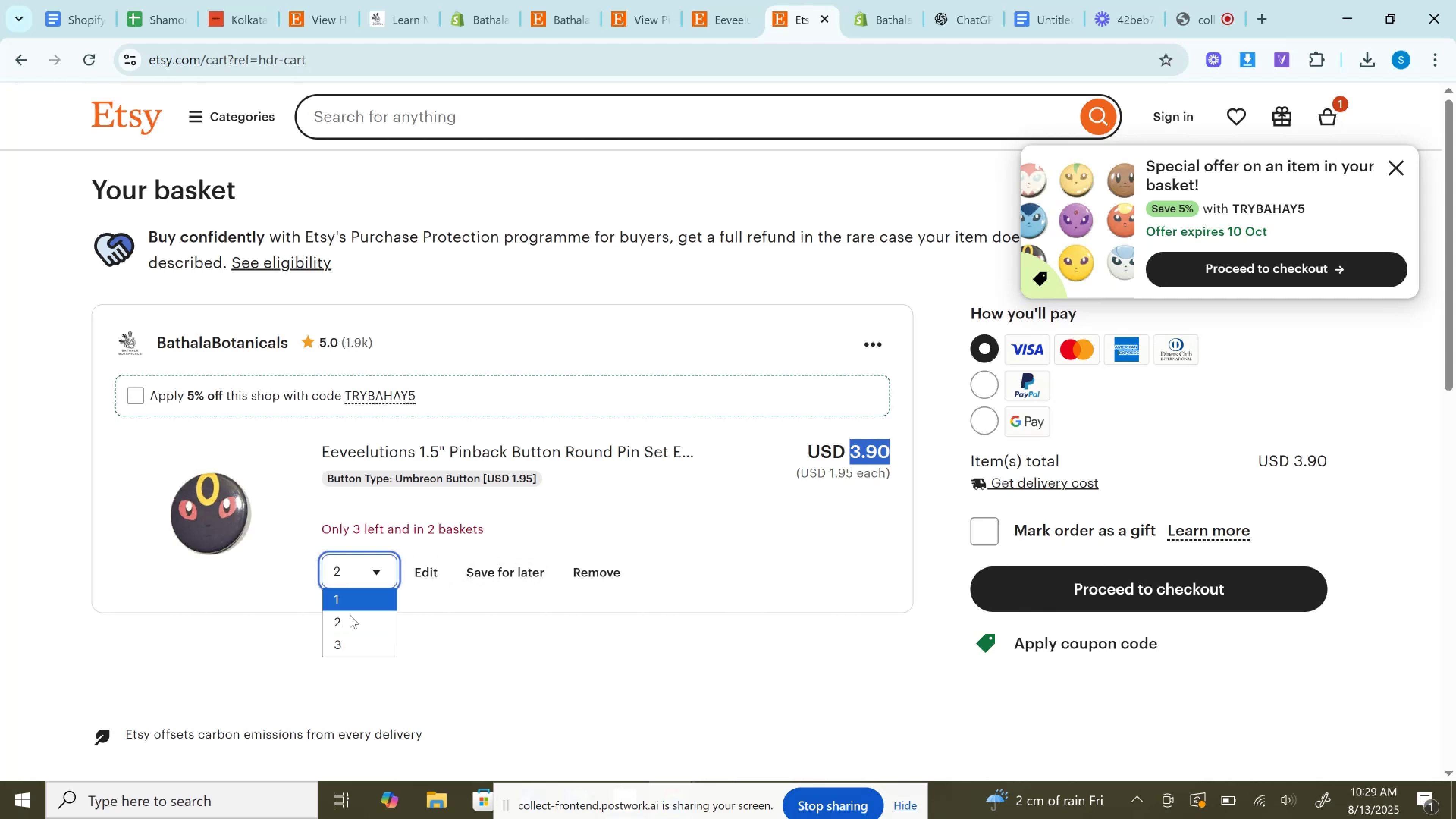 
left_click([352, 642])
 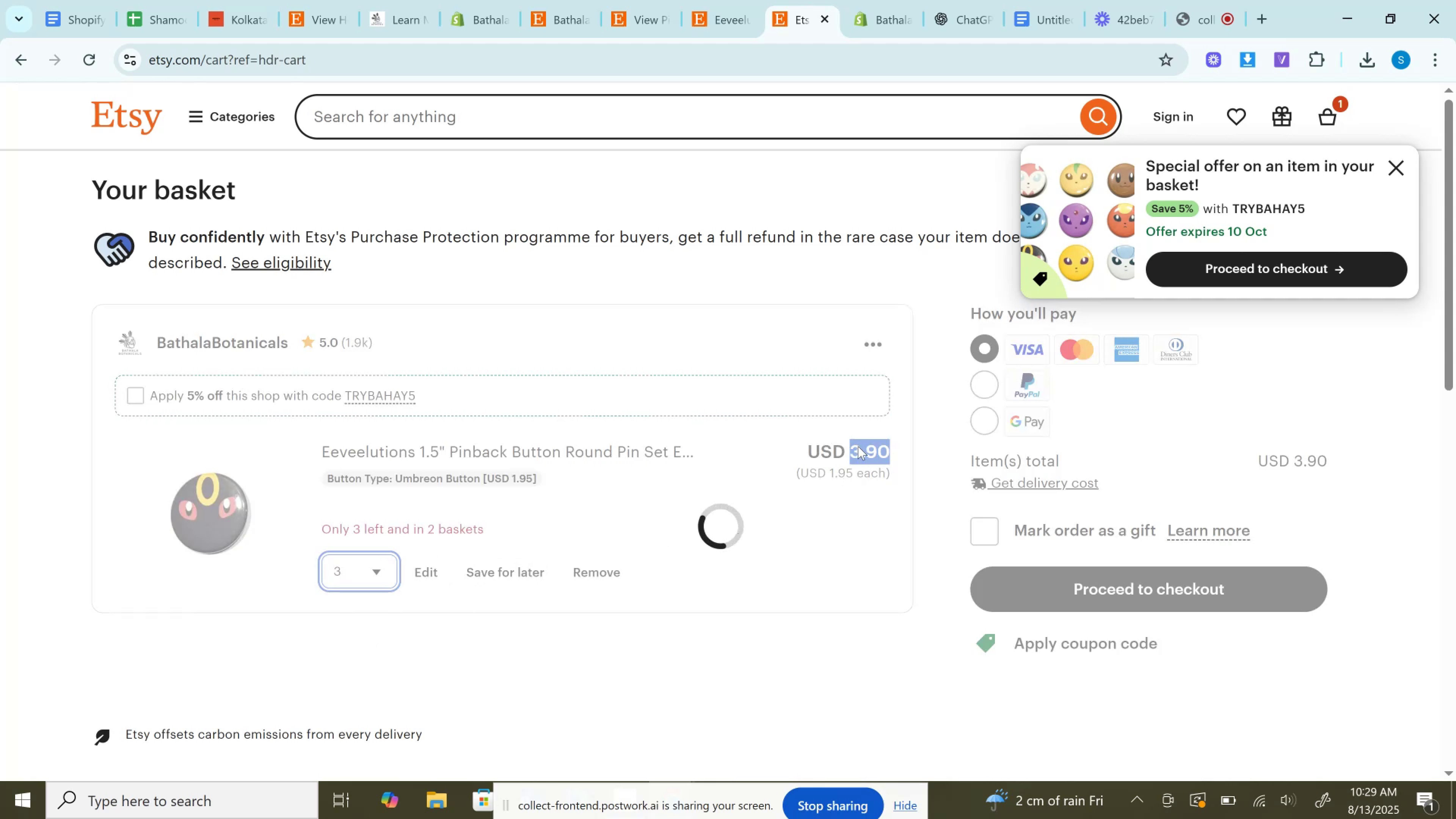 
double_click([858, 446])
 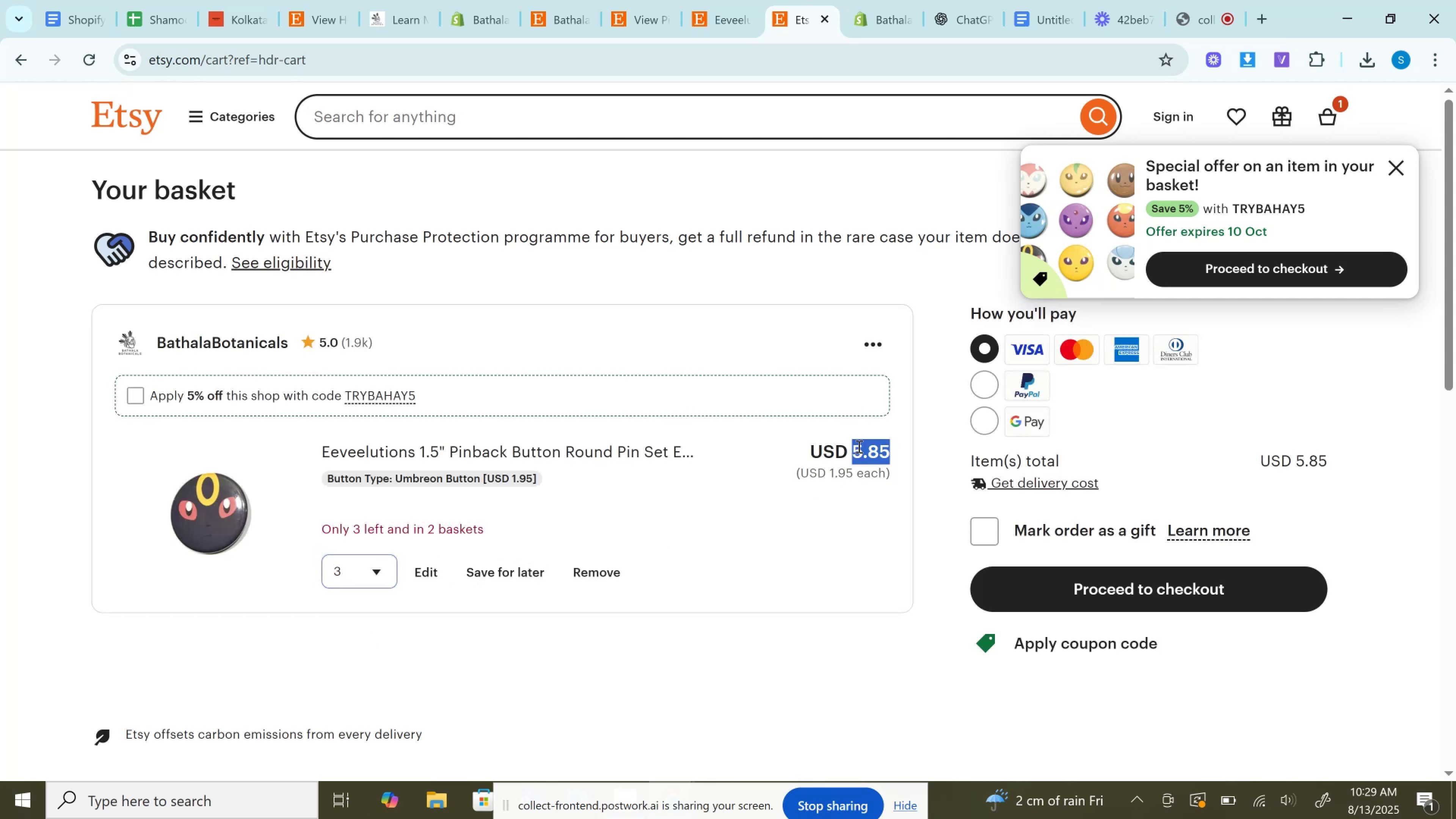 
hold_key(key=ControlLeft, duration=0.58)
 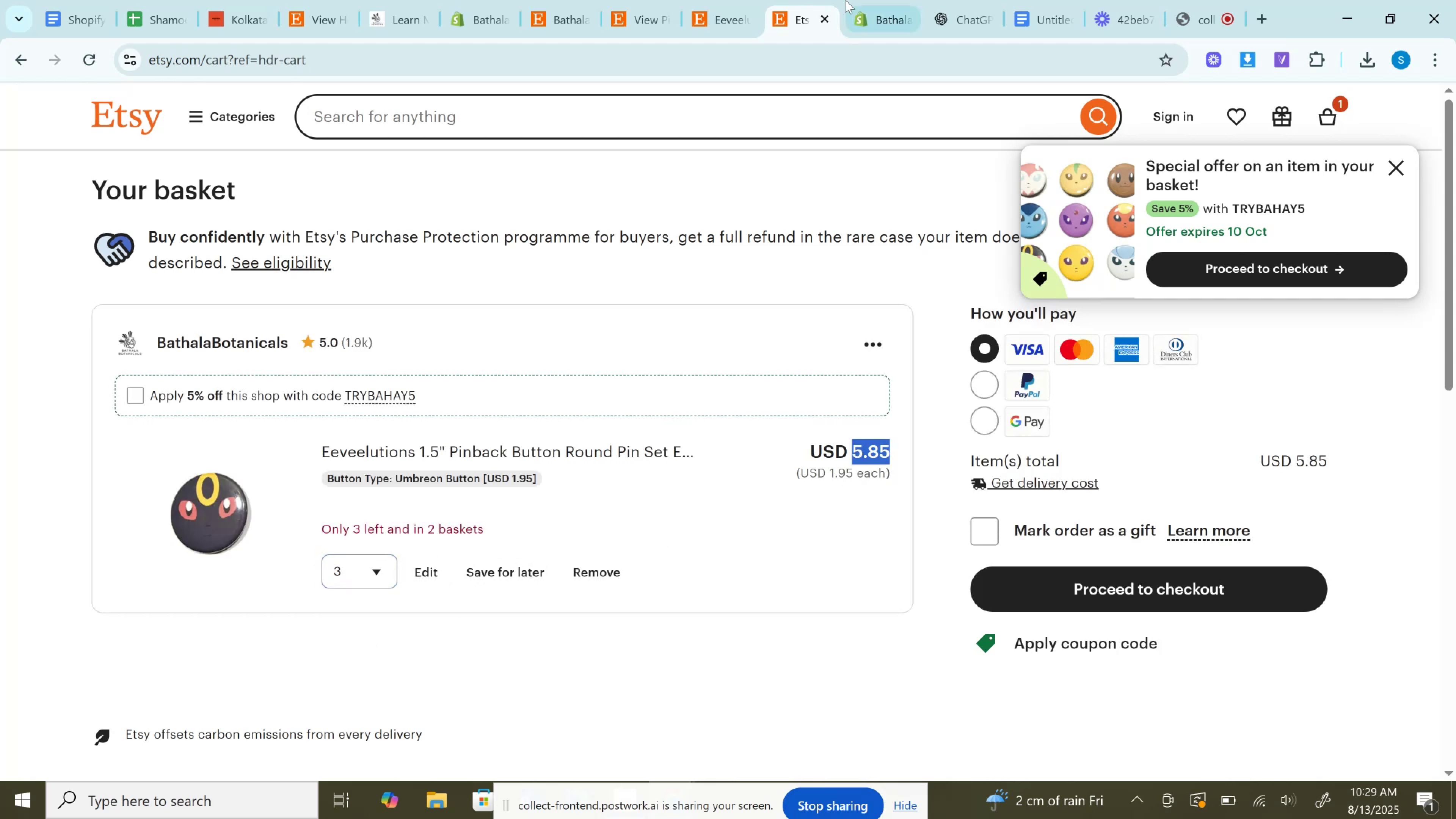 
key(Control+C)
 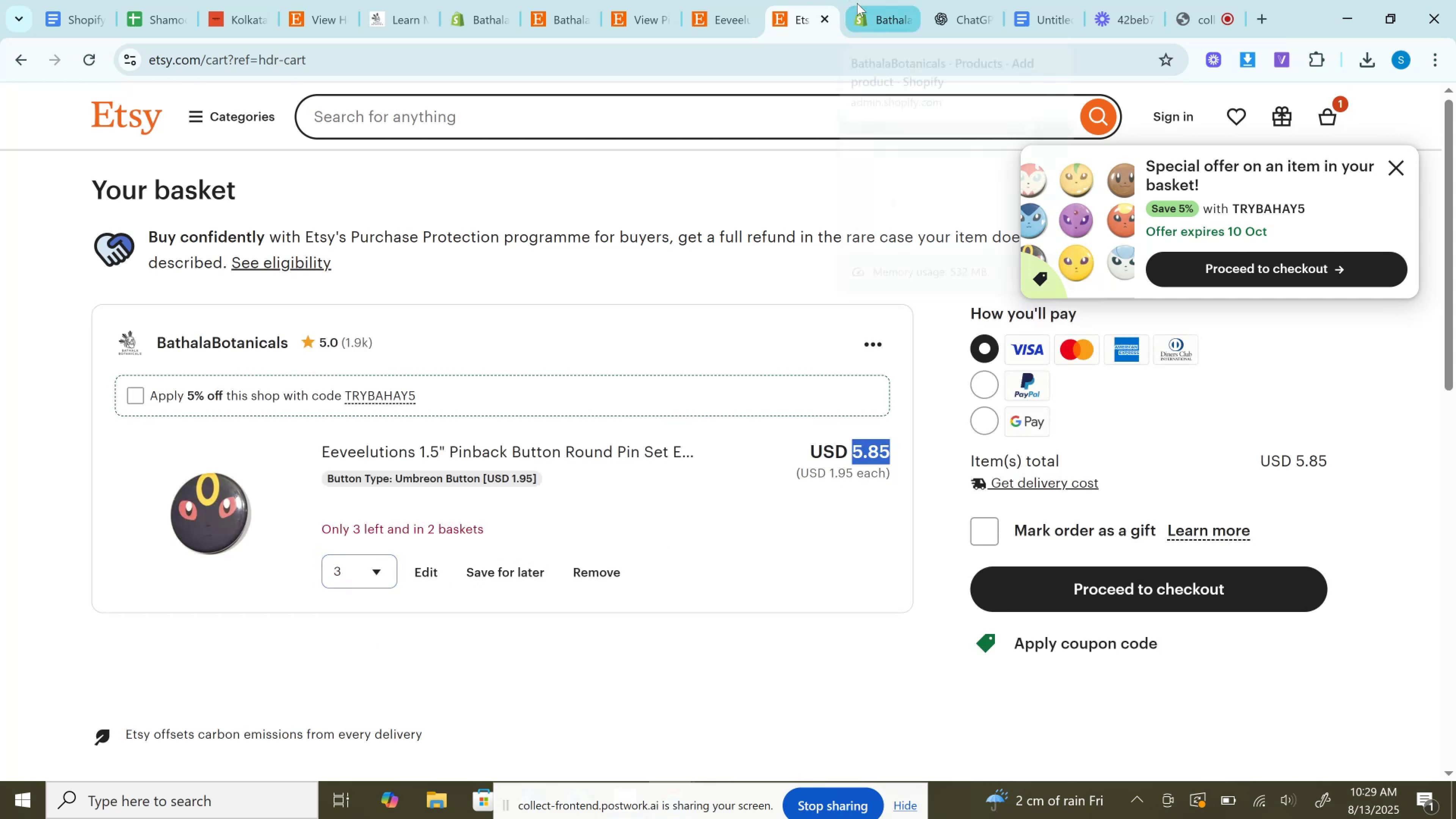 
left_click([868, 0])
 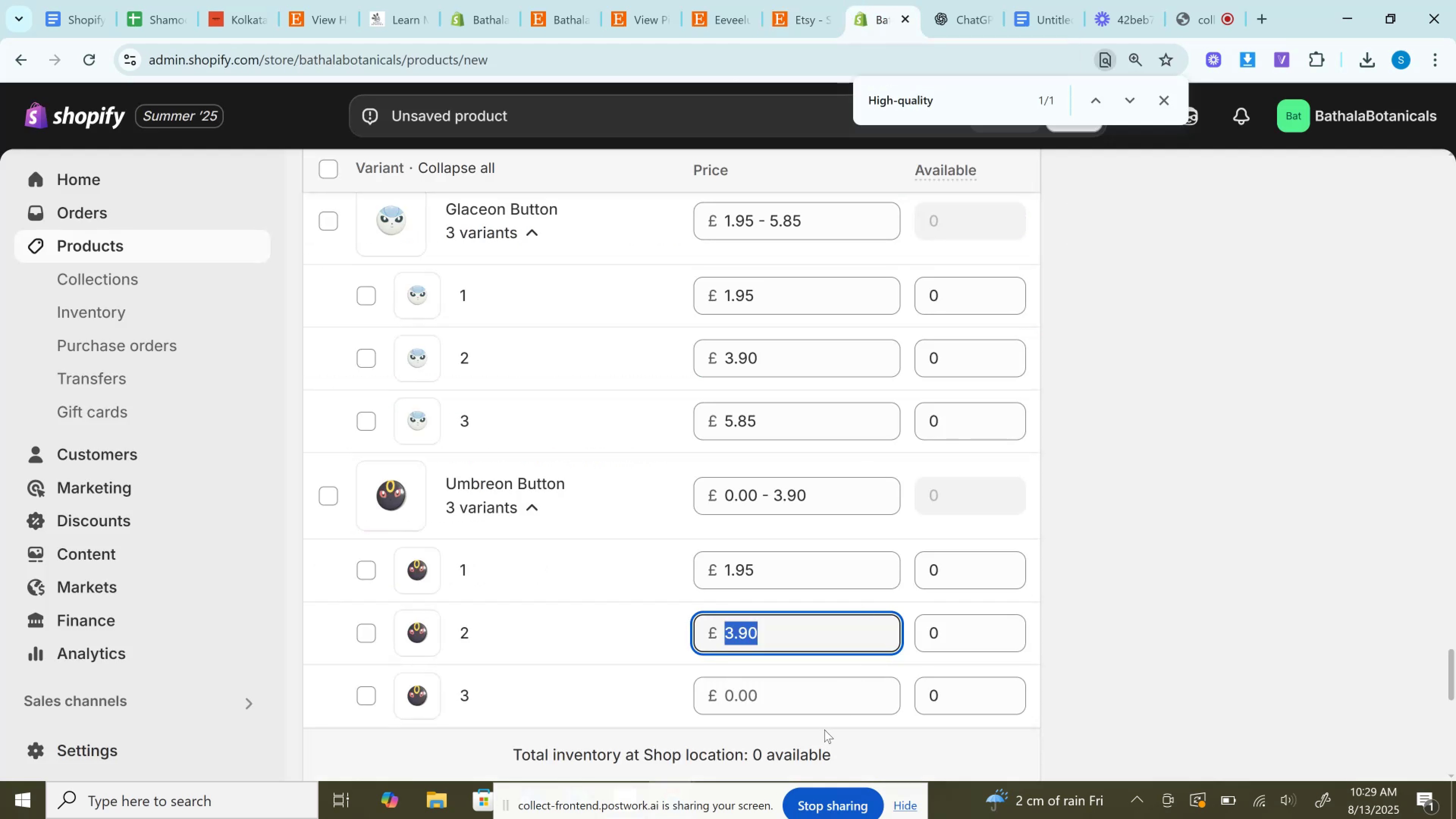 
left_click_drag(start_coordinate=[801, 712], to_coordinate=[791, 719])
 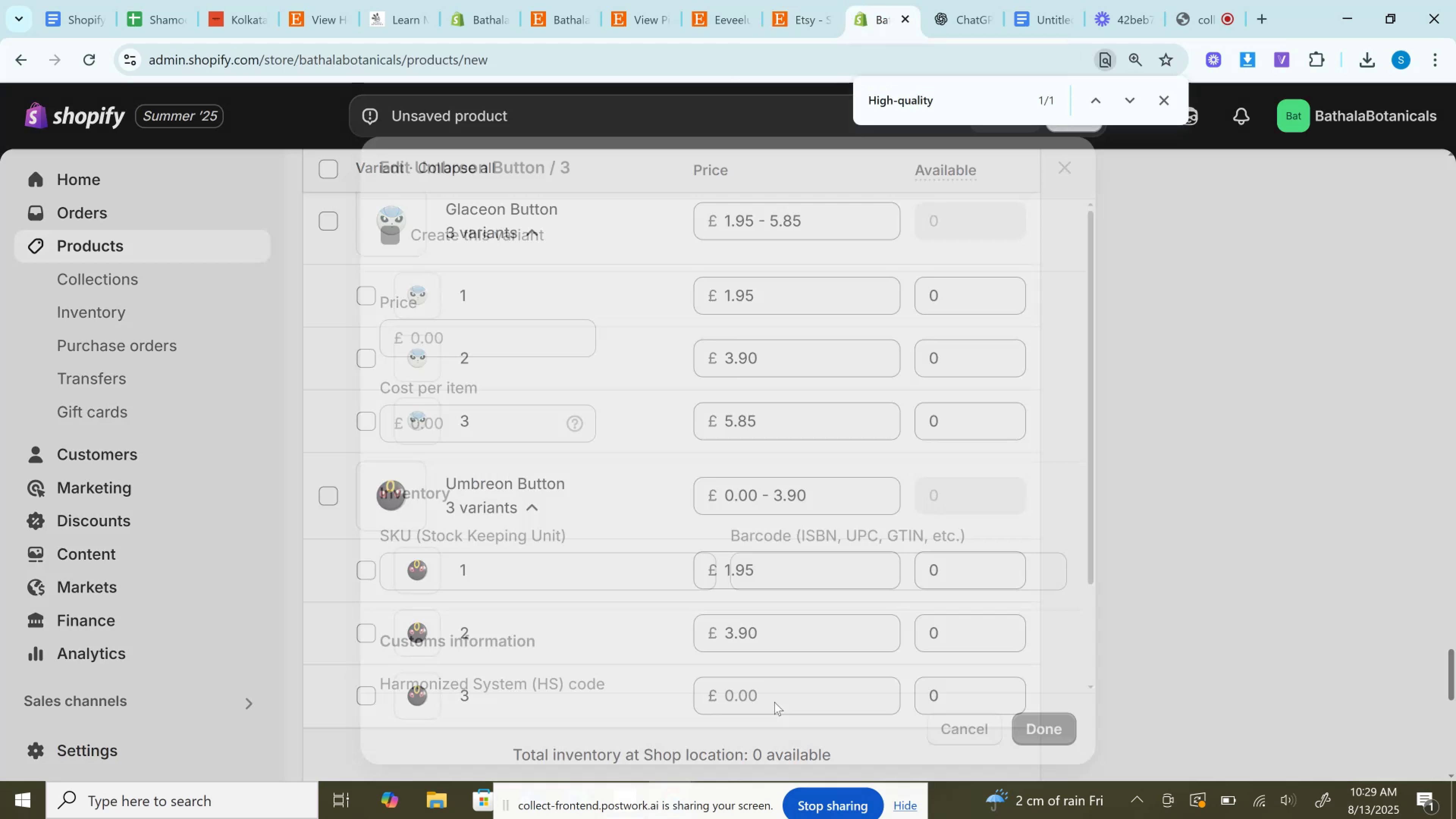 
hold_key(key=ControlLeft, duration=0.48)
 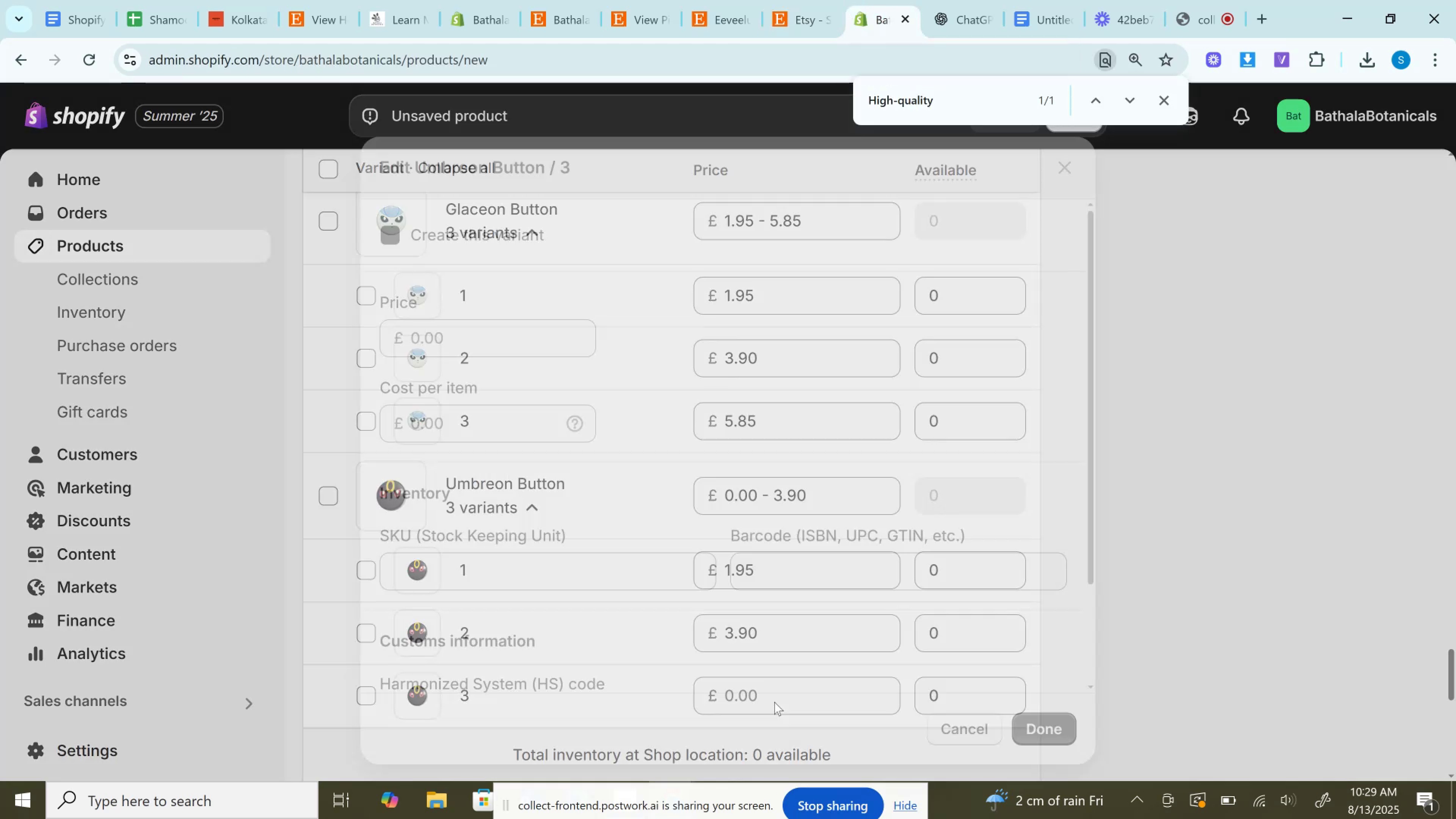 
hold_key(key=ControlLeft, duration=0.42)
 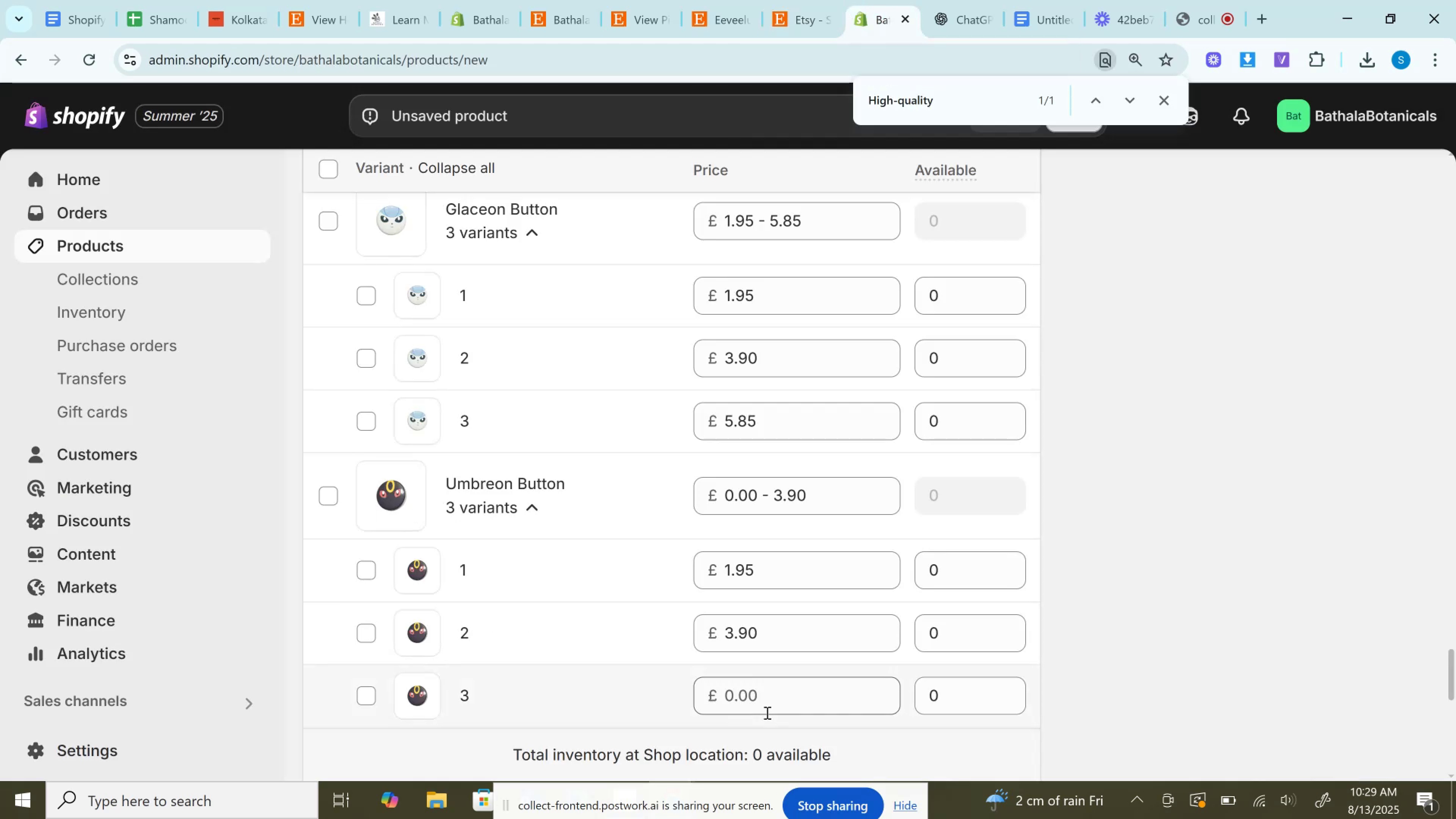 
left_click([775, 692])
 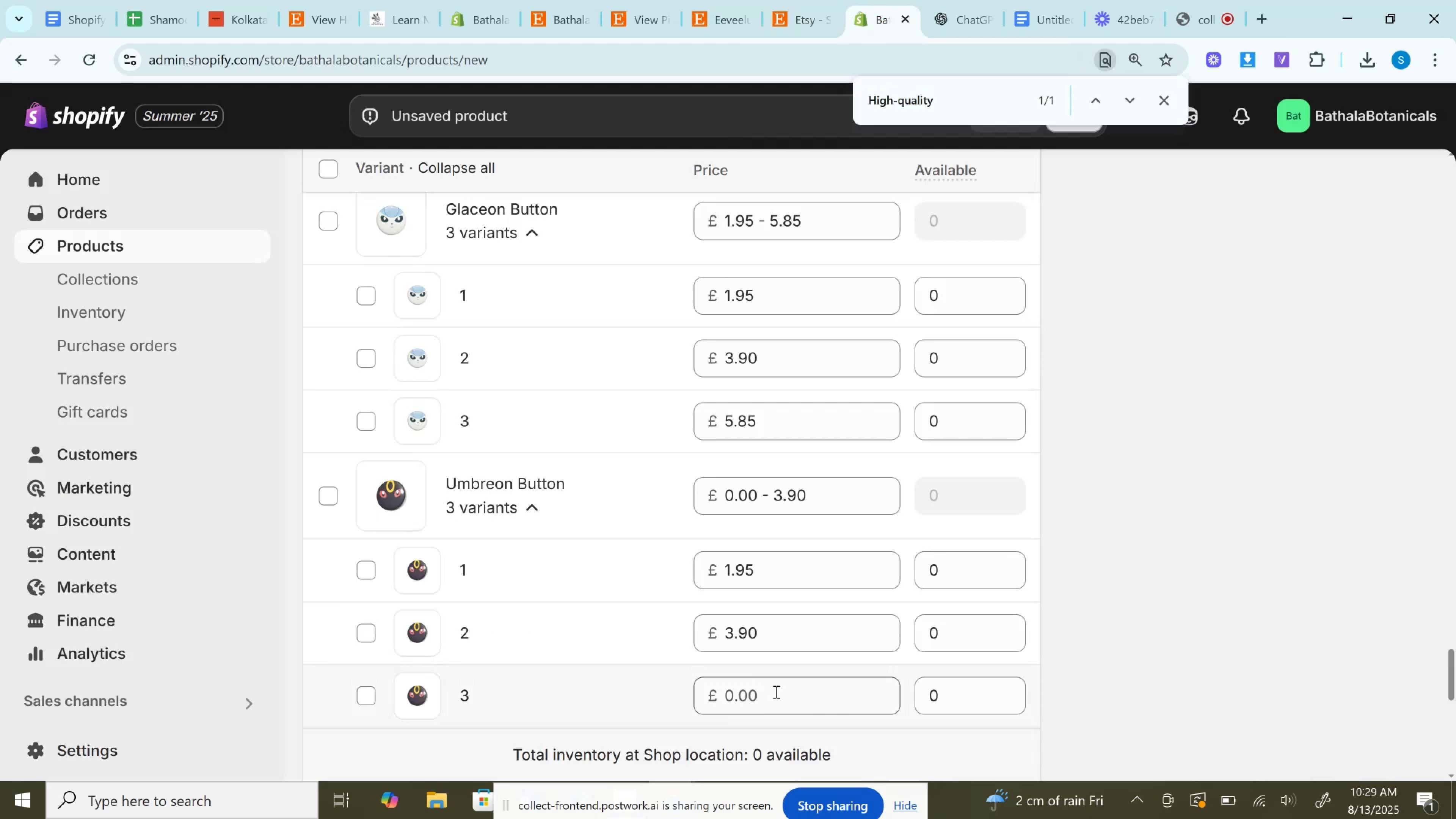 
key(Control+V)
 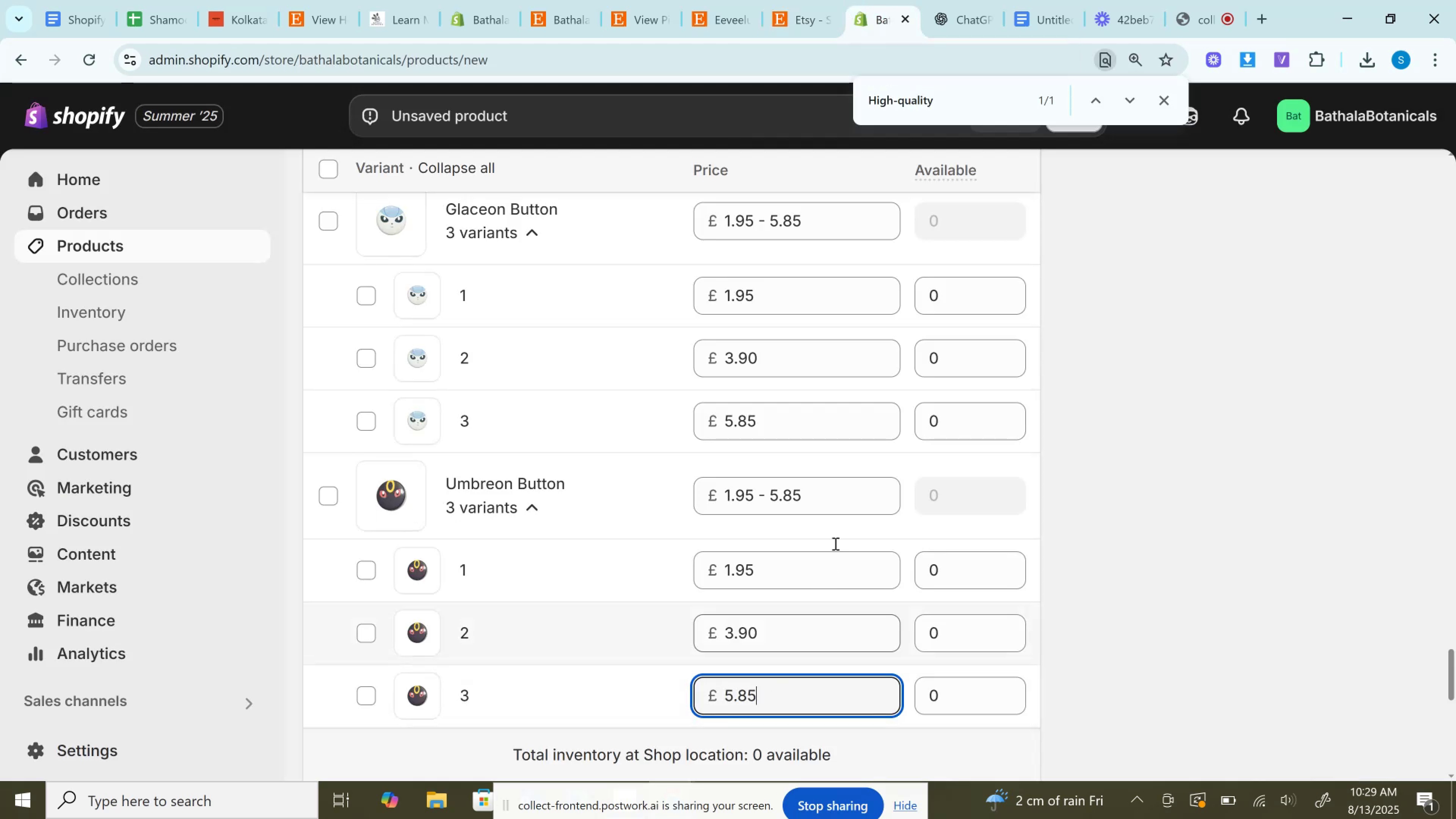 
scroll: coordinate [862, 395], scroll_direction: down, amount: 3.0
 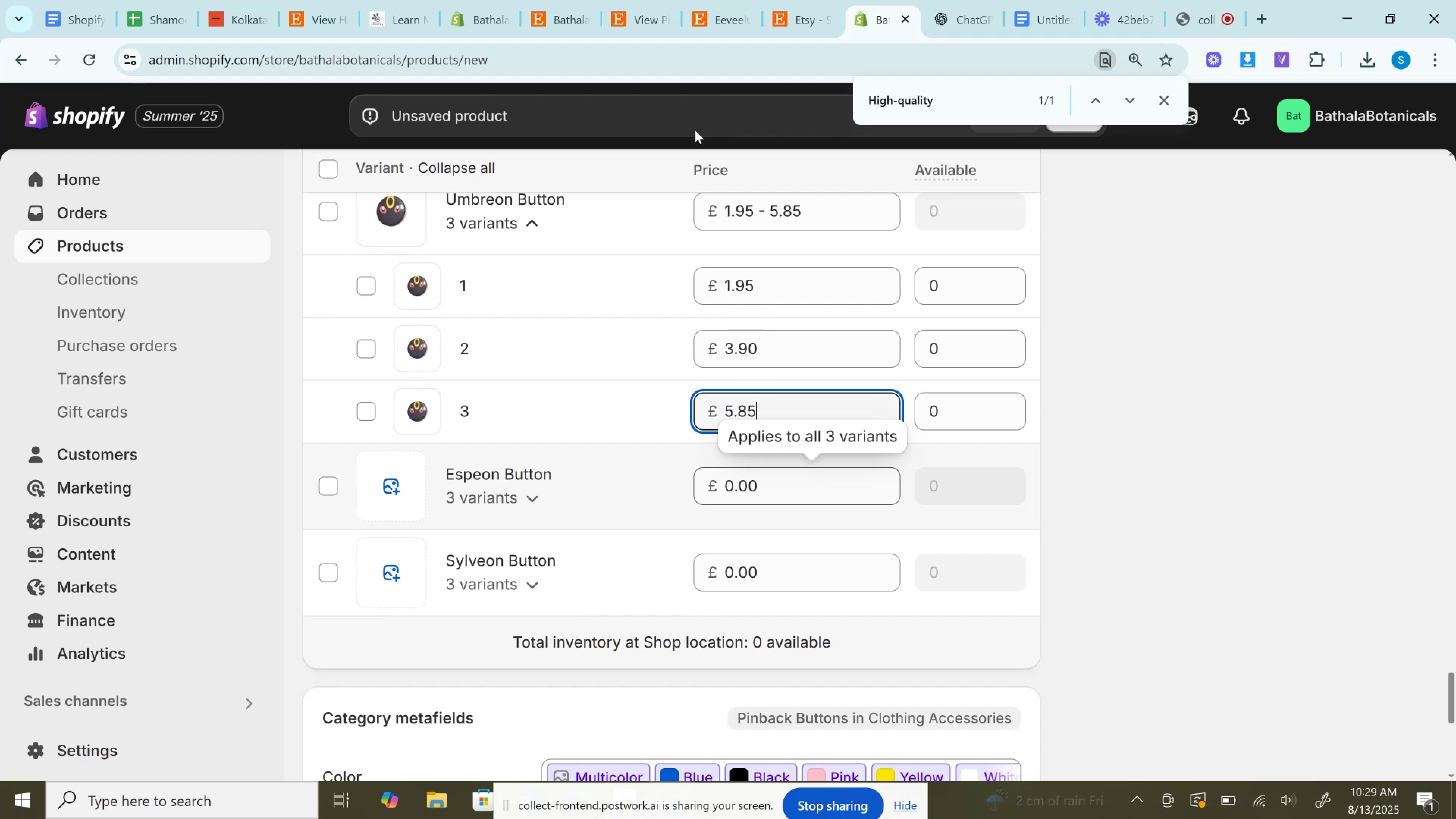 
left_click([820, 0])
 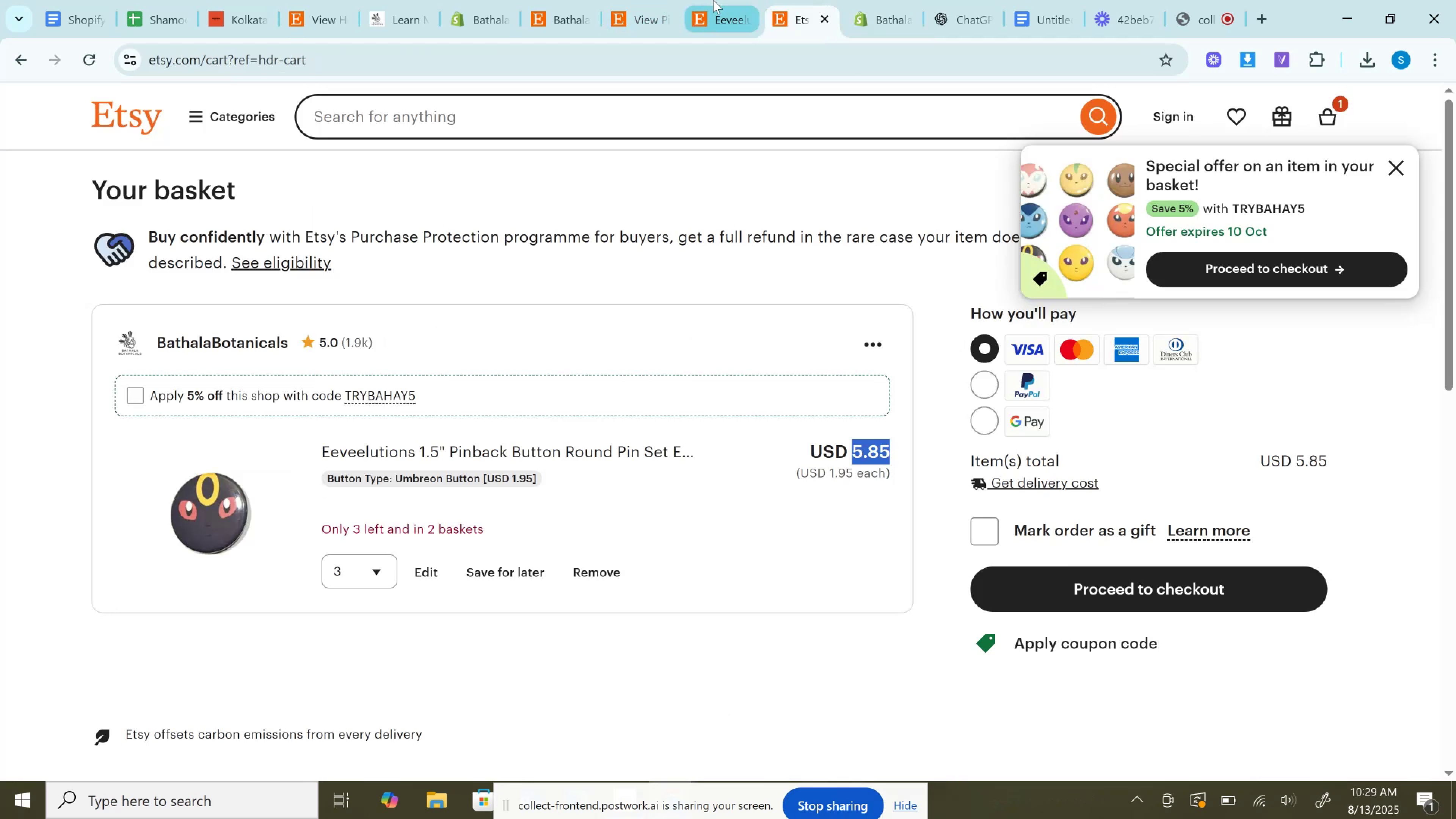 
left_click([713, 0])
 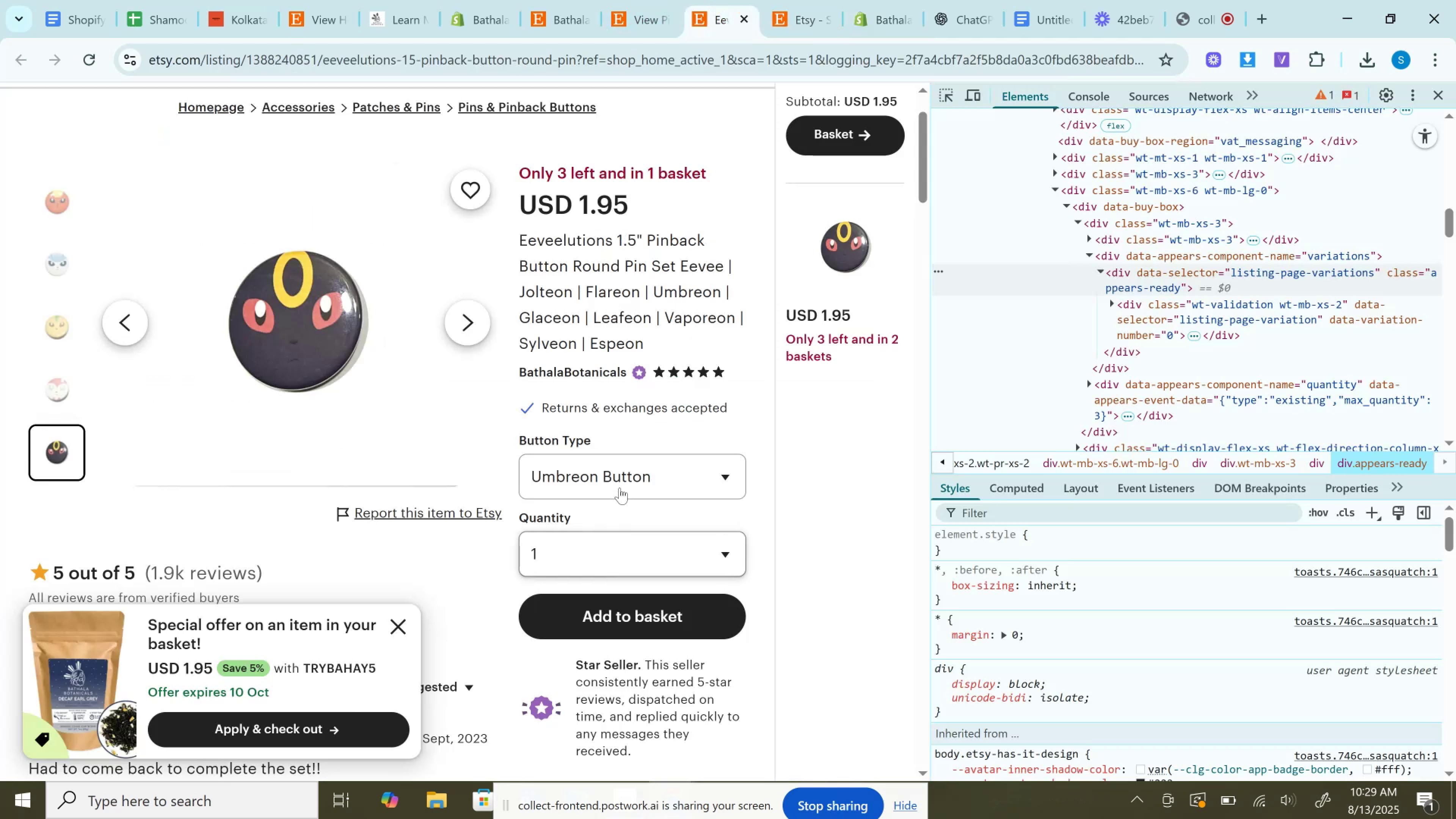 
left_click([621, 473])
 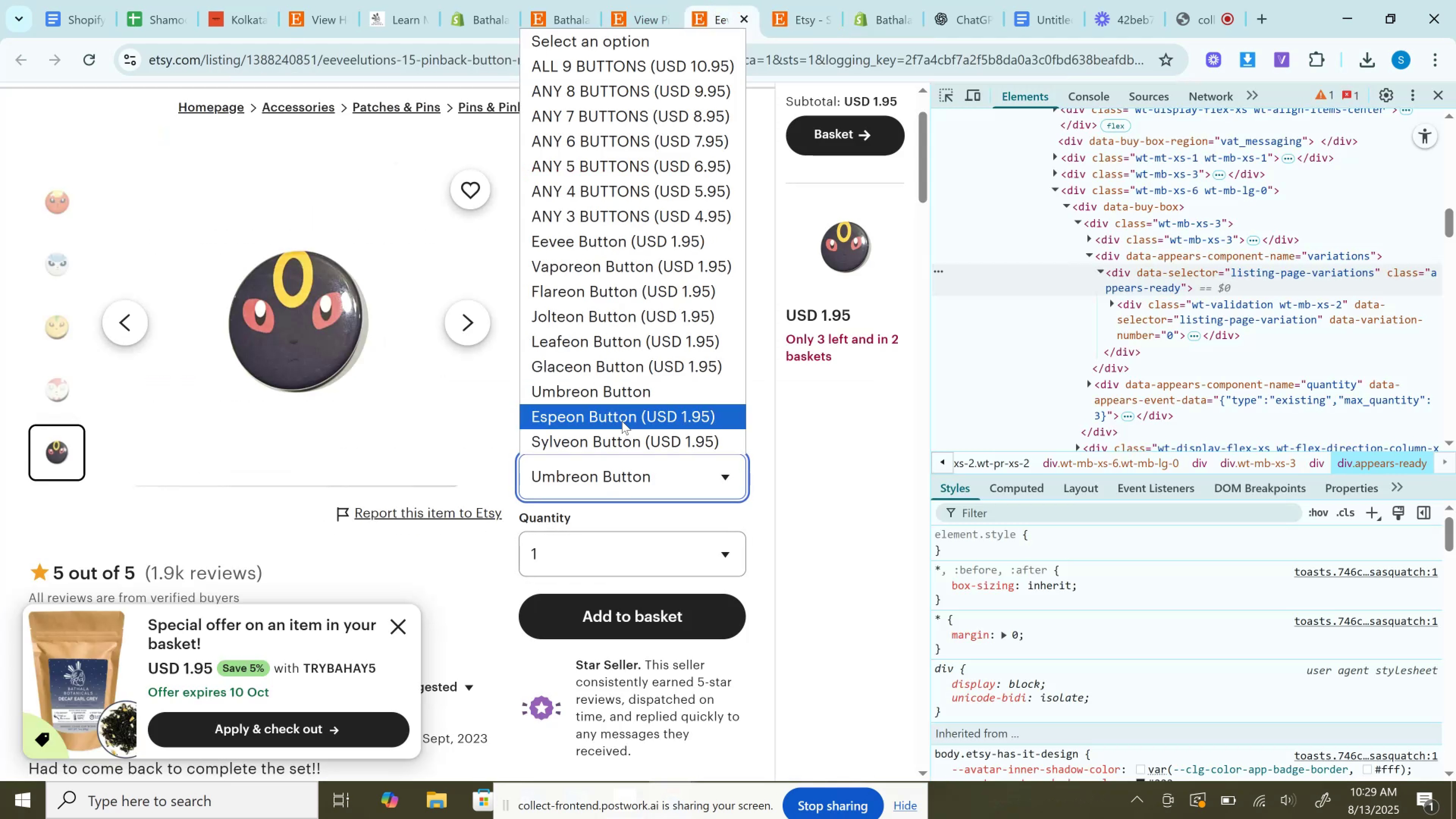 
left_click([622, 421])
 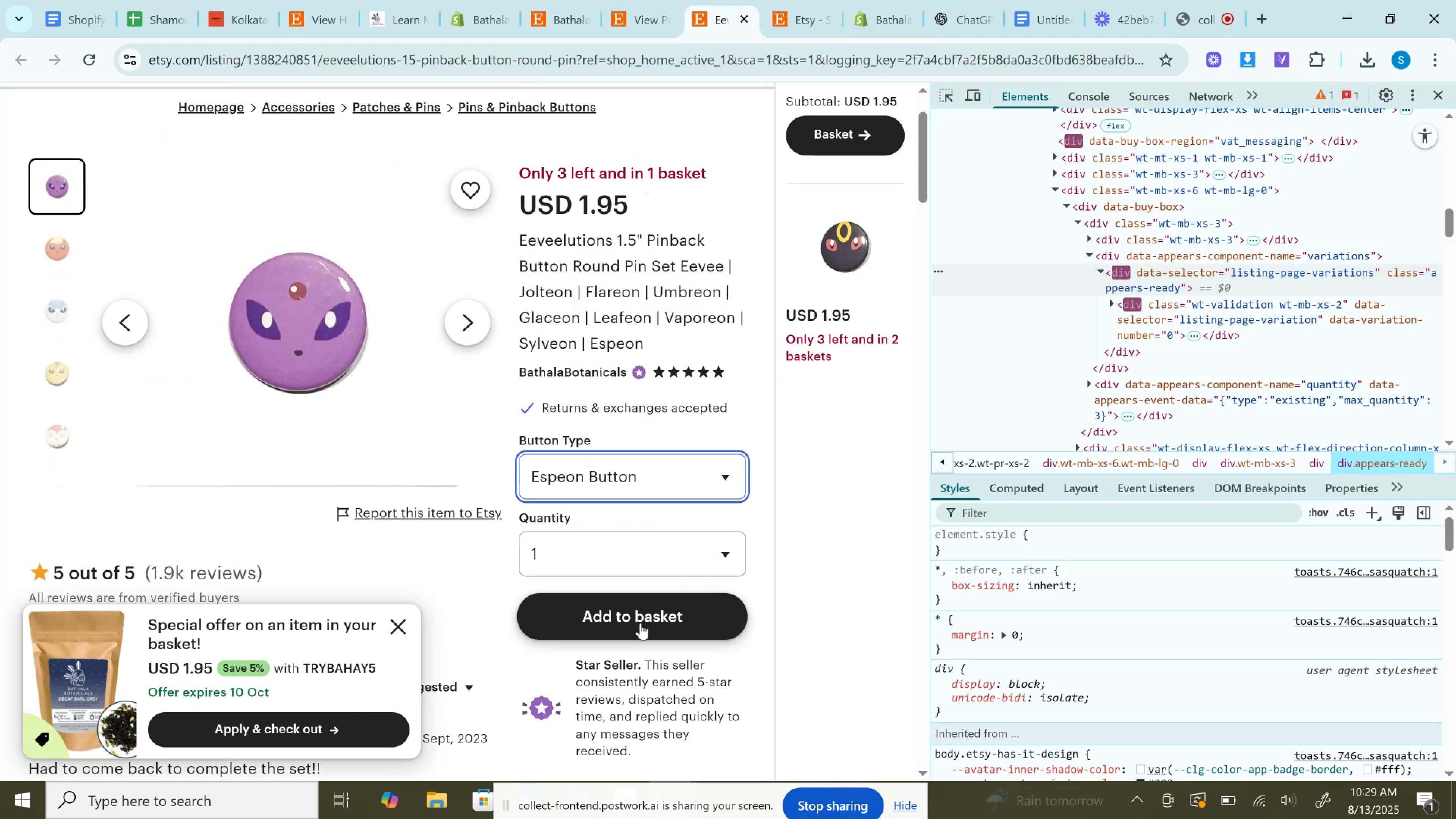 
left_click([640, 621])
 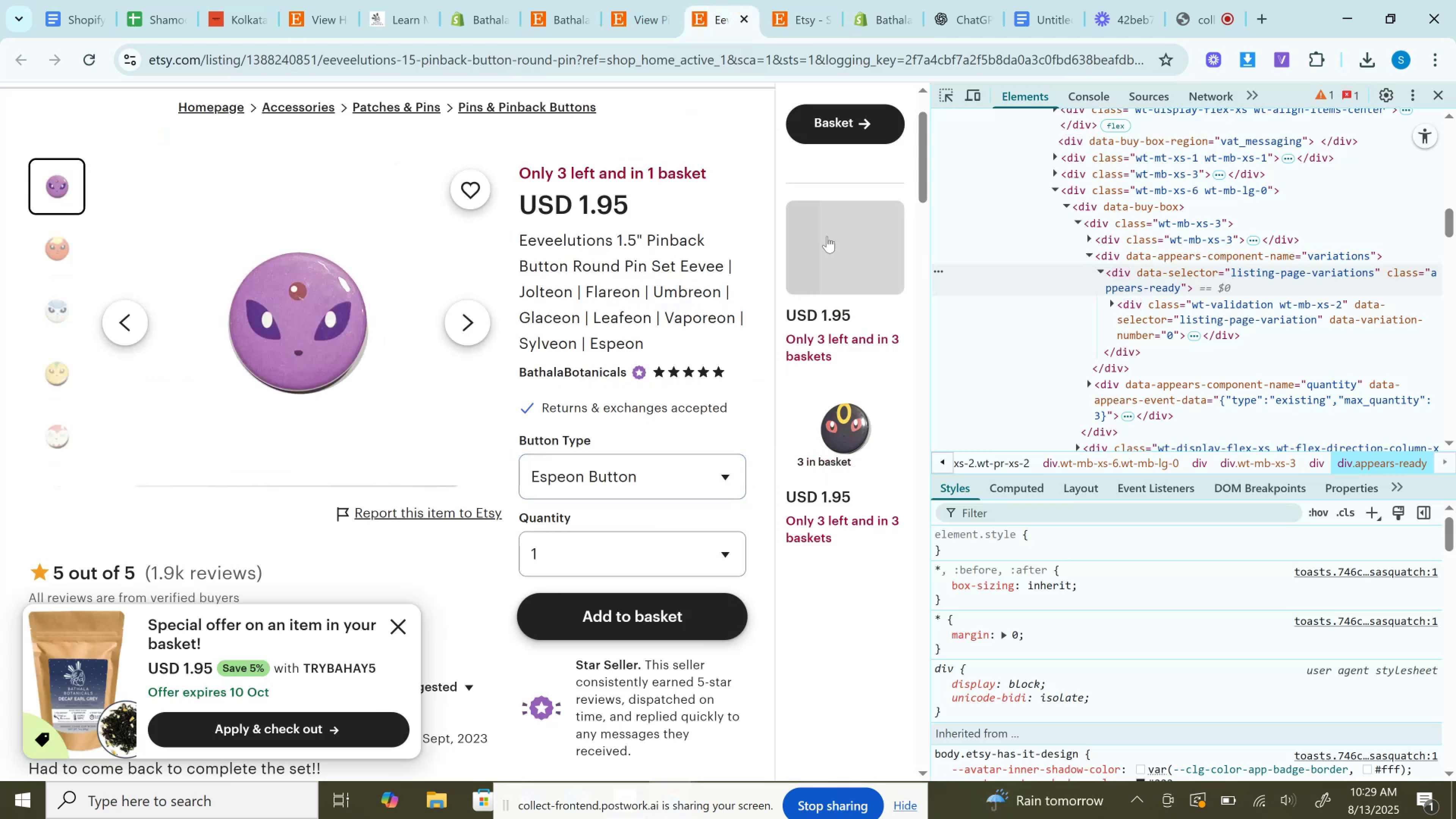 
left_click([814, 0])
 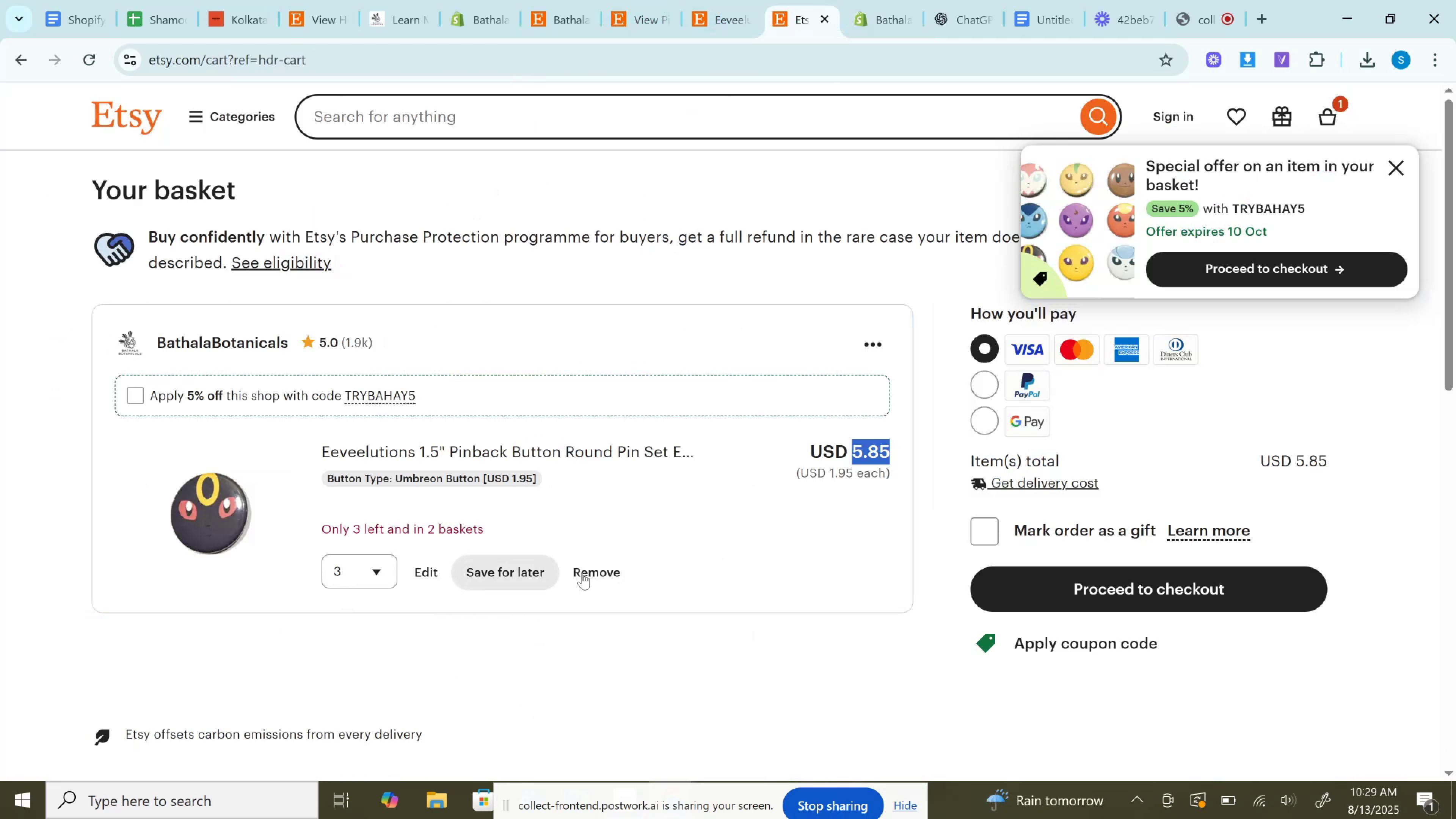 
left_click([588, 571])
 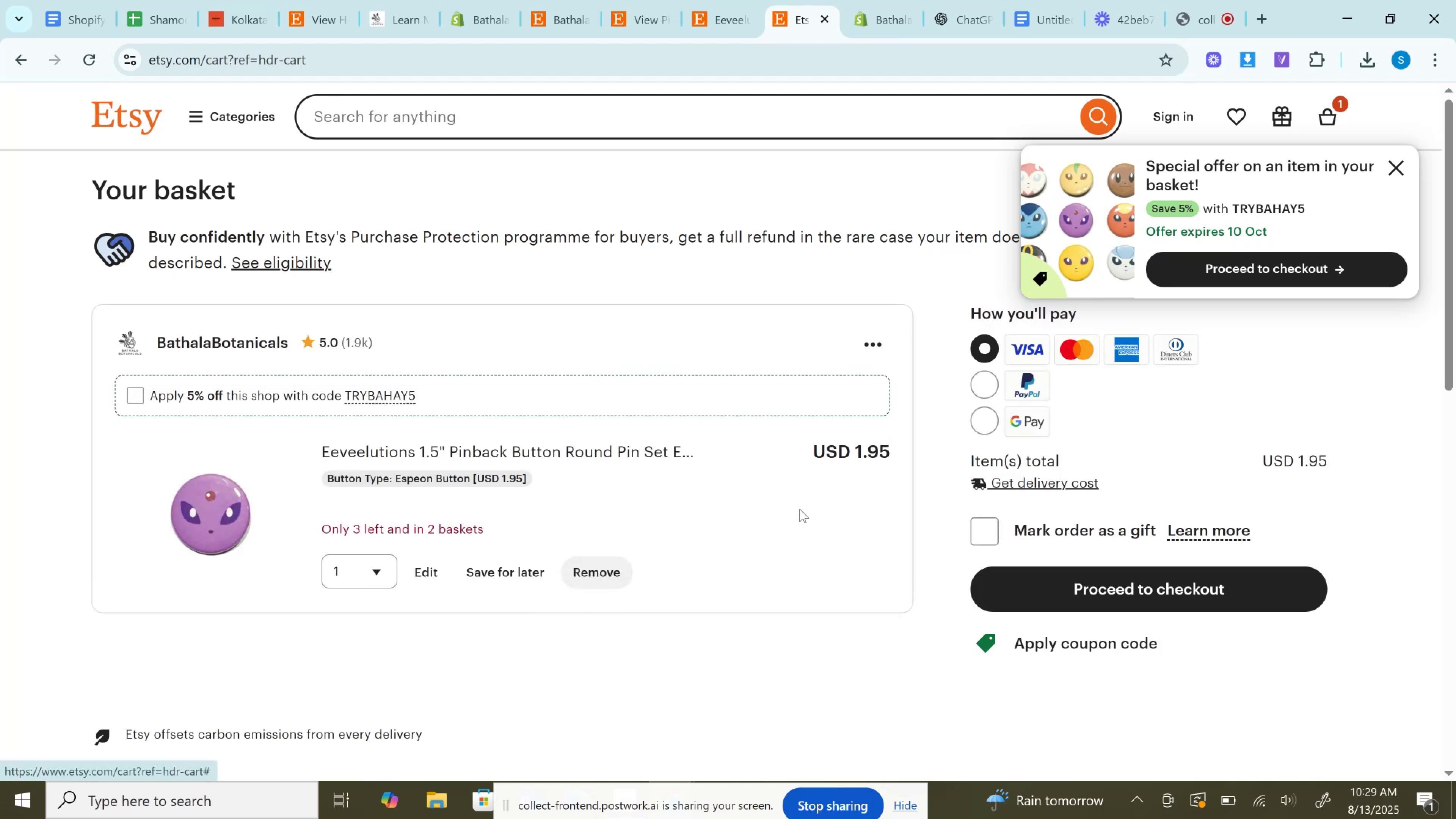 
left_click([864, 449])
 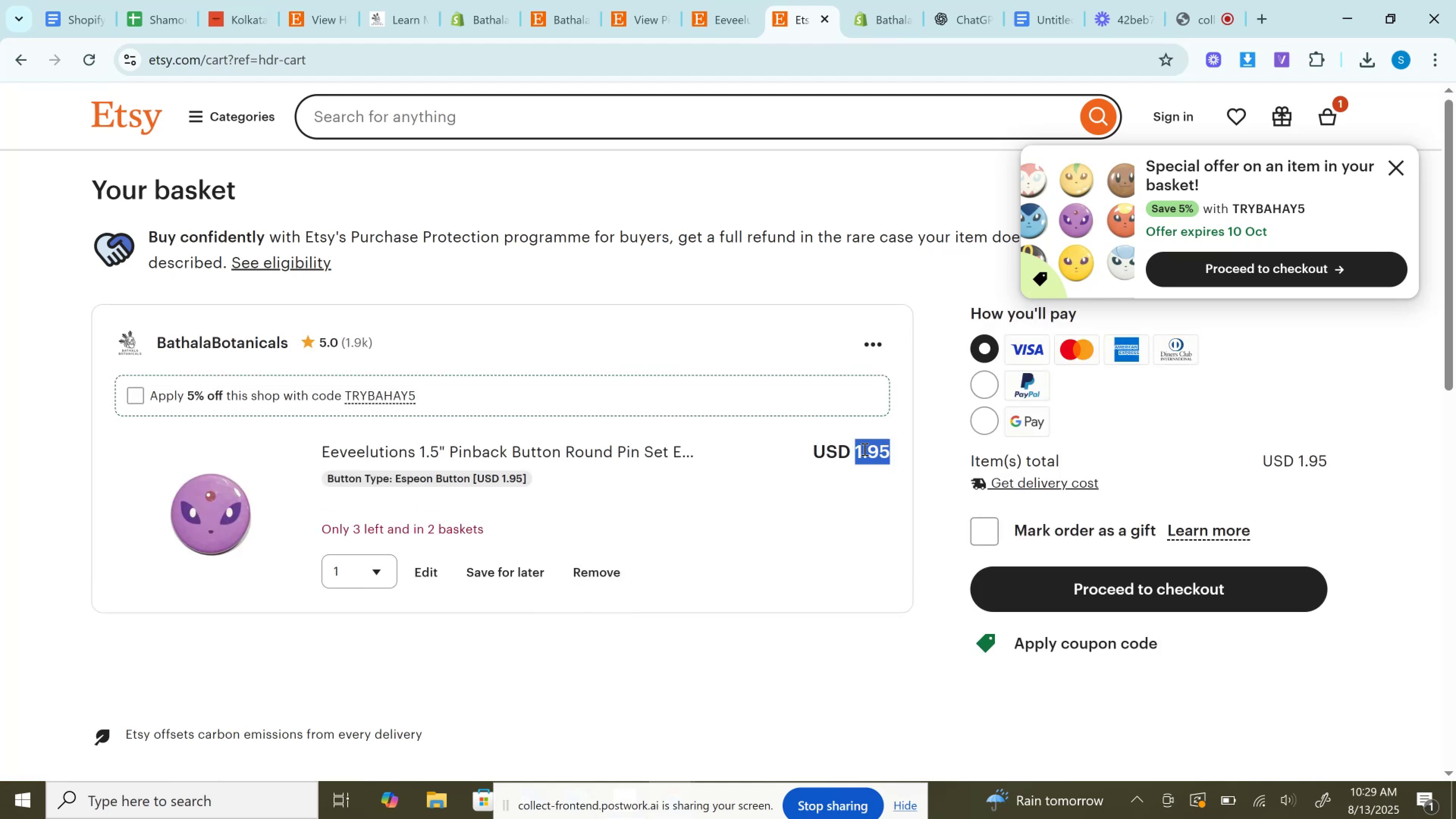 
double_click([864, 449])
 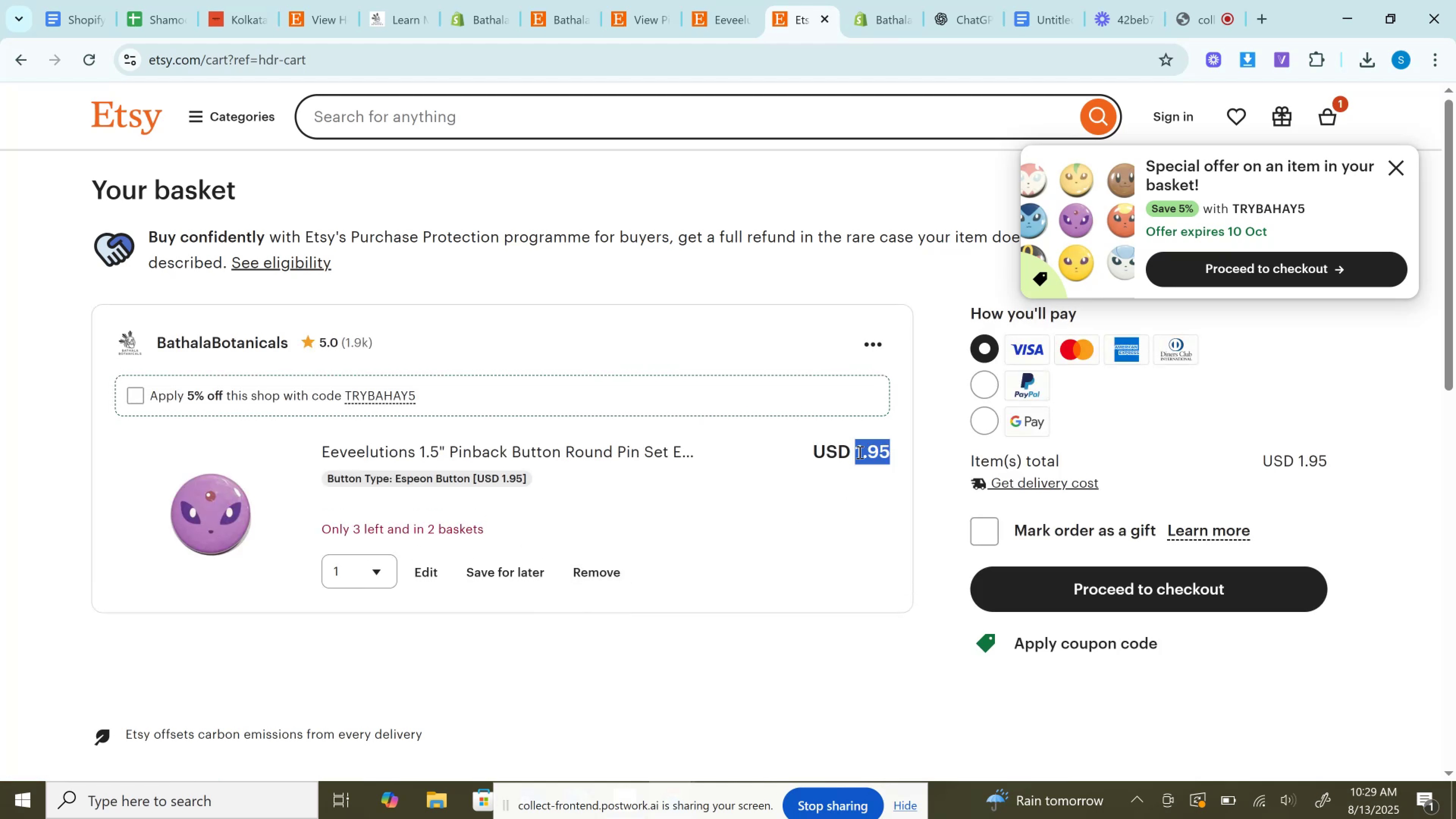 
key(Control+C)
 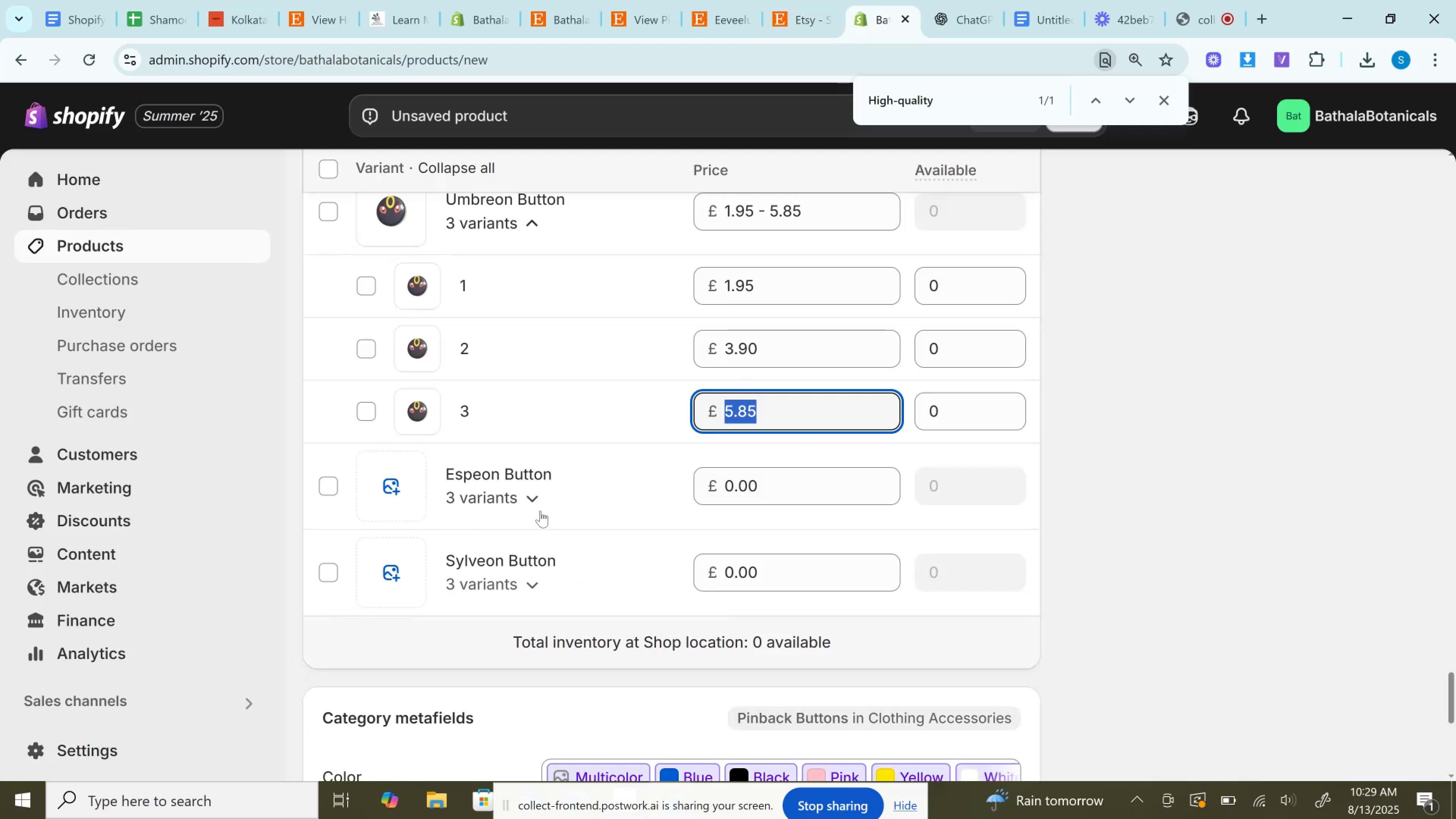 
left_click([526, 500])
 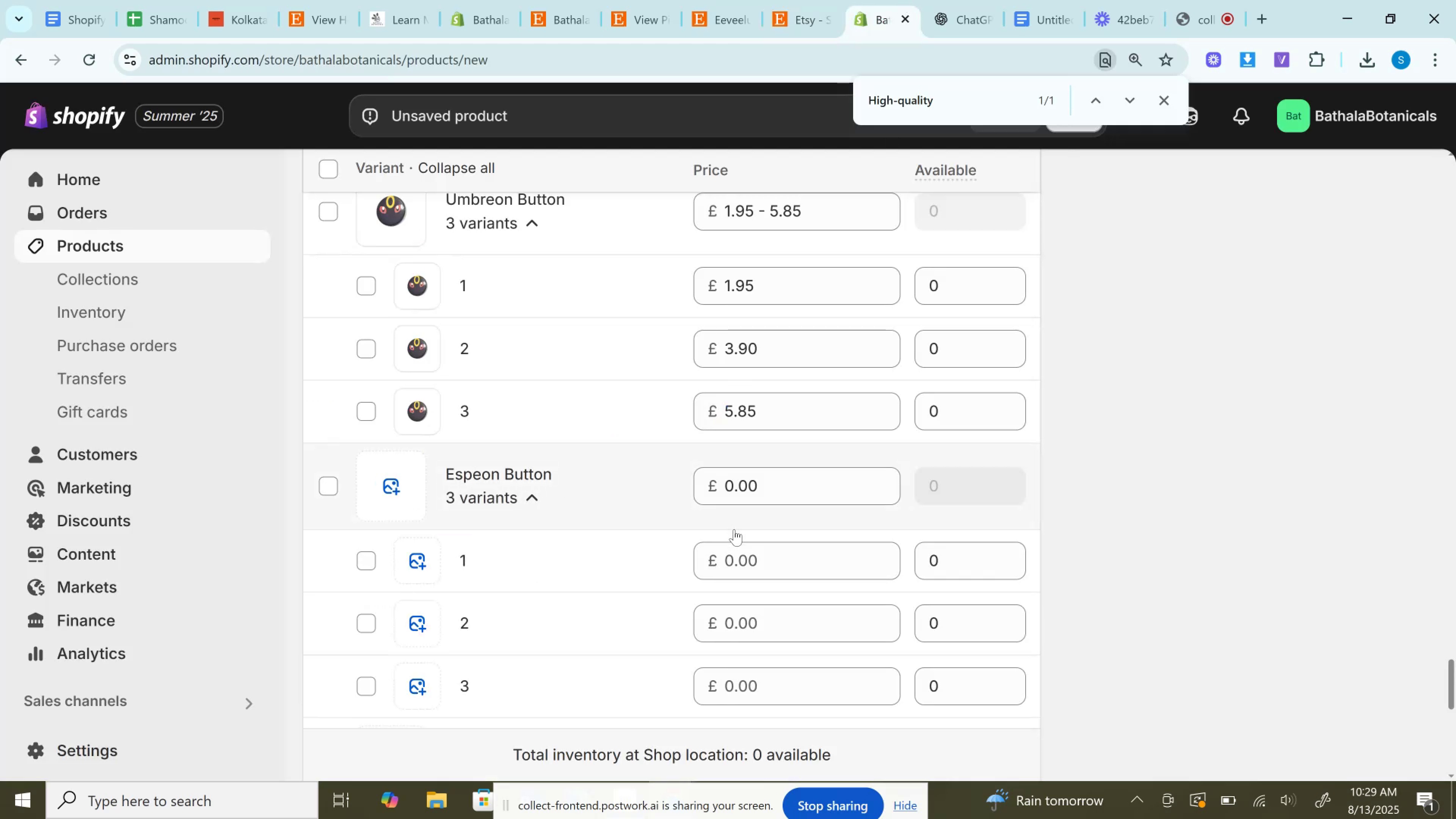 
key(Control+V)
 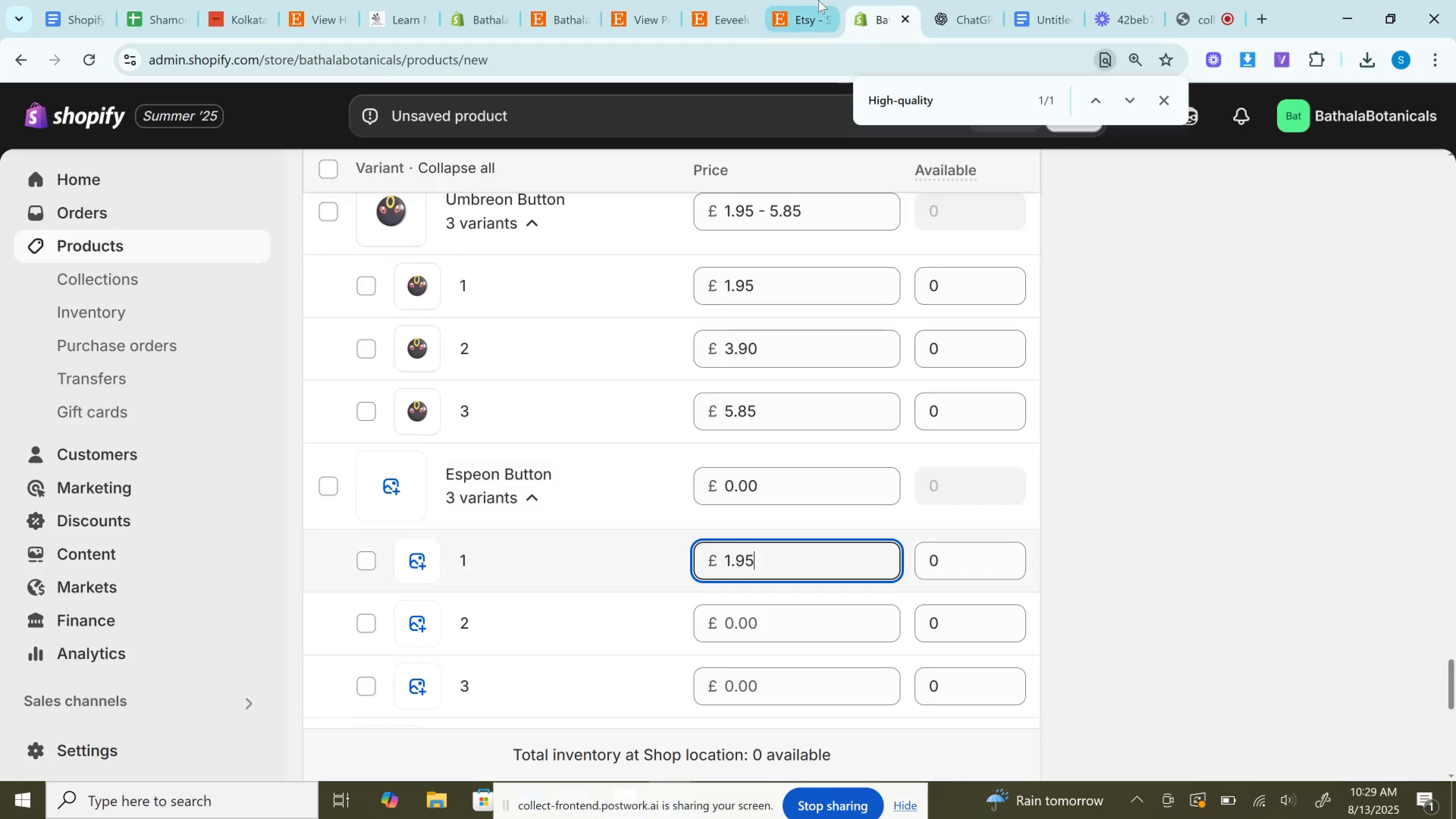 
left_click([801, 0])
 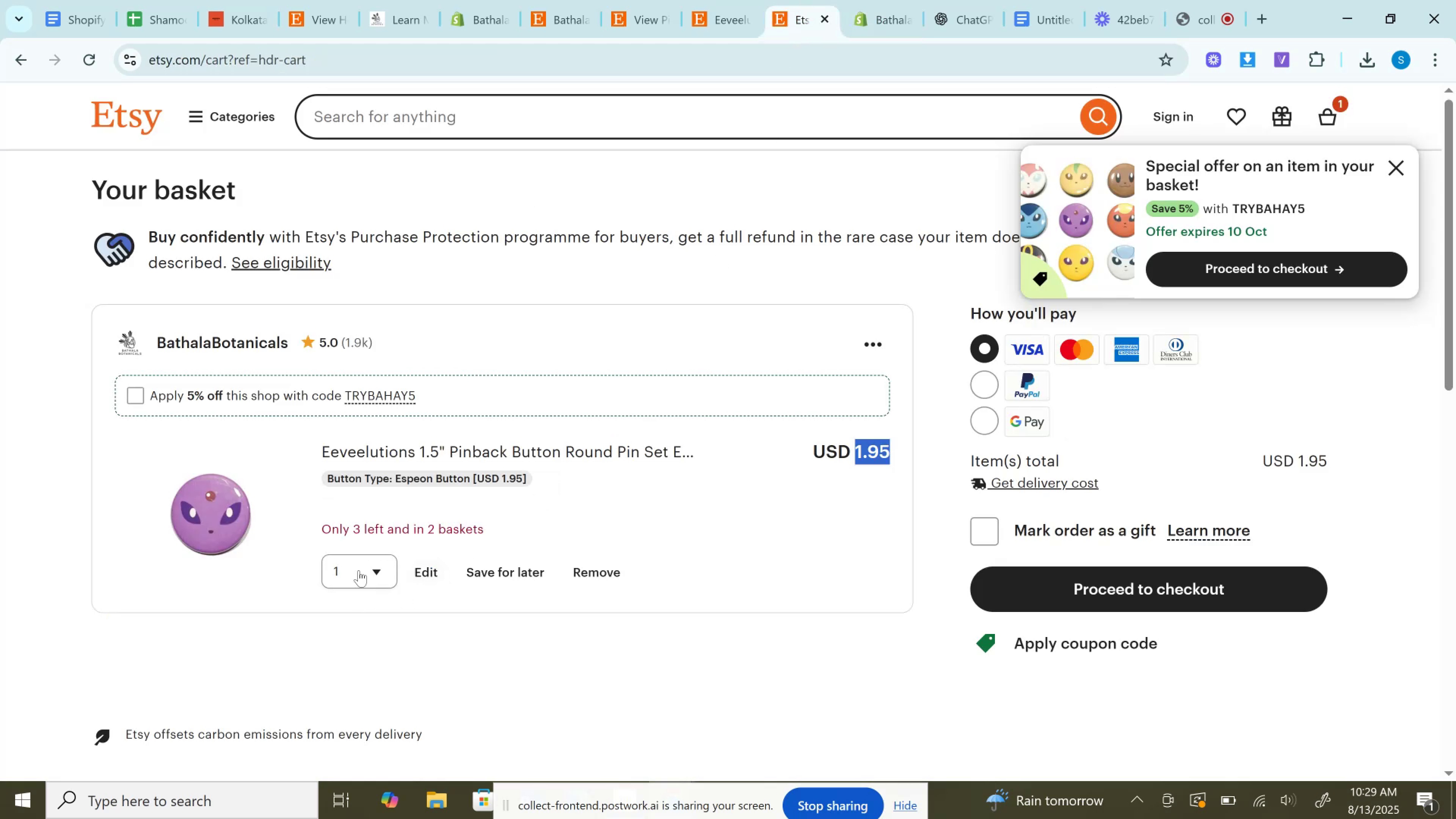 
left_click([356, 572])
 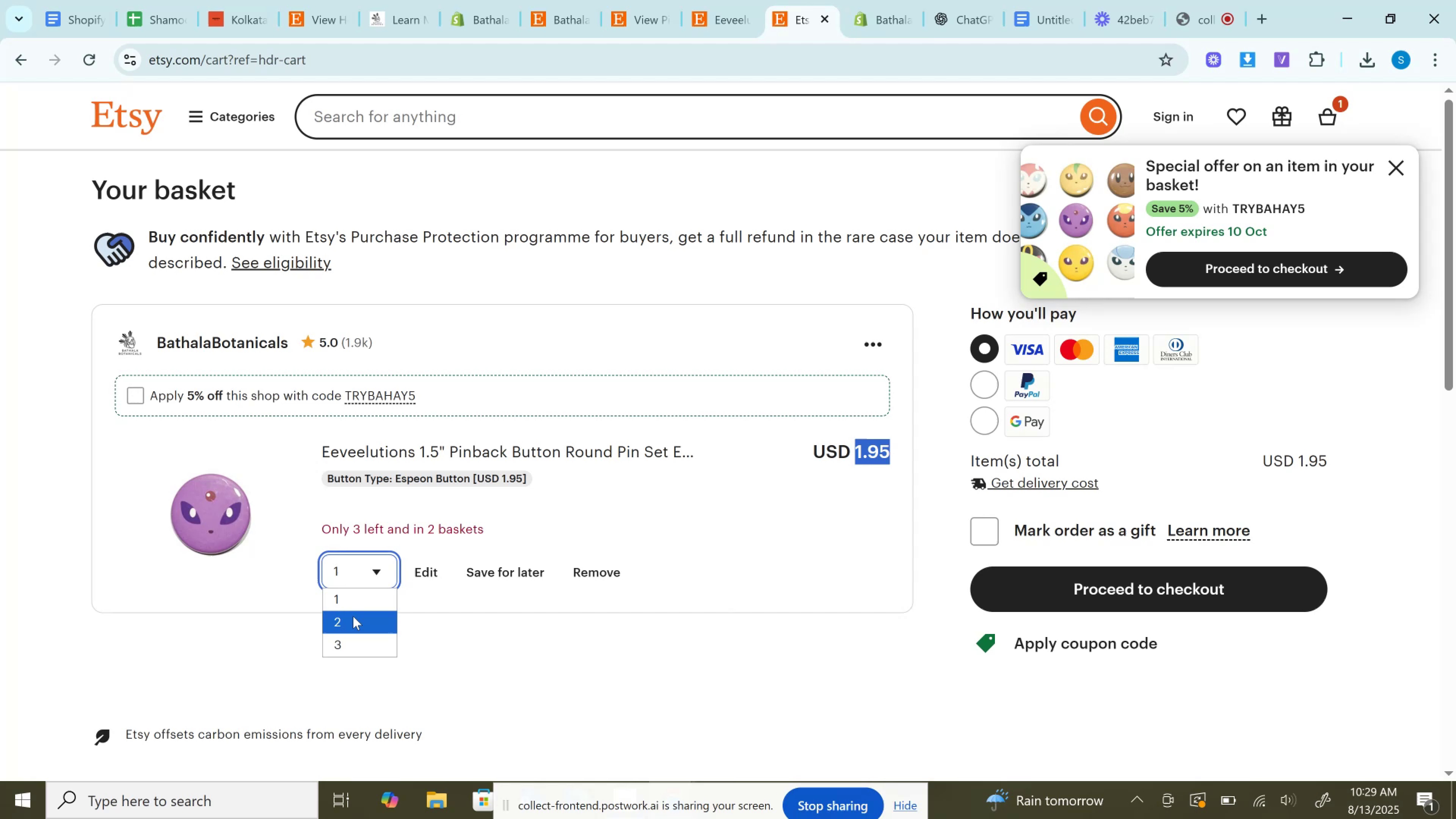 
left_click([353, 618])
 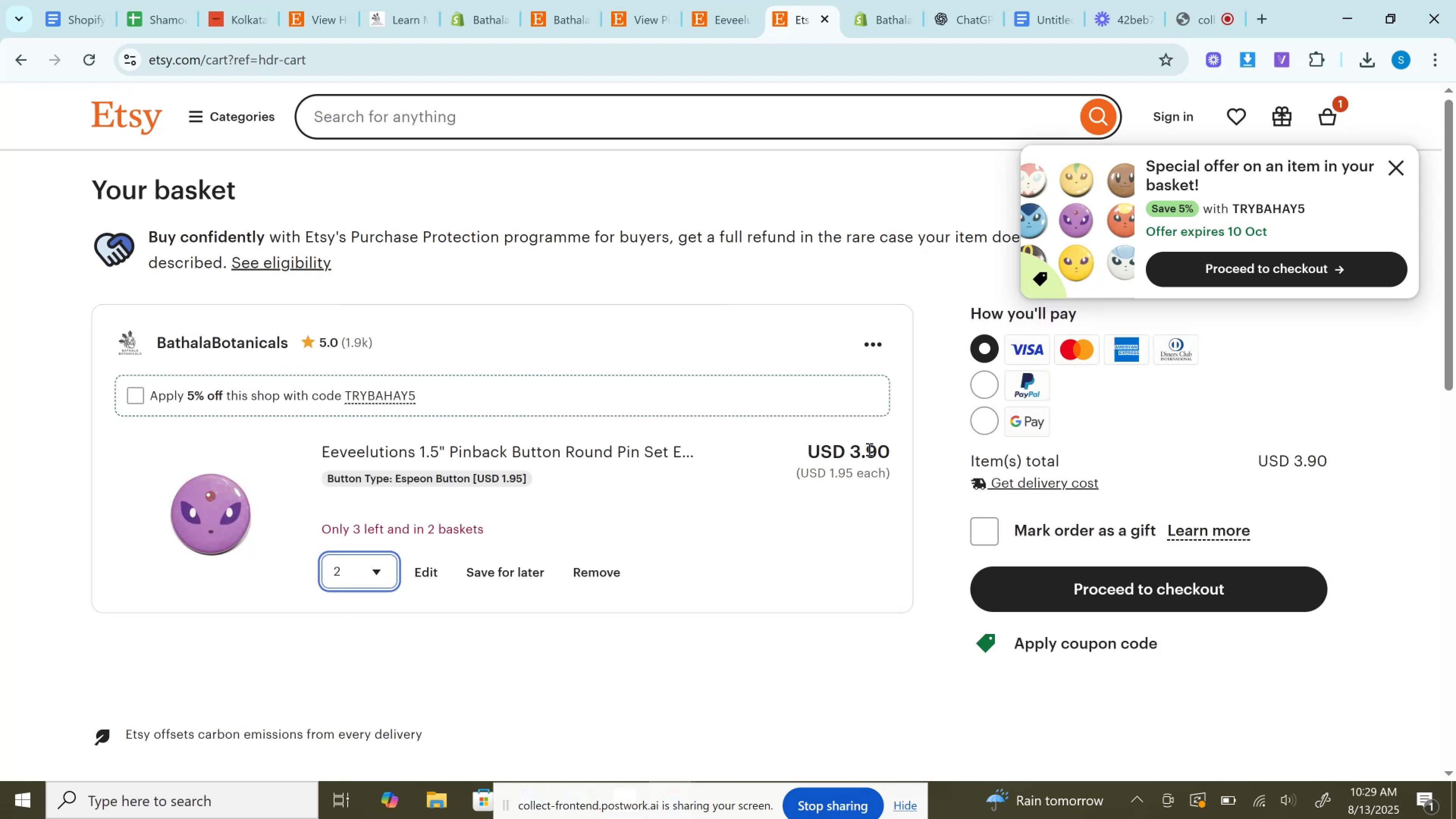 
left_click([868, 449])
 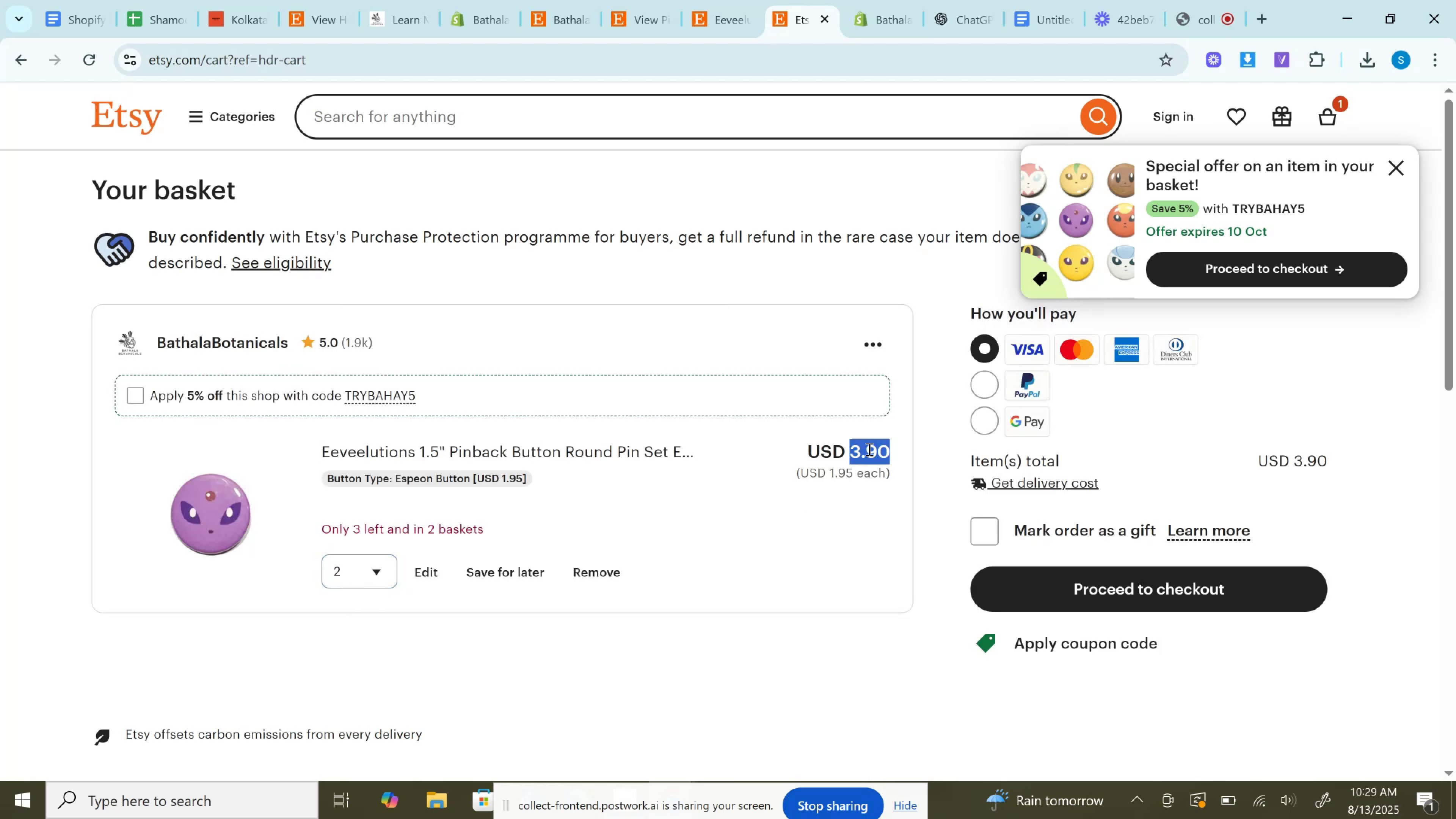 
key(Control+C)
 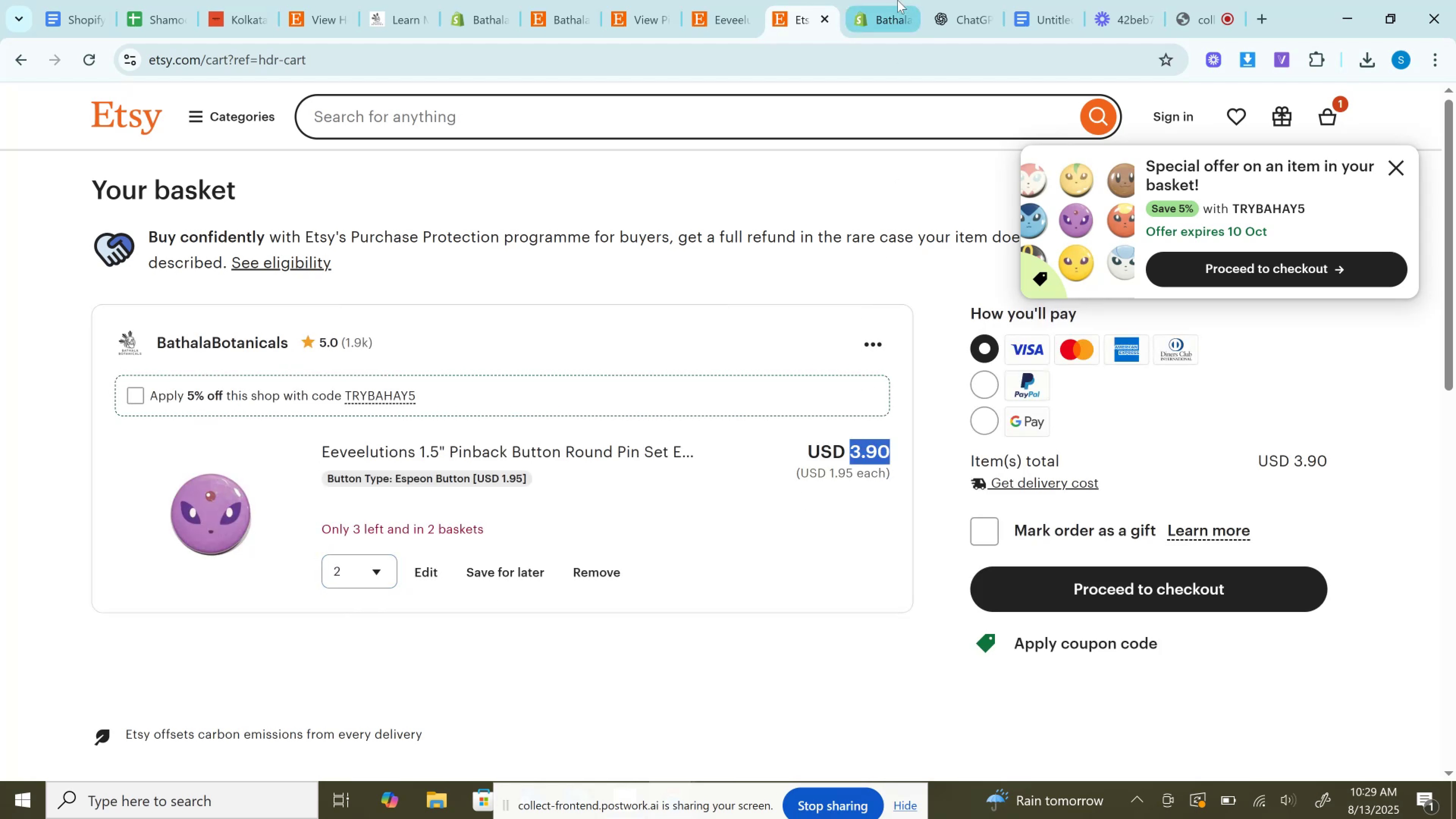 
left_click([891, 0])
 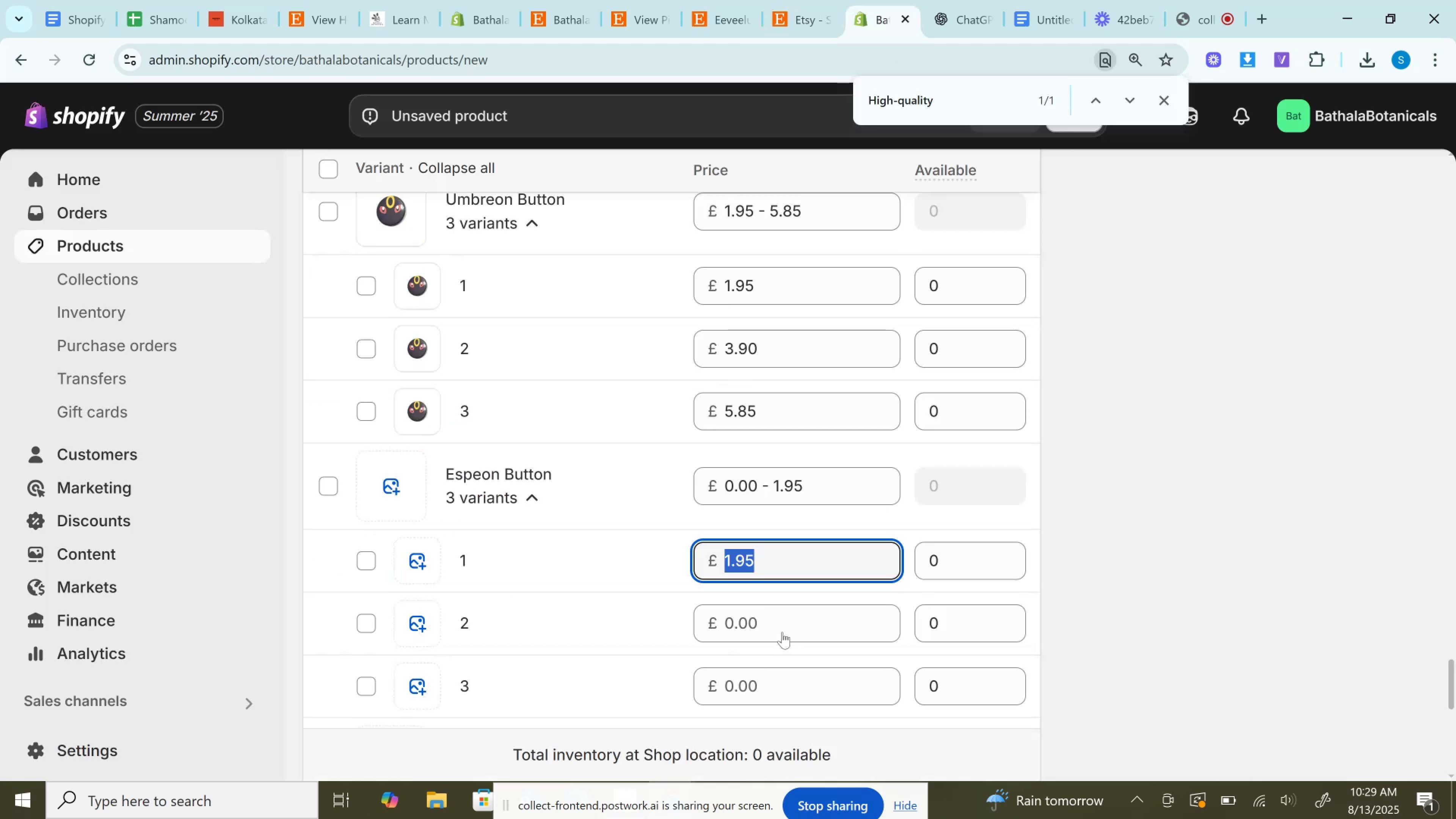 
left_click([784, 628])
 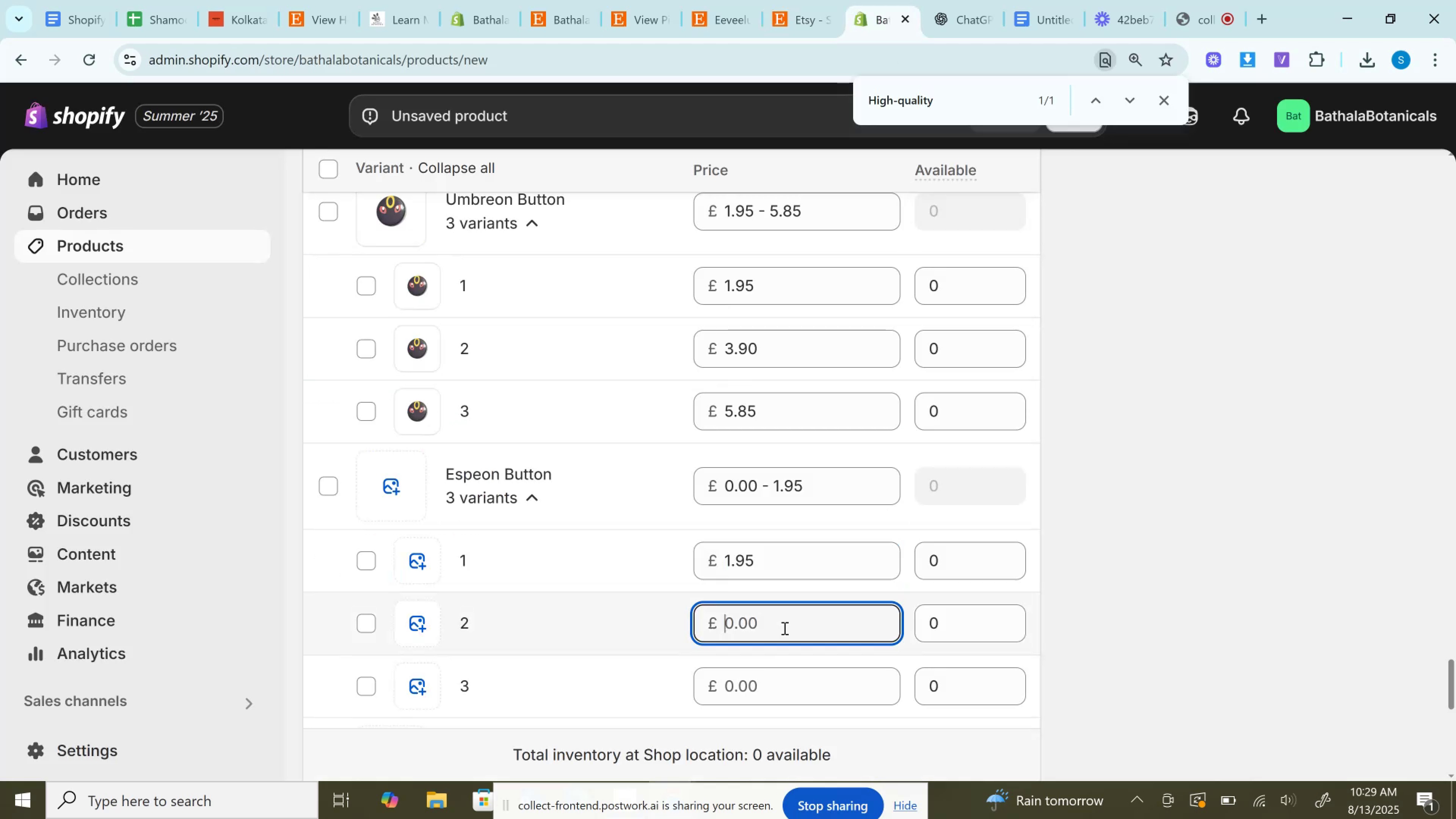 
key(Control+V)
 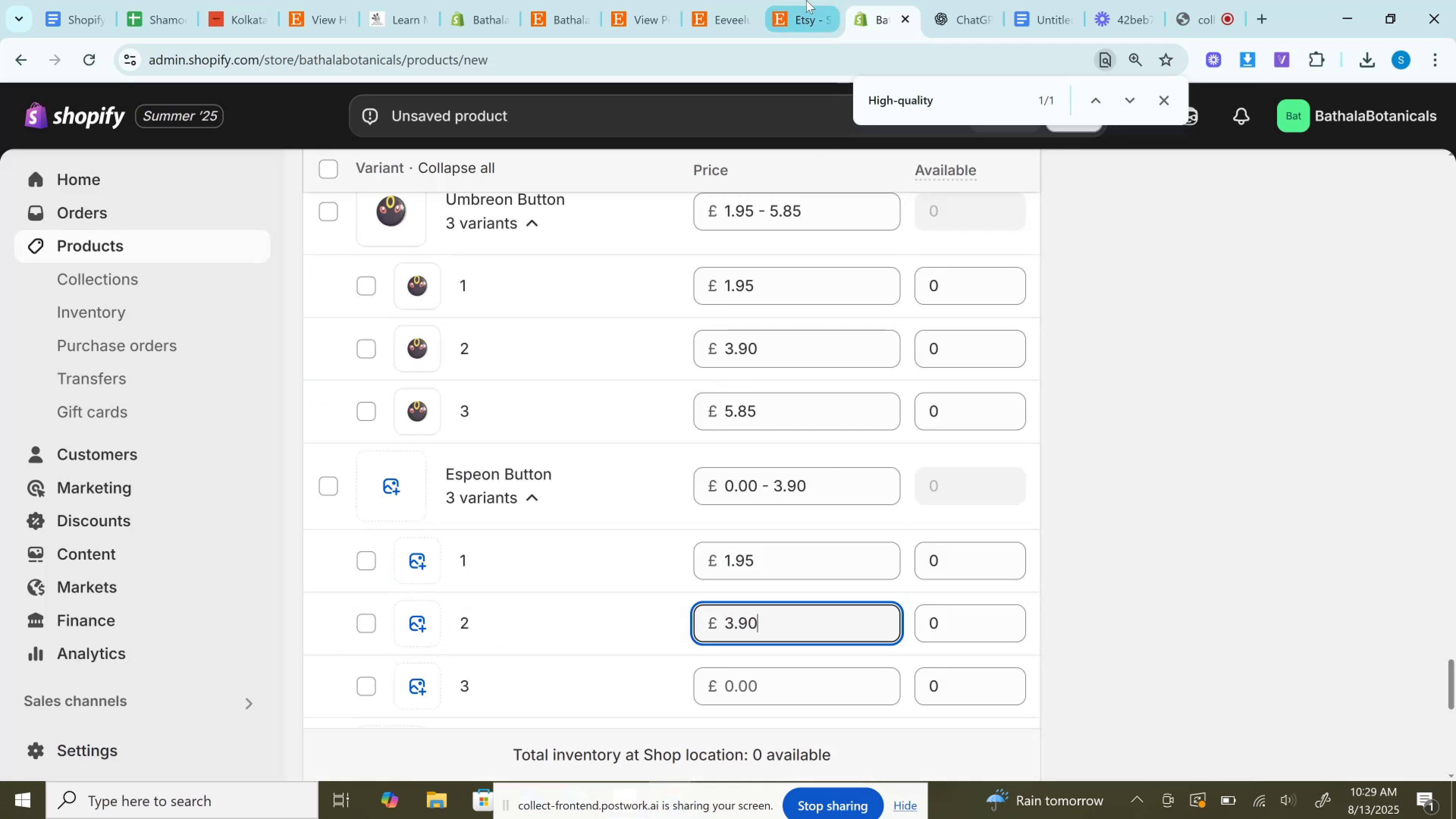 
left_click([806, 0])
 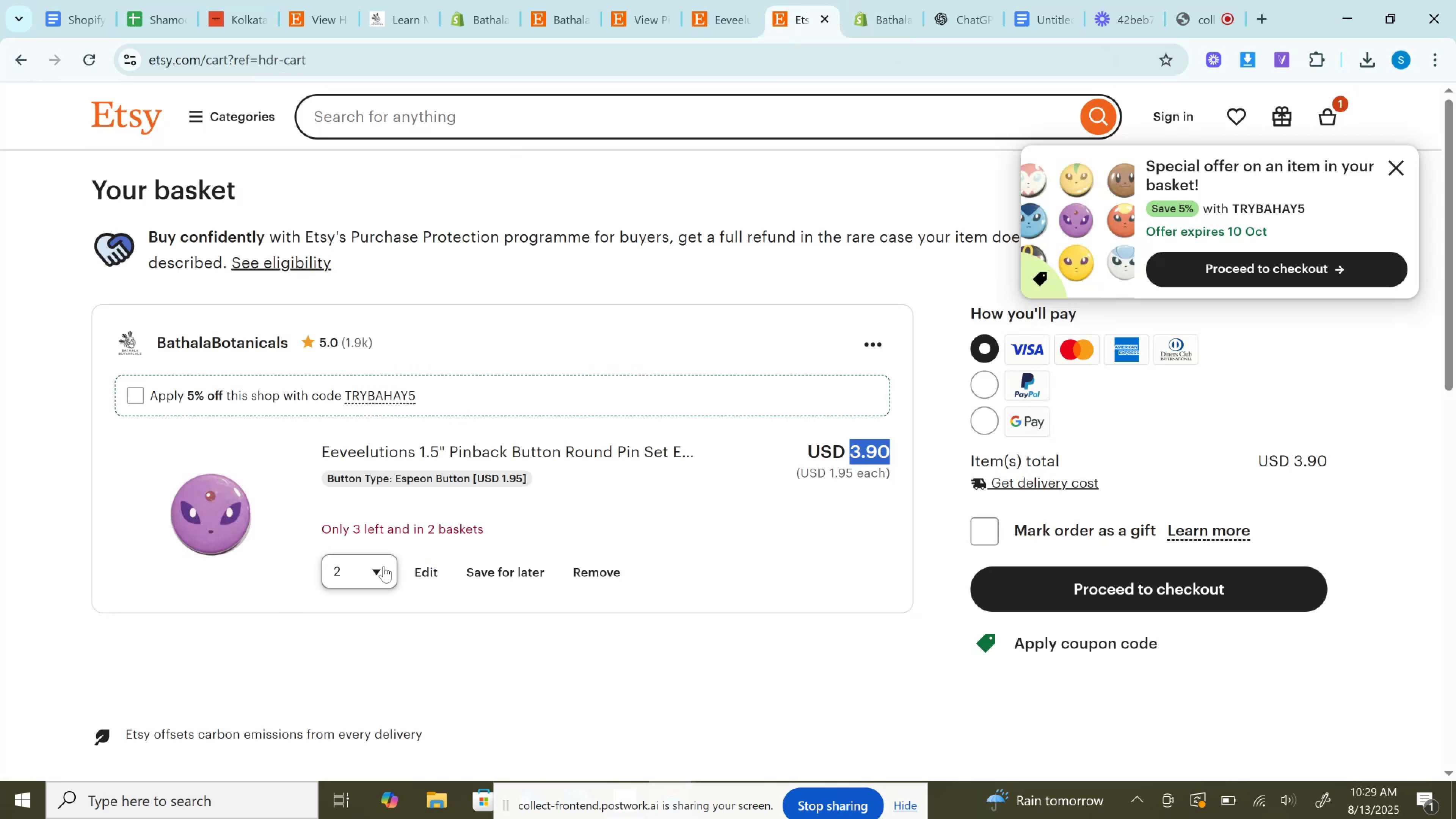 
left_click([359, 576])
 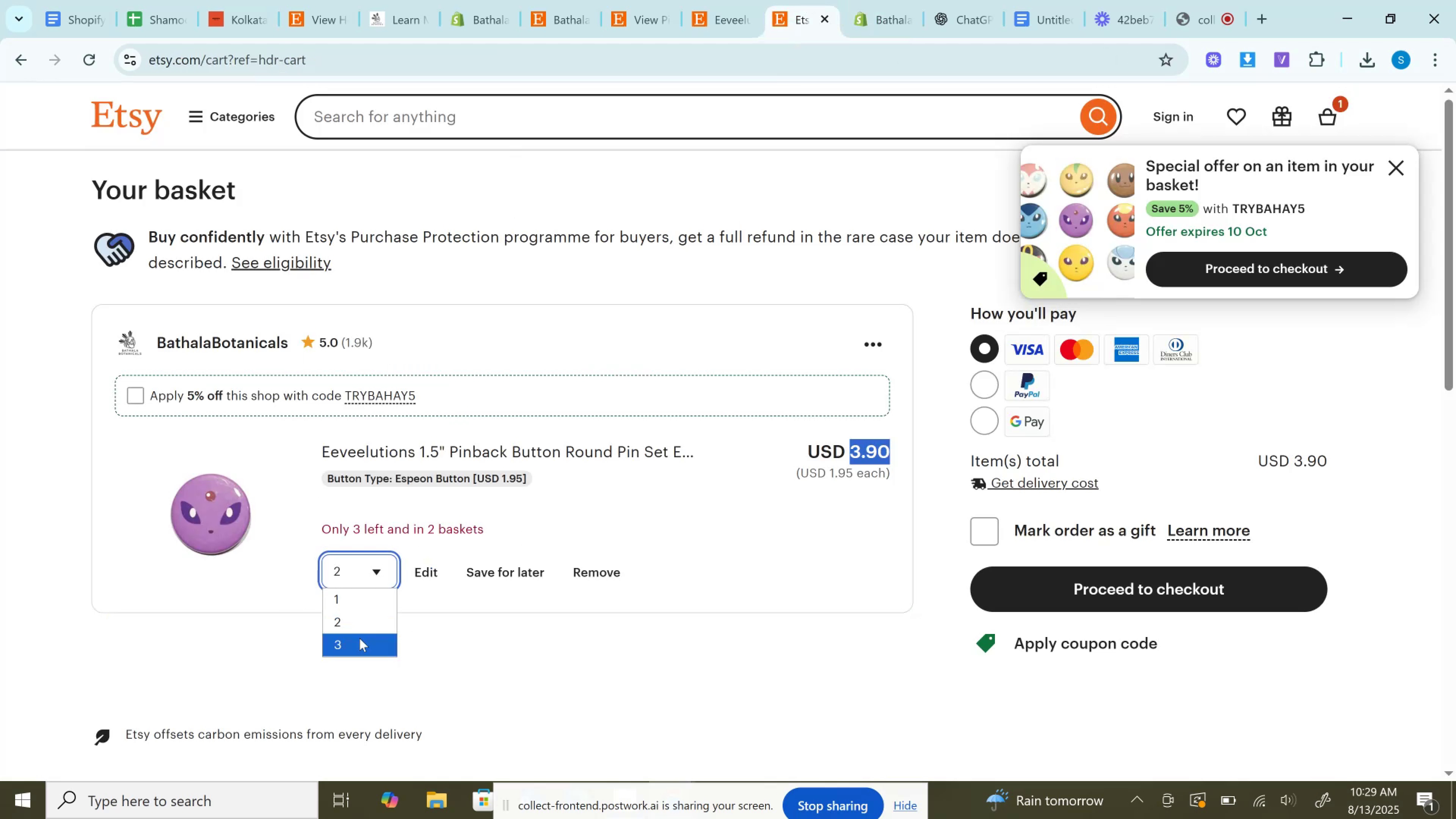 
left_click([360, 640])
 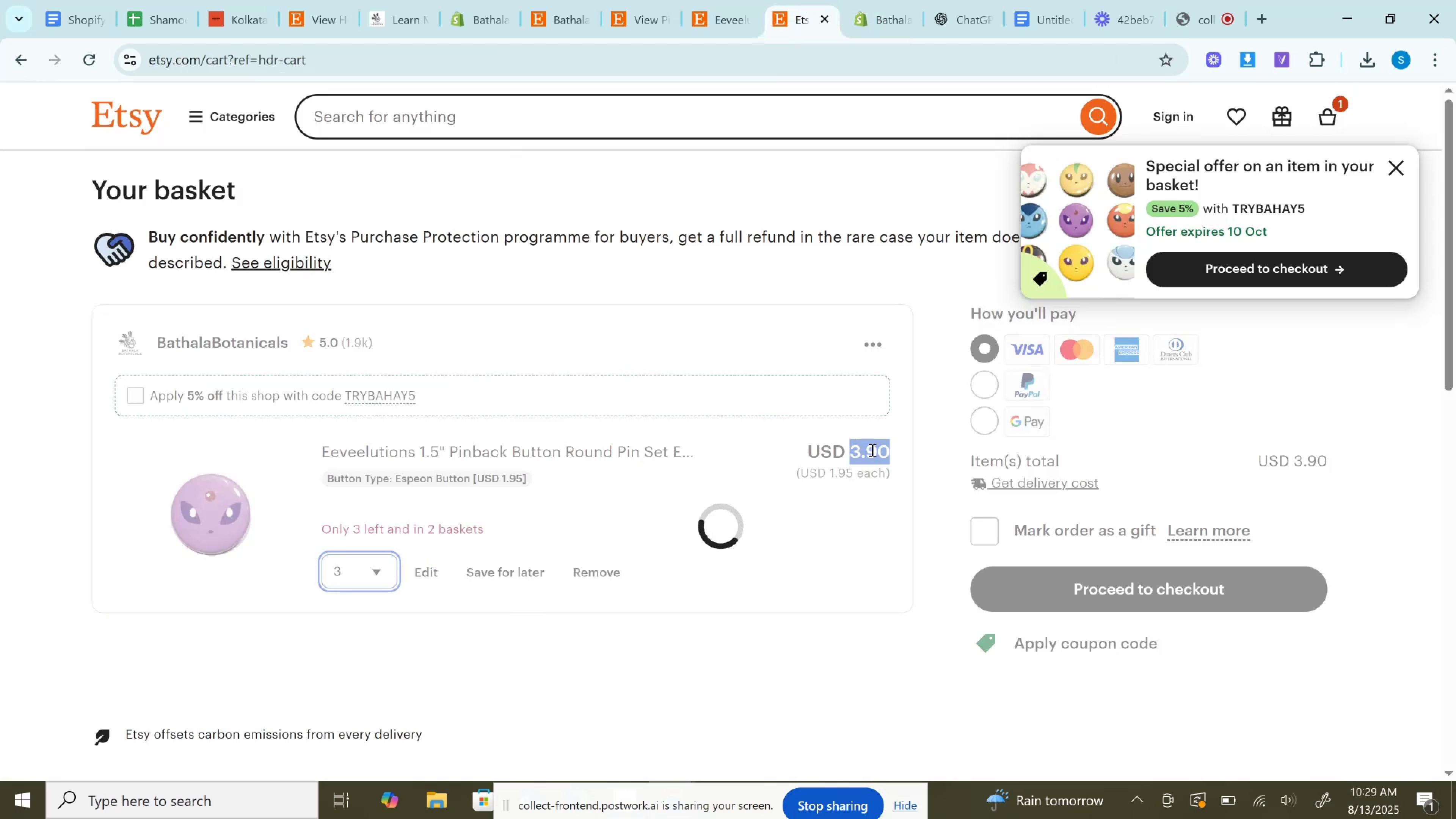 
left_click([871, 447])
 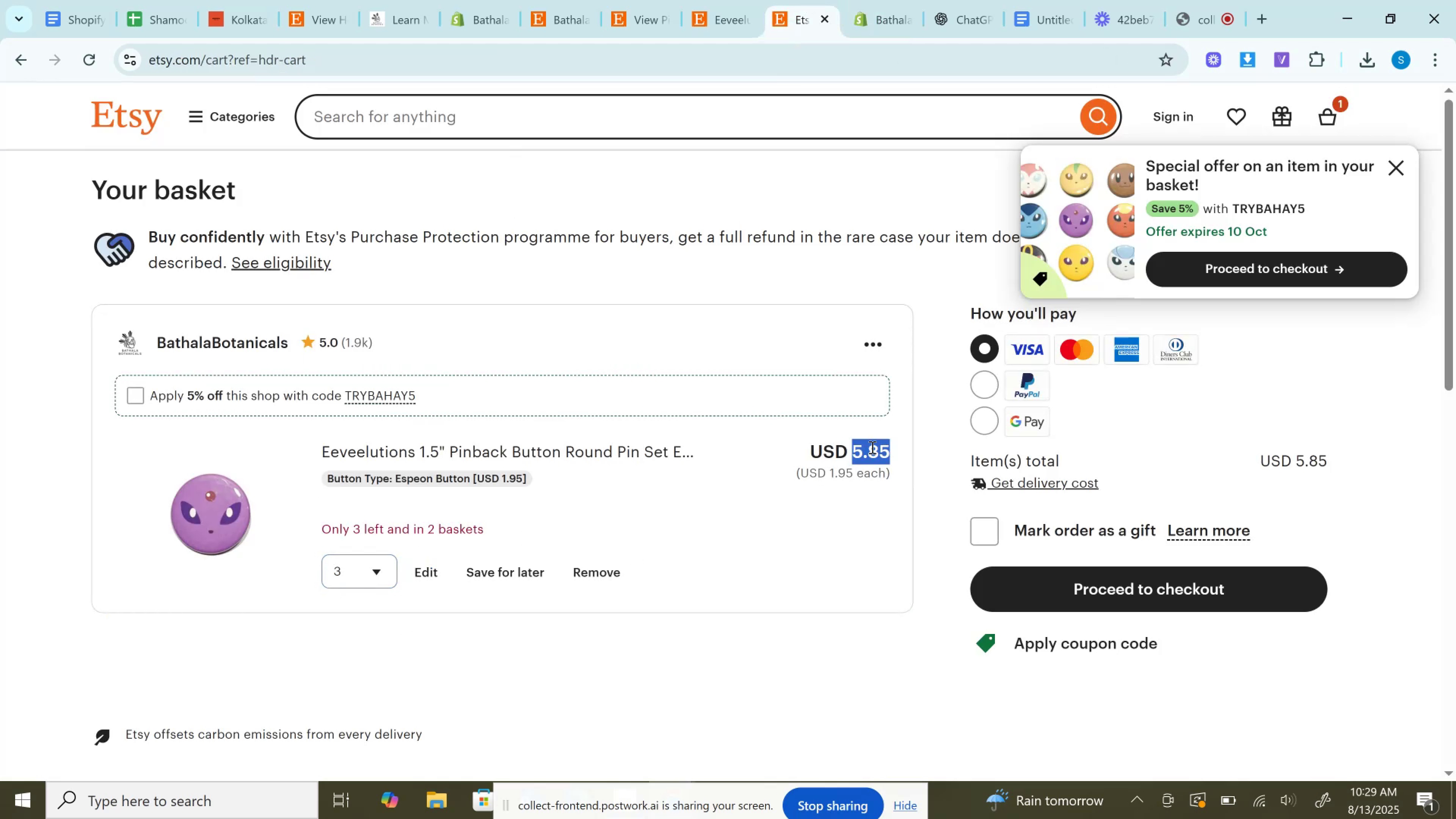 
key(Control+C)
 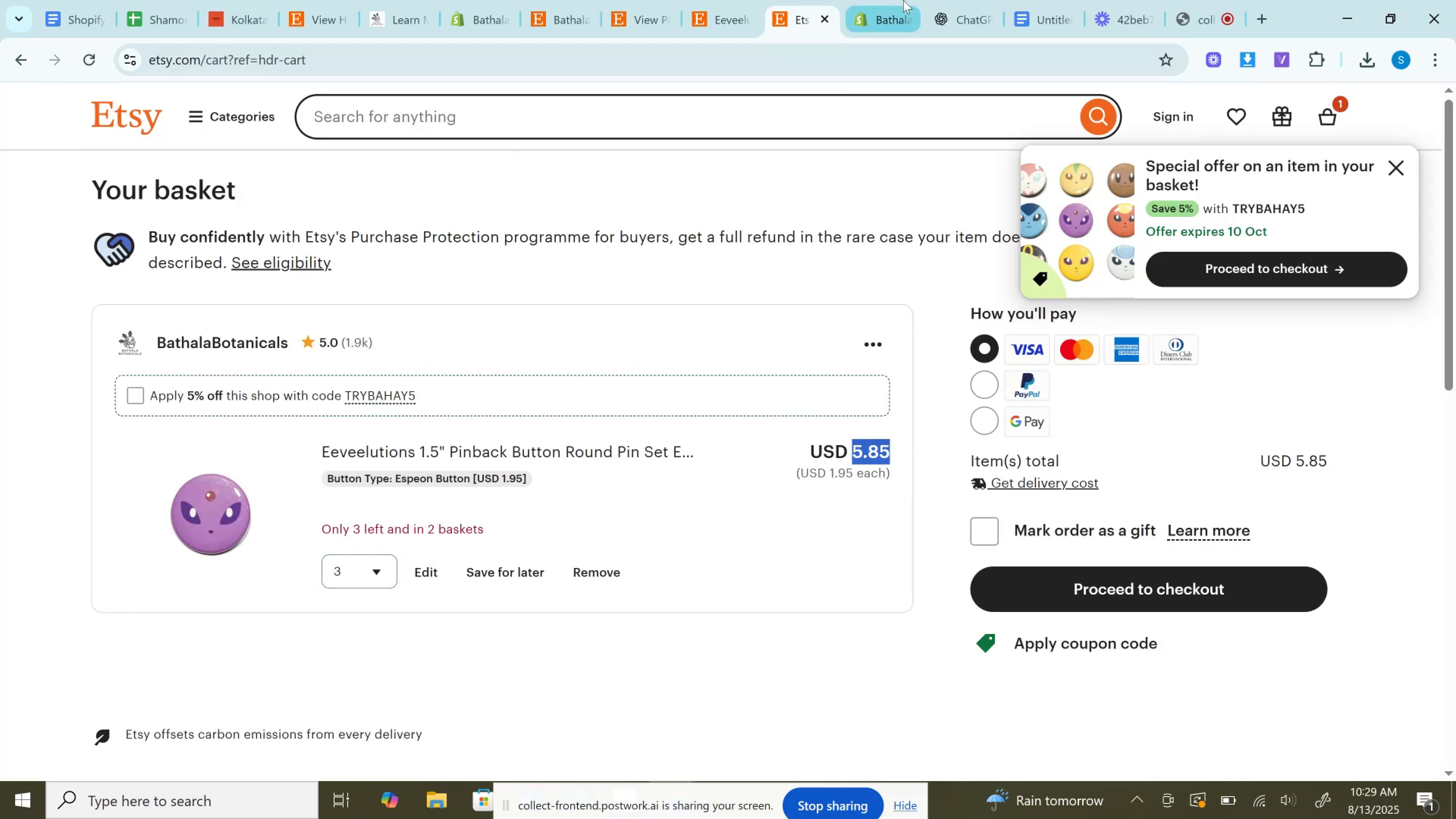 
left_click([889, 0])
 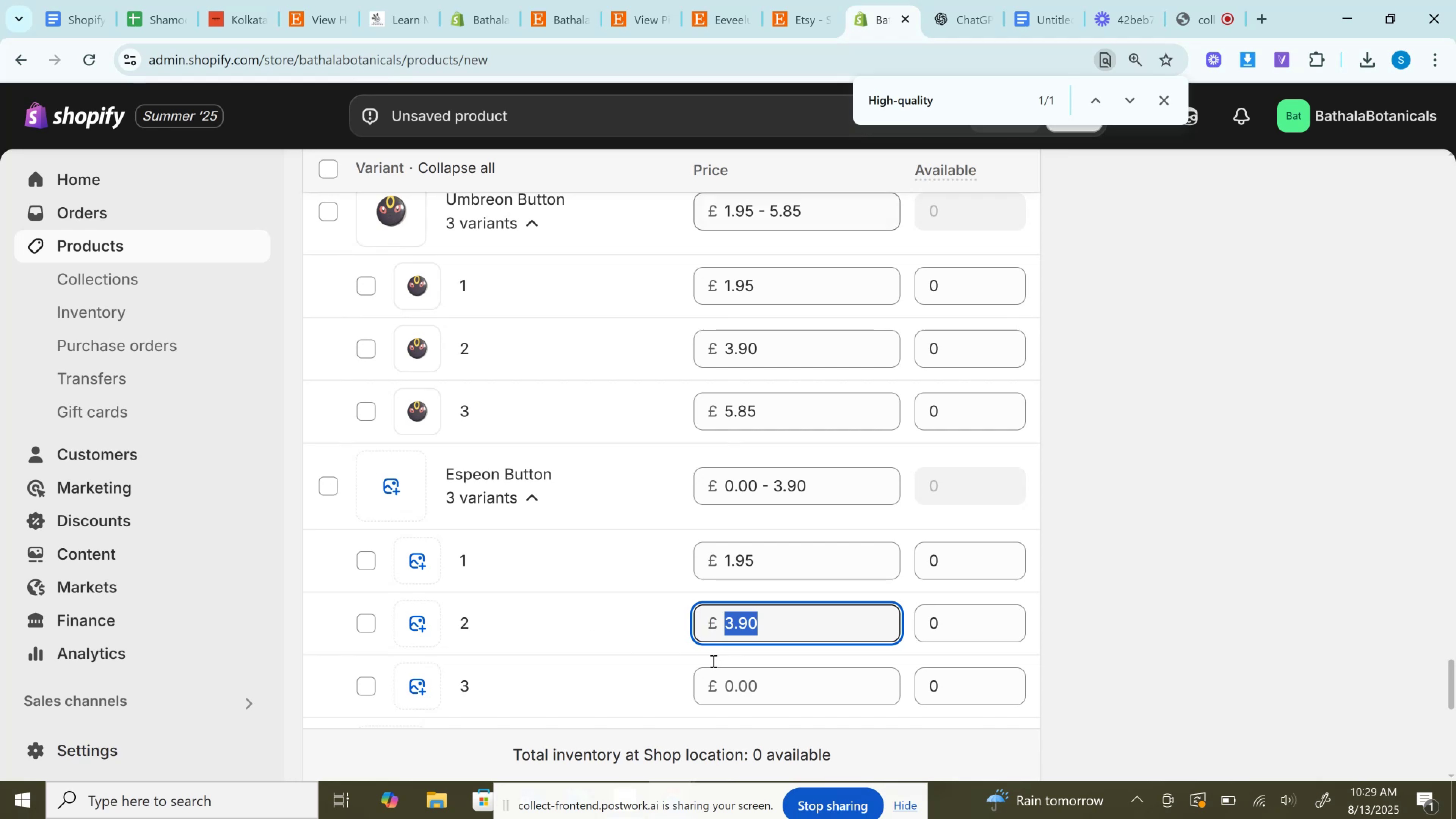 
left_click_drag(start_coordinate=[742, 674], to_coordinate=[742, 681])
 